 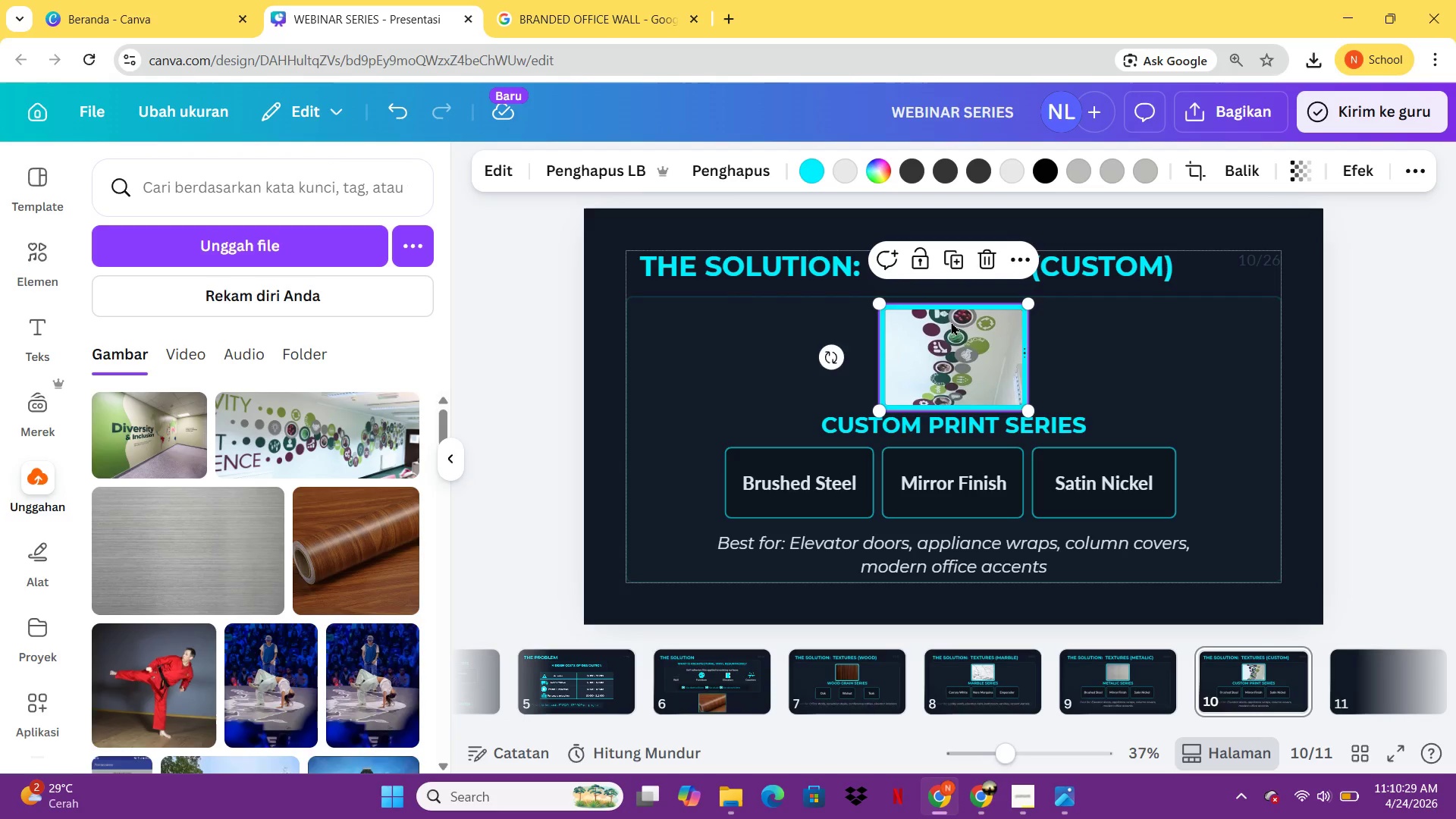 
left_click([498, 174])
 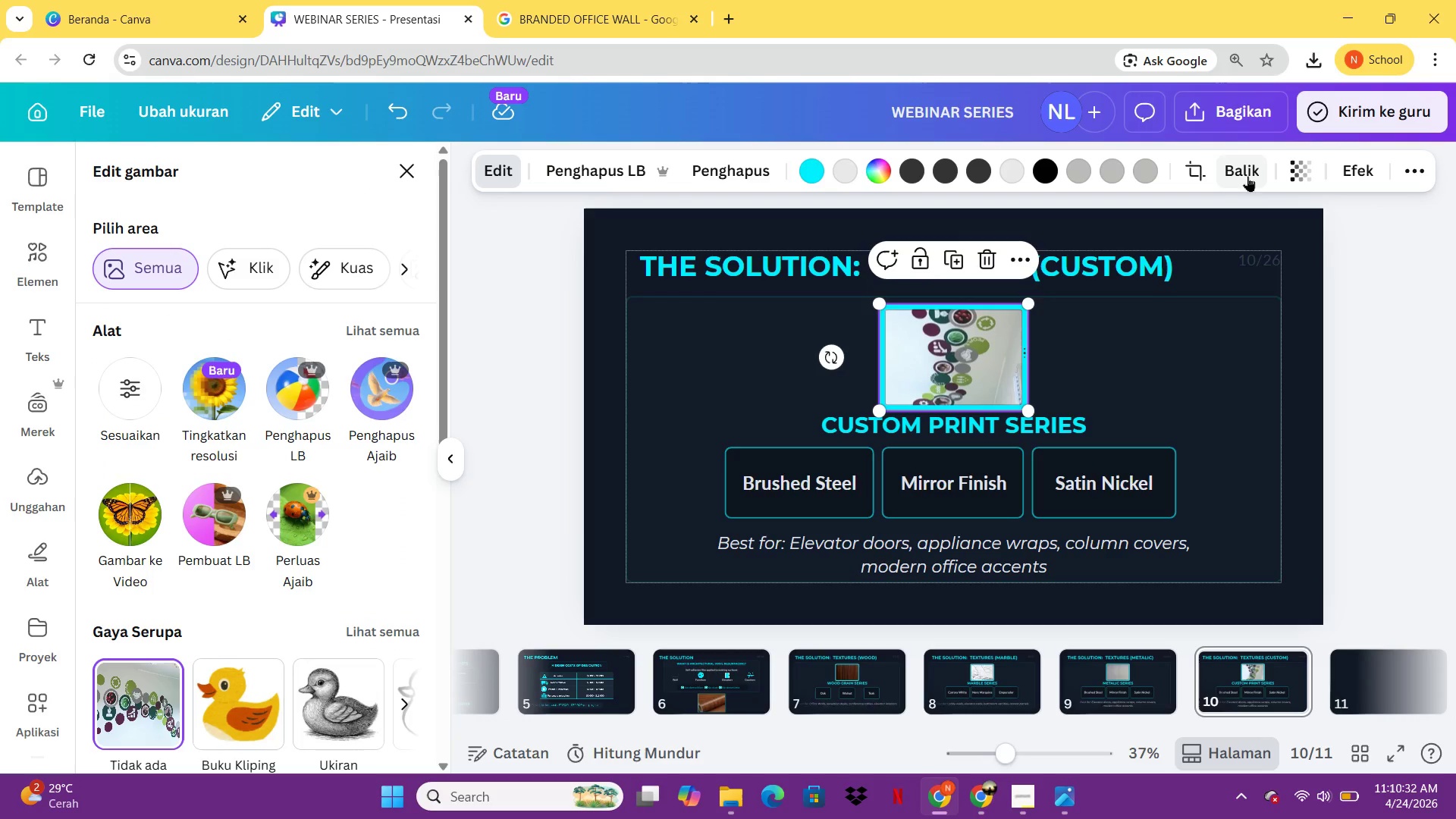 
left_click([1247, 171])
 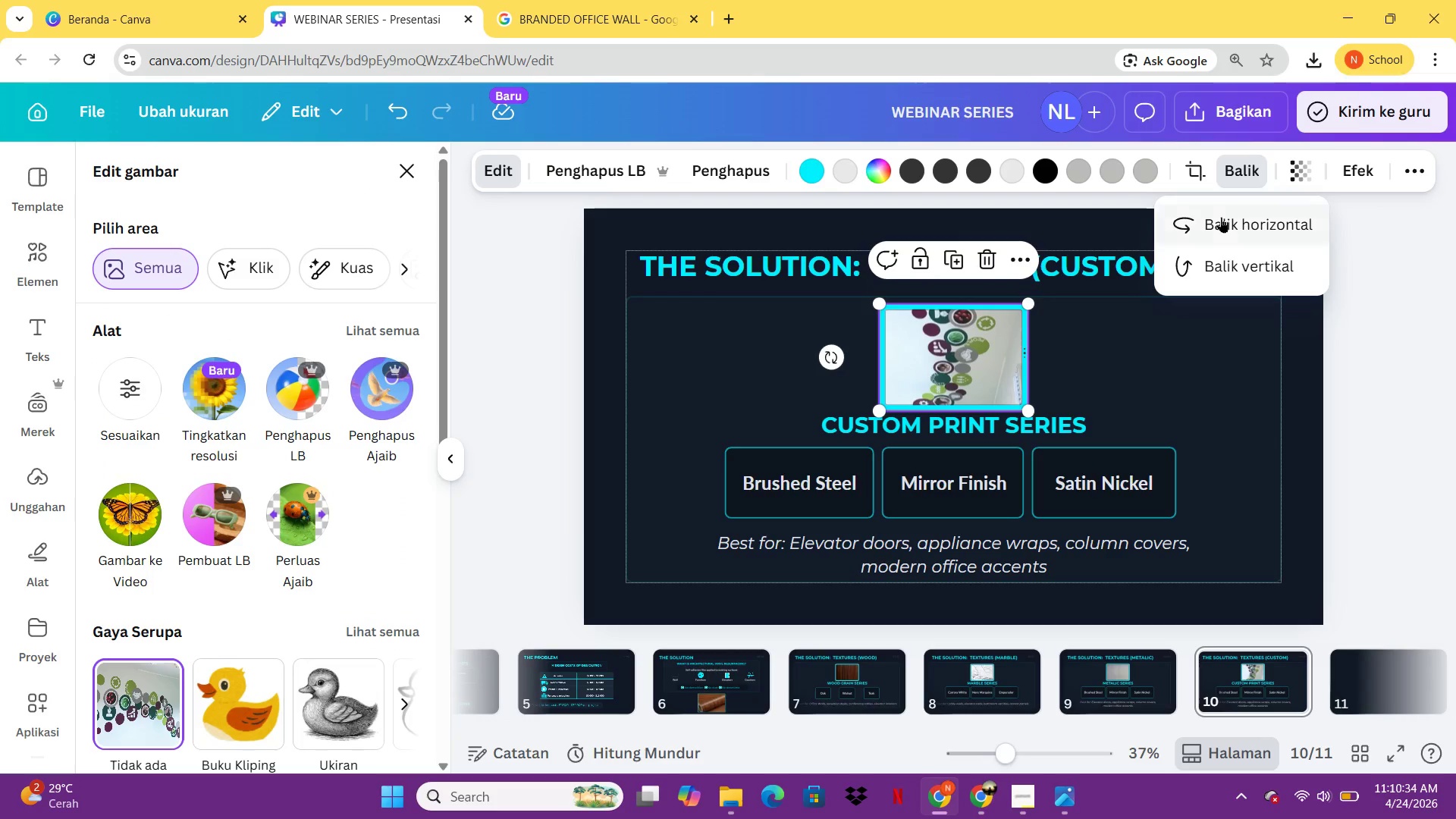 
left_click([1221, 217])
 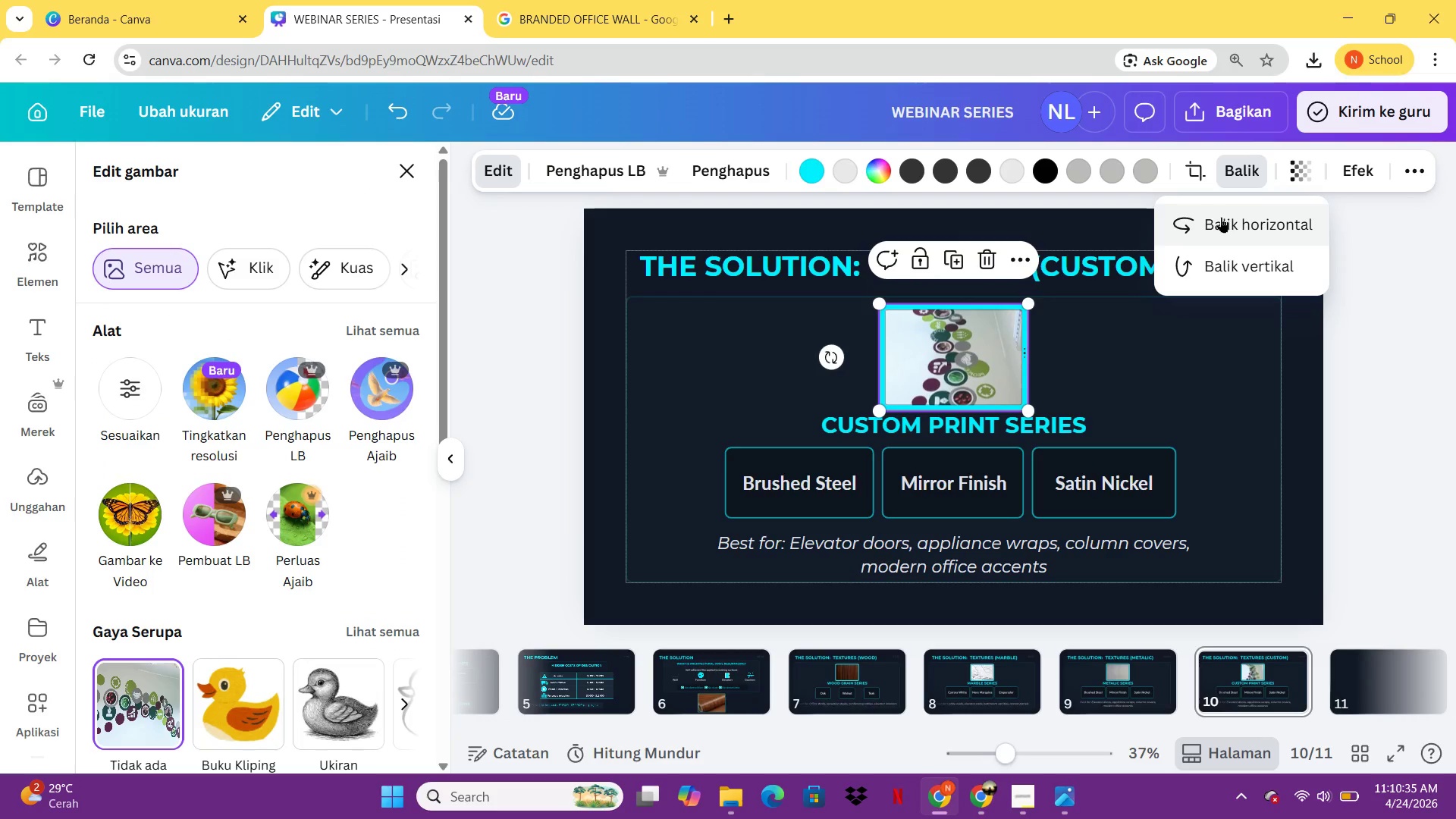 
left_click([1221, 217])
 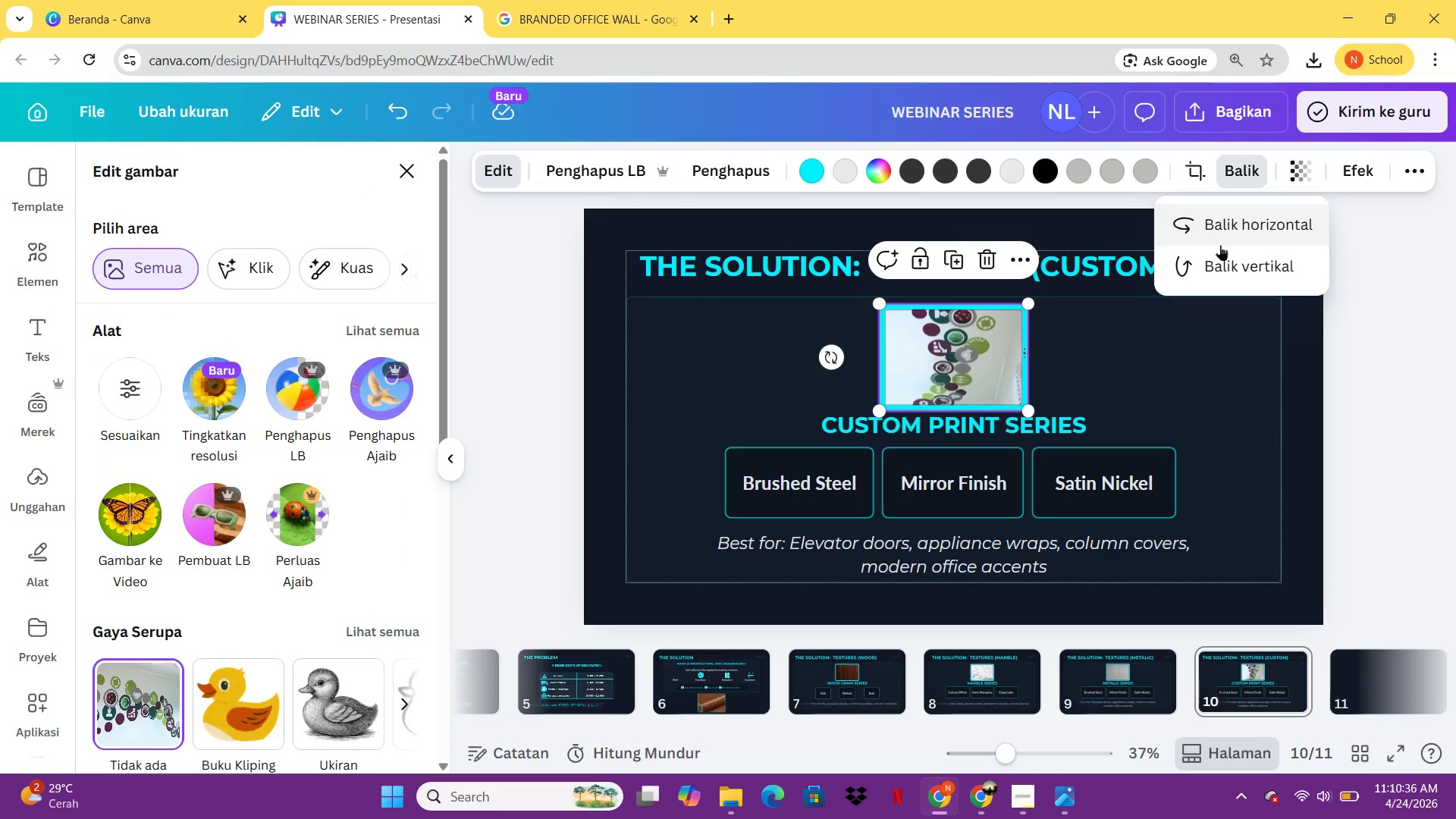 
left_click([1220, 259])
 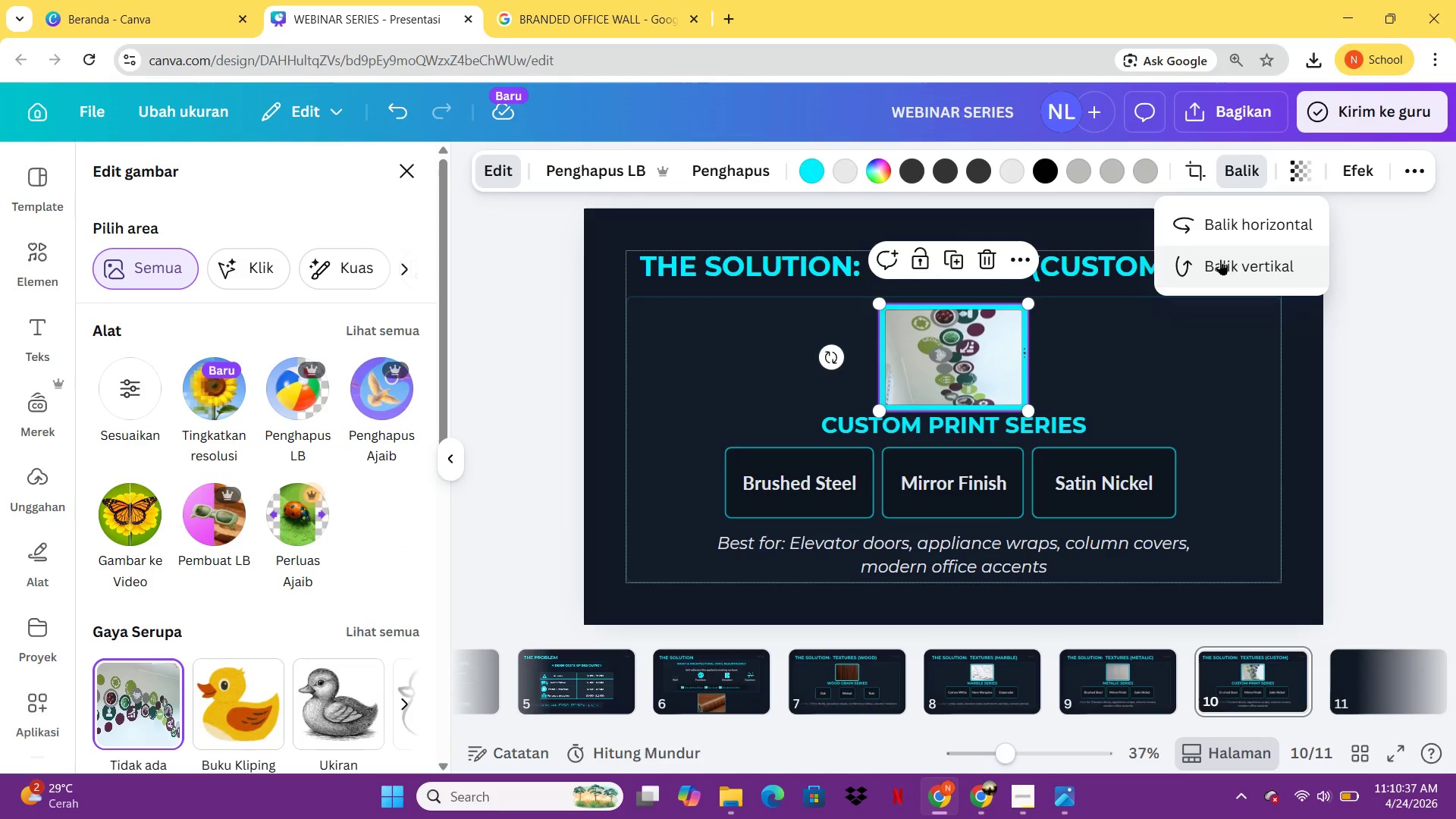 
left_click([1220, 259])
 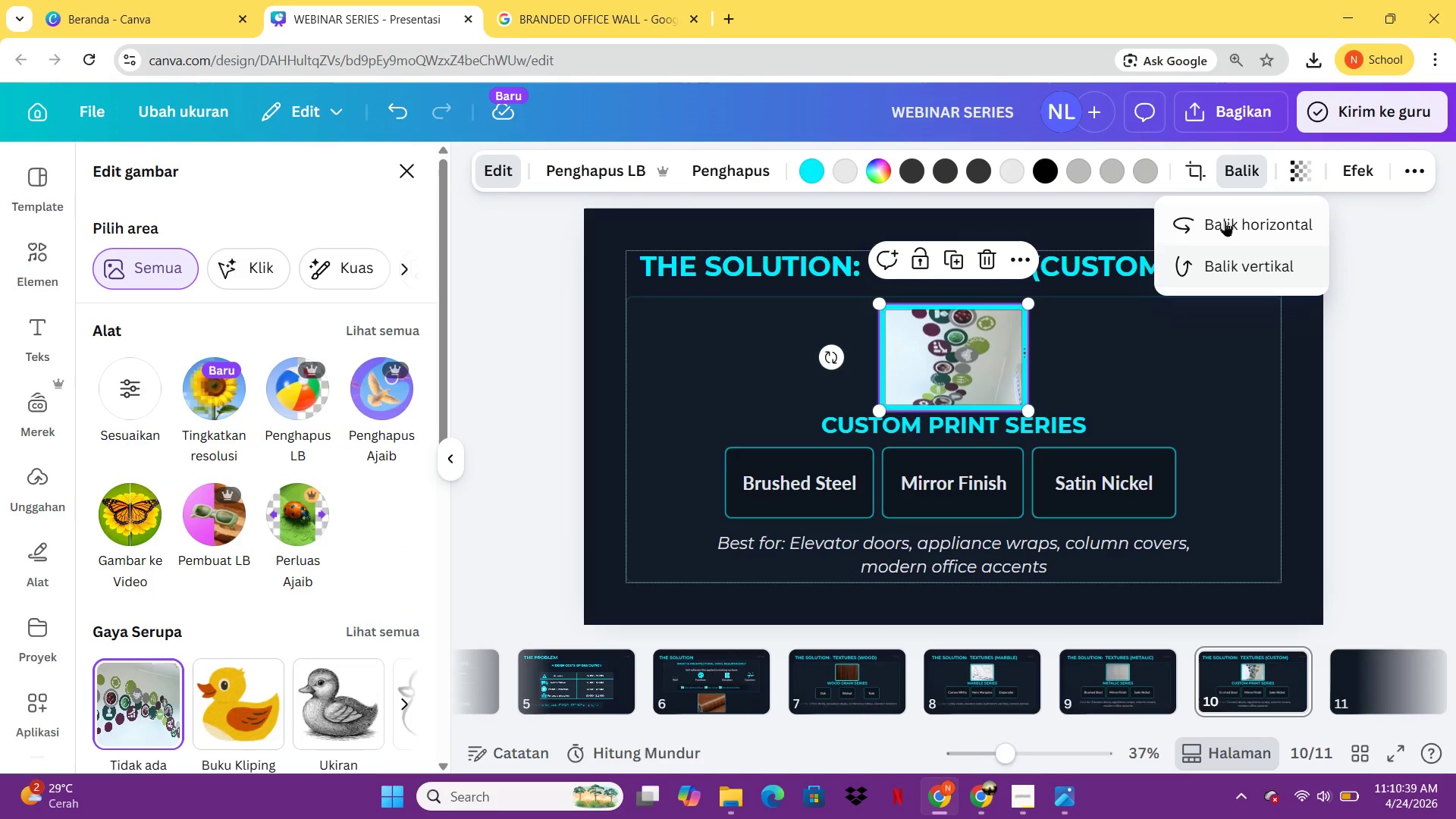 
left_click([1227, 214])
 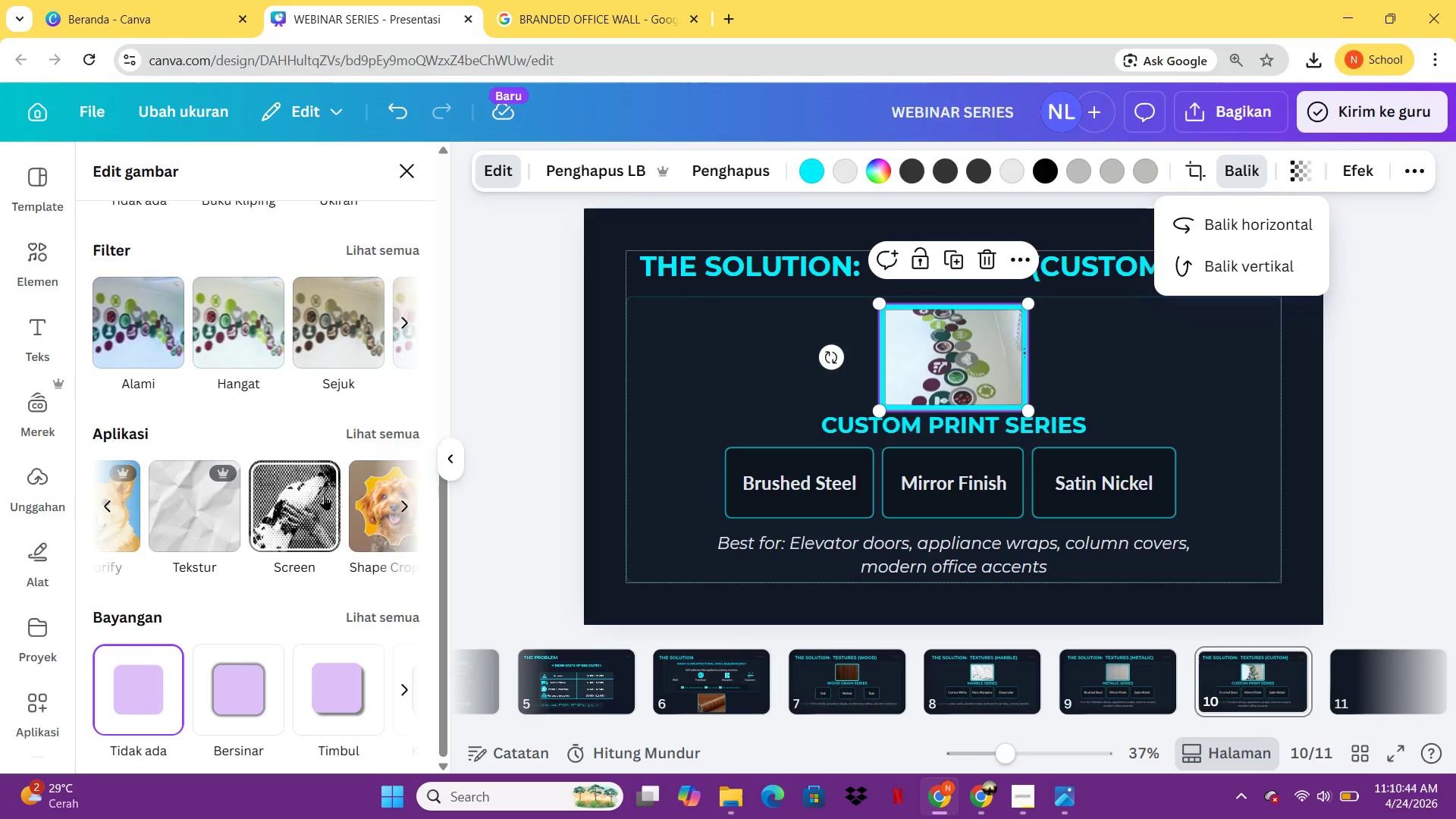 
wait(7.39)
 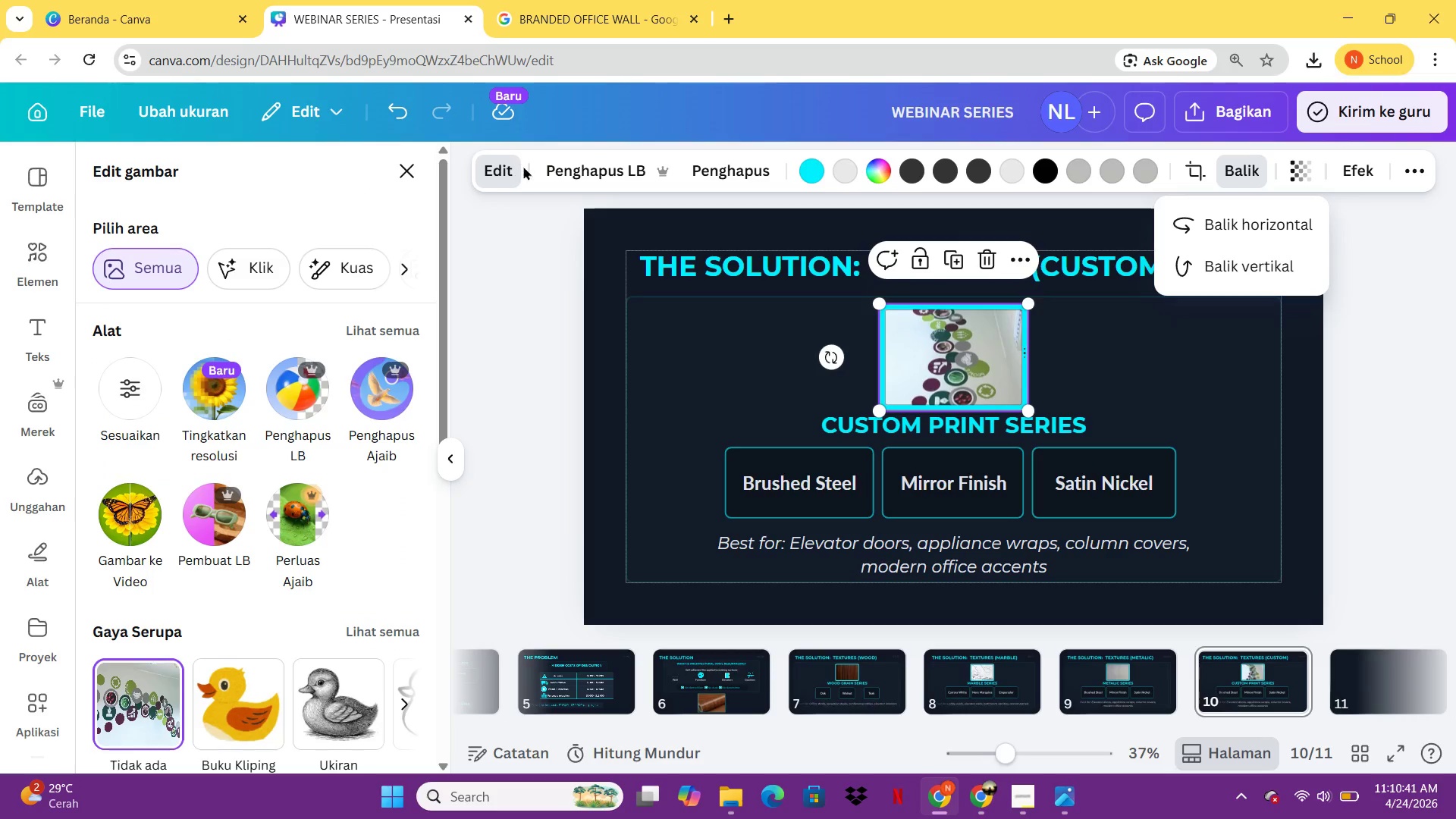 
left_click([148, 399])
 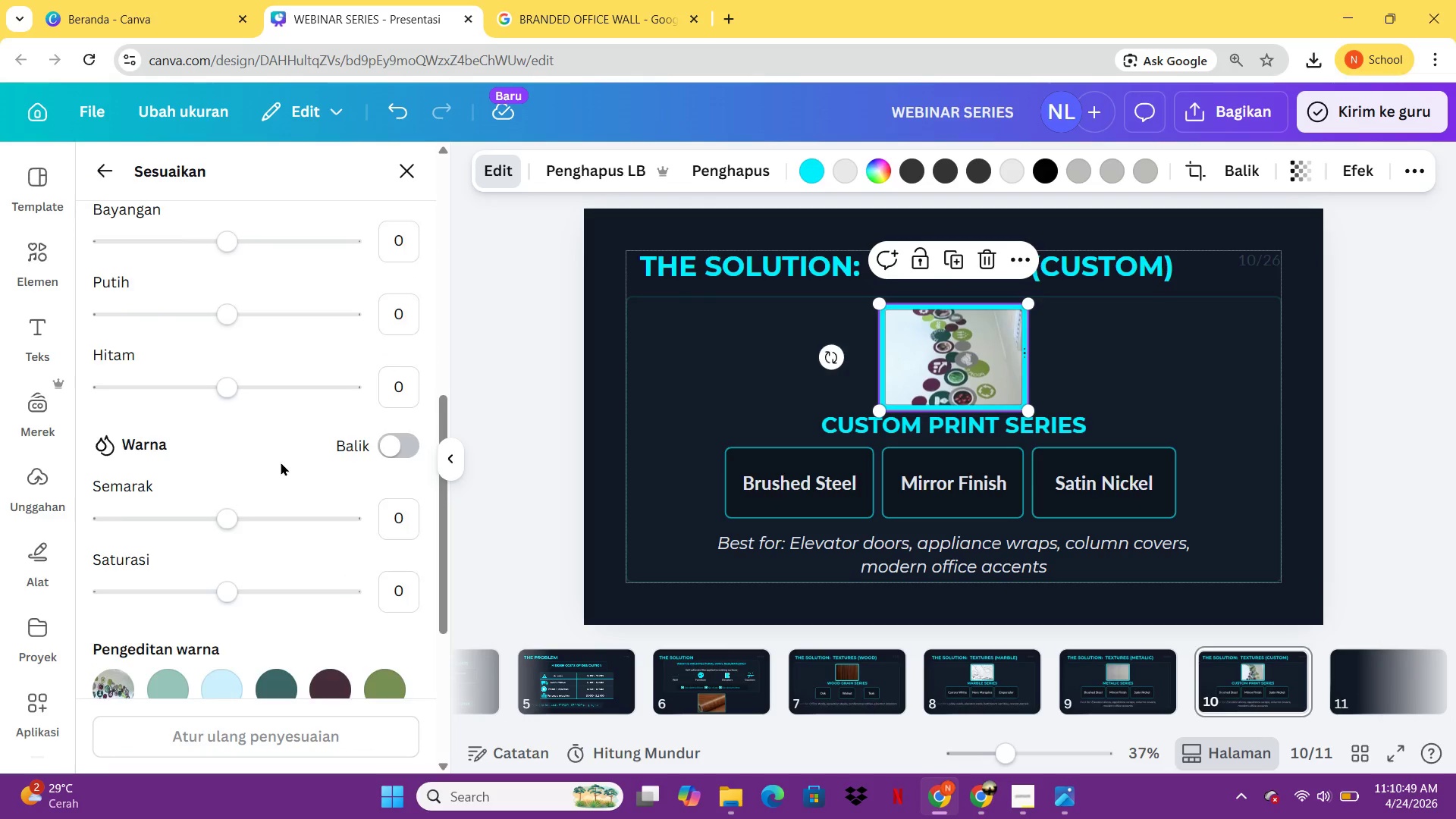 
left_click([116, 166])
 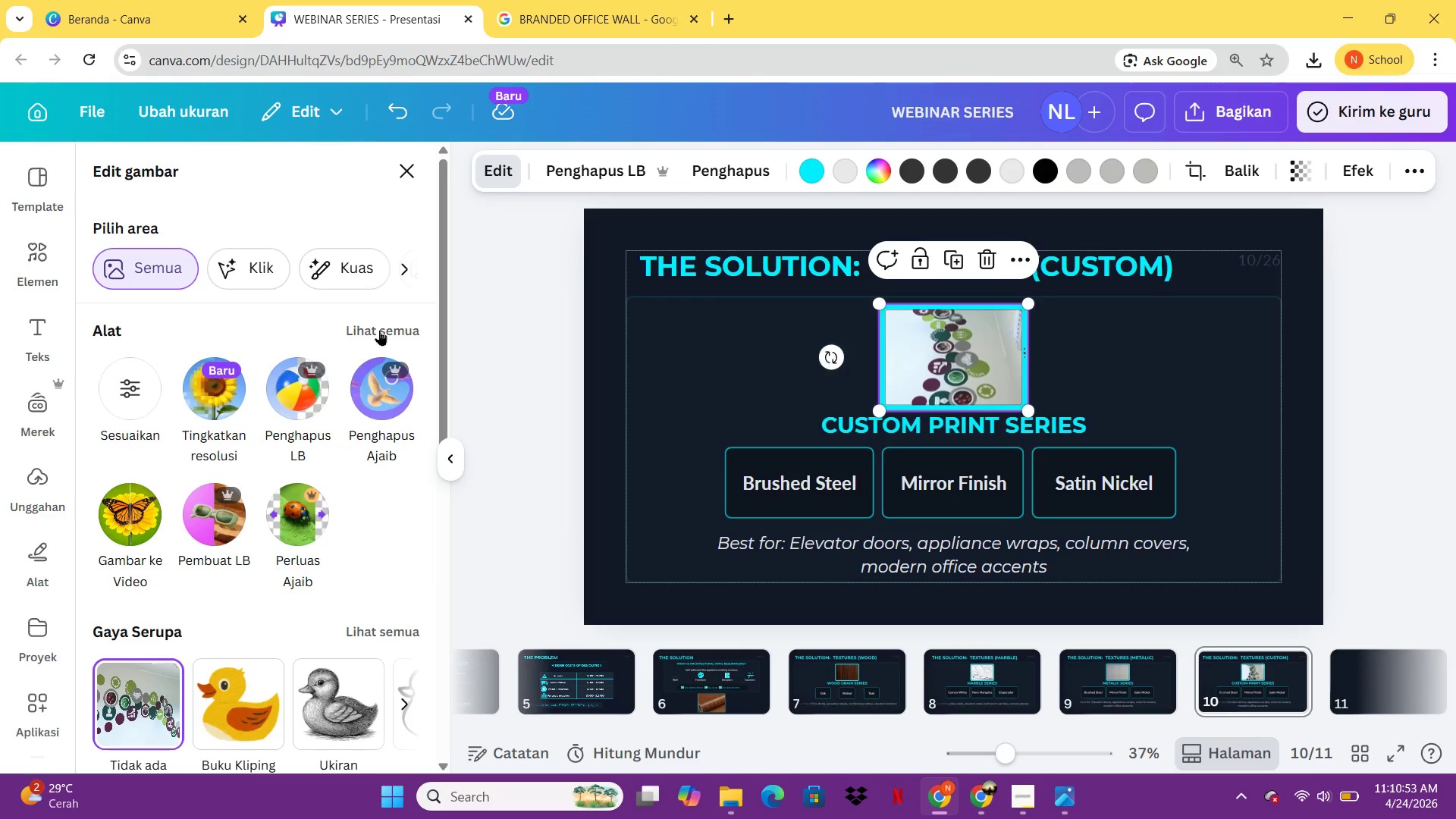 
left_click([377, 336])
 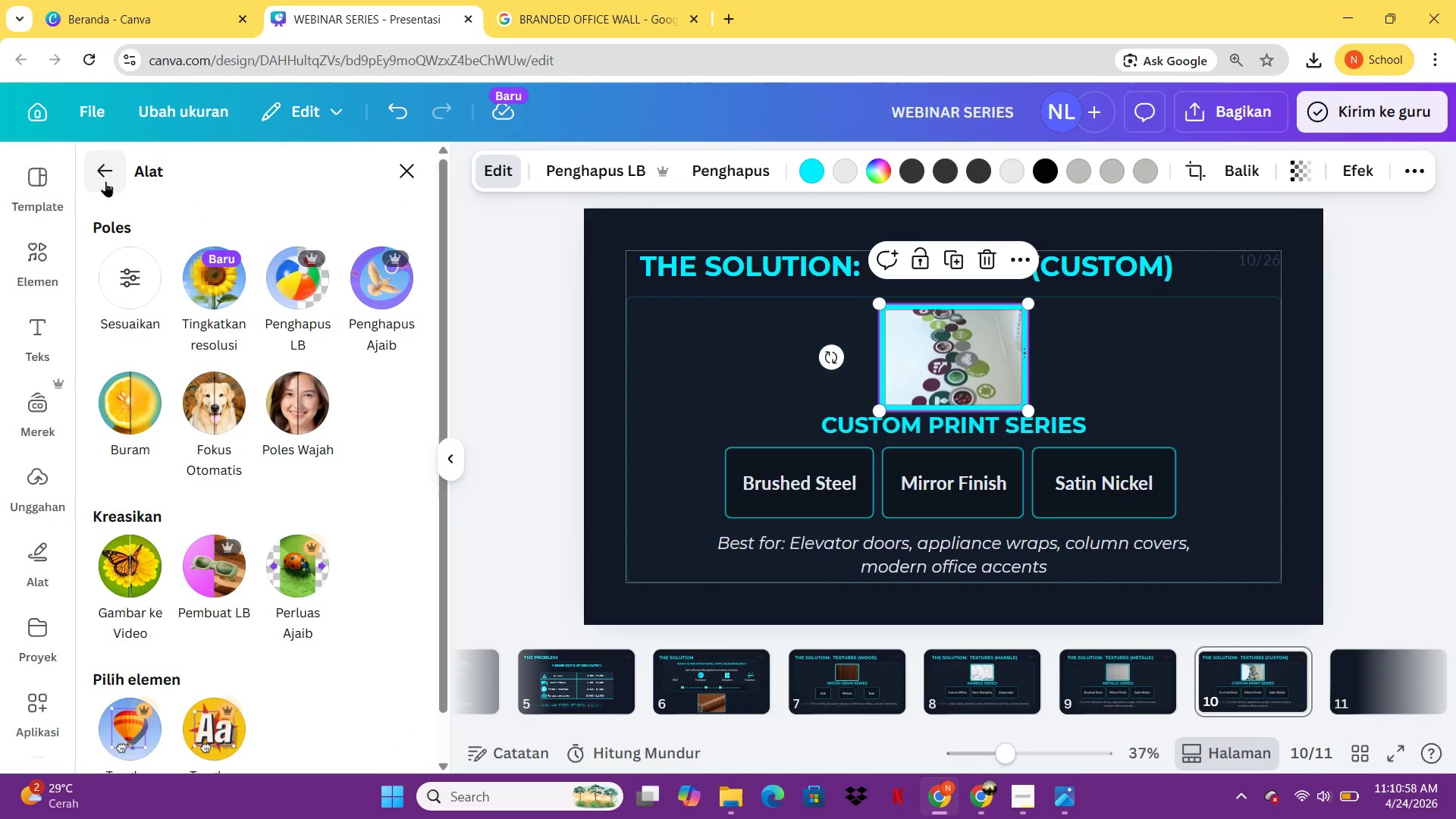 
wait(6.47)
 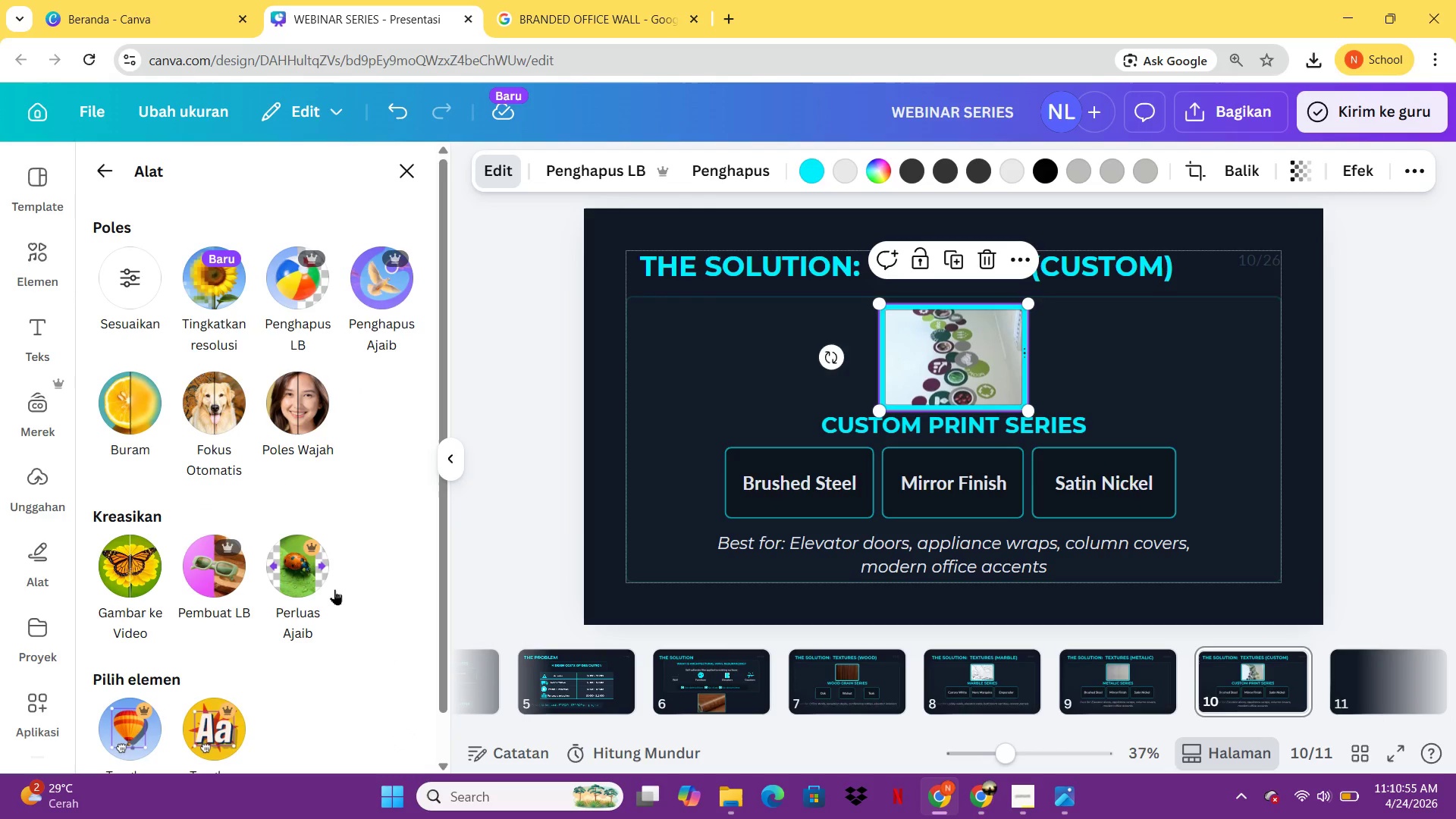 
left_click([105, 181])
 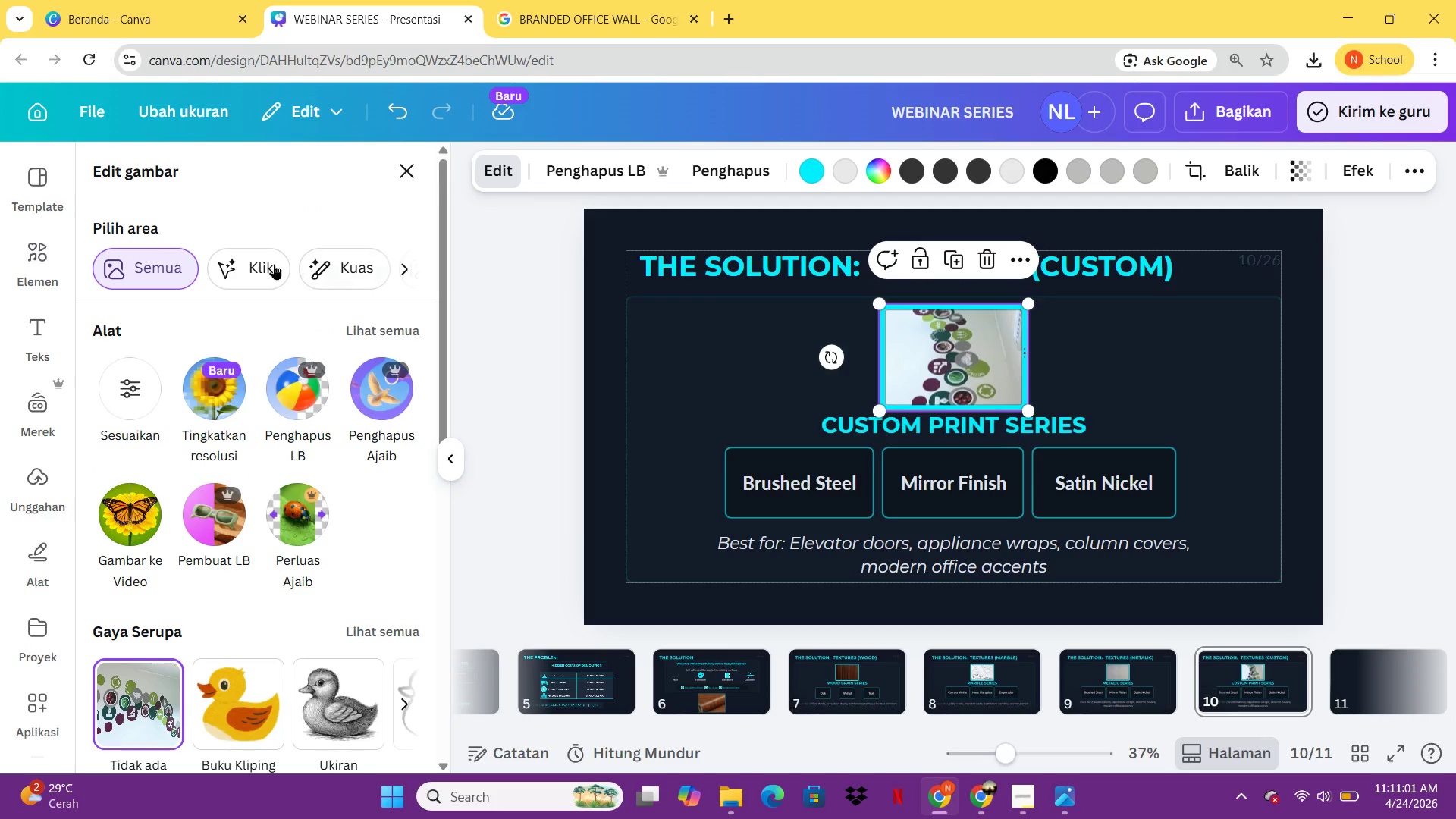 
left_click([273, 264])
 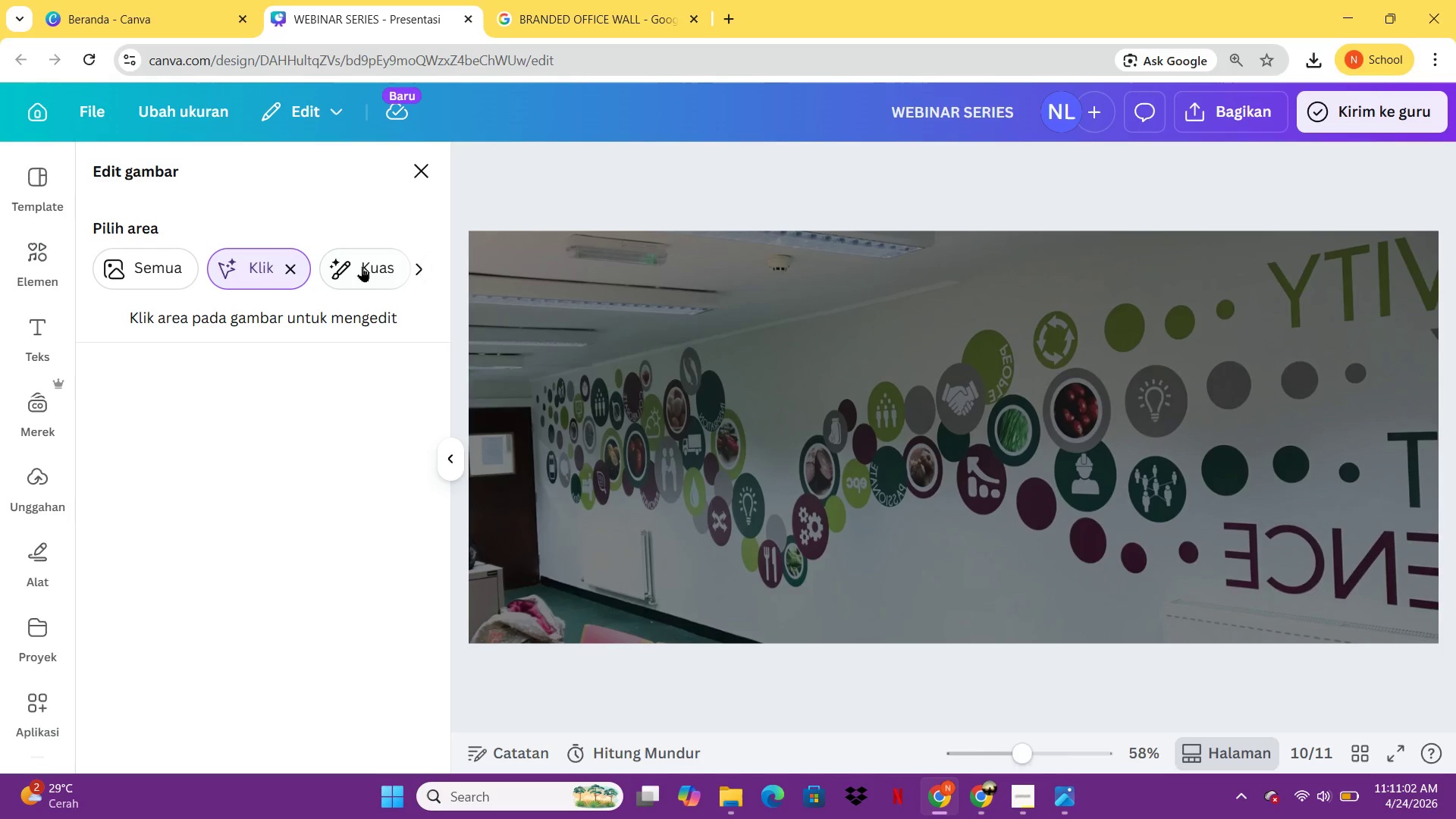 
left_click([362, 266])
 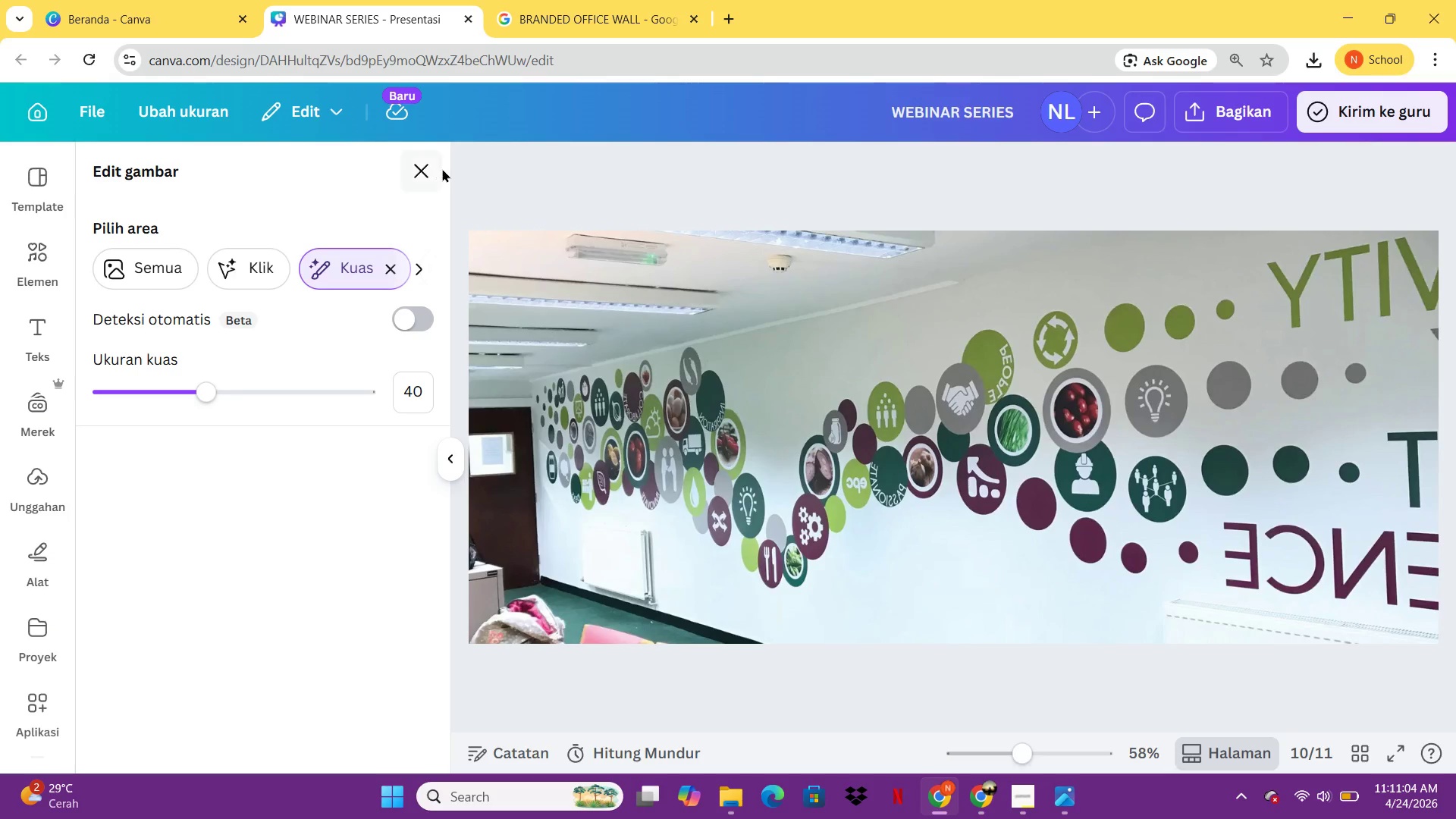 
left_click([431, 168])
 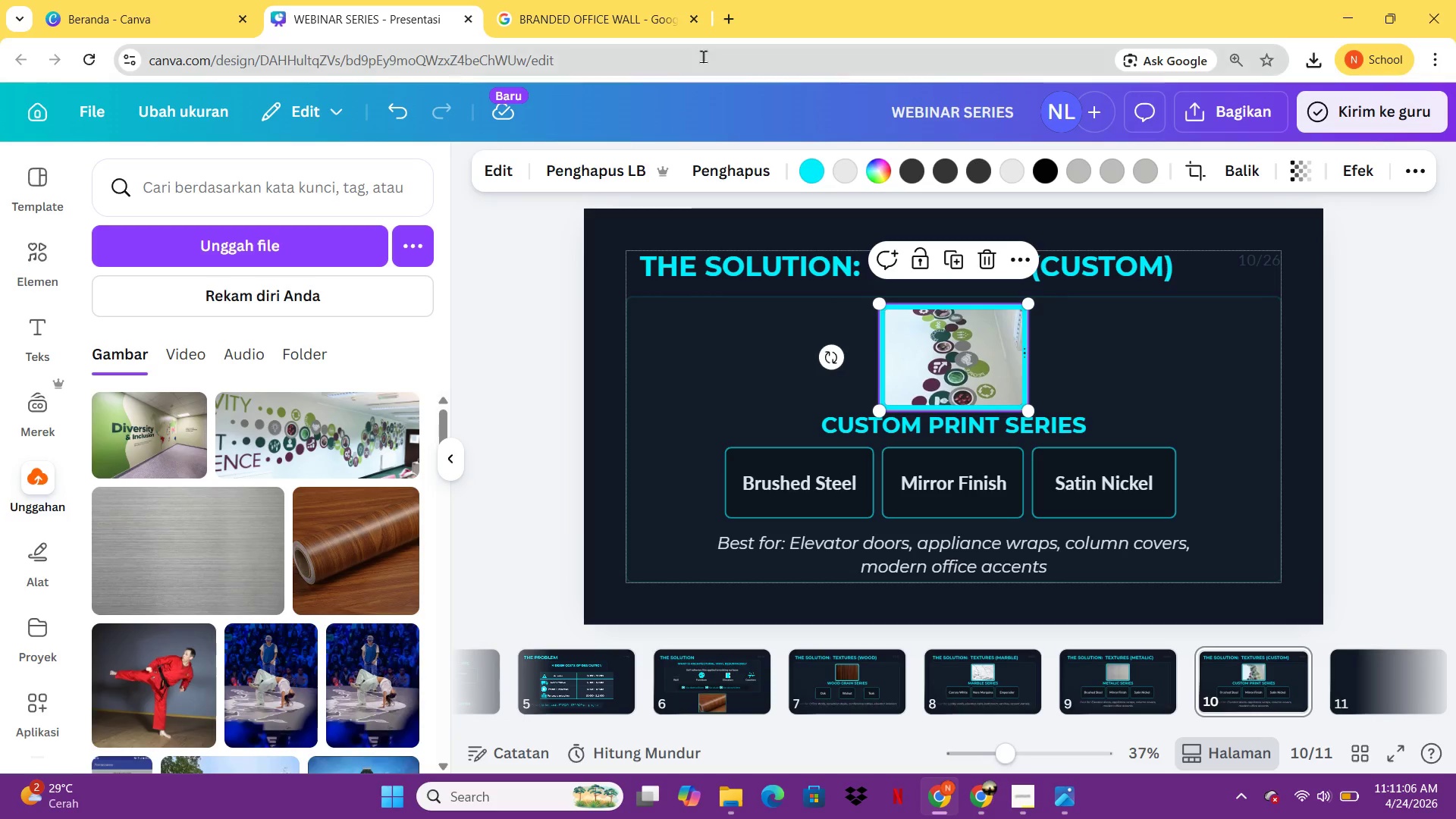 
left_click([668, 24])
 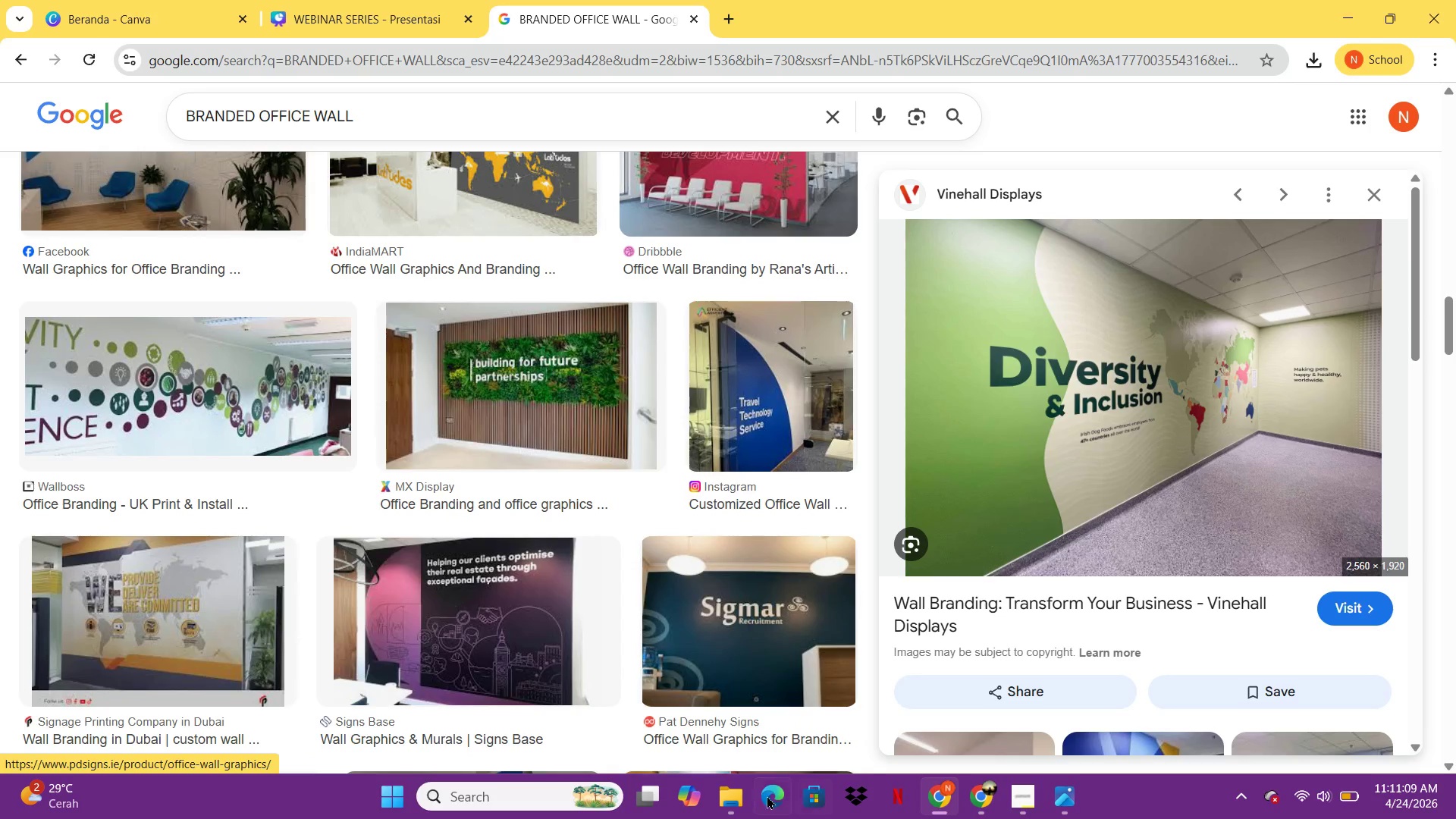 
left_click([715, 806])
 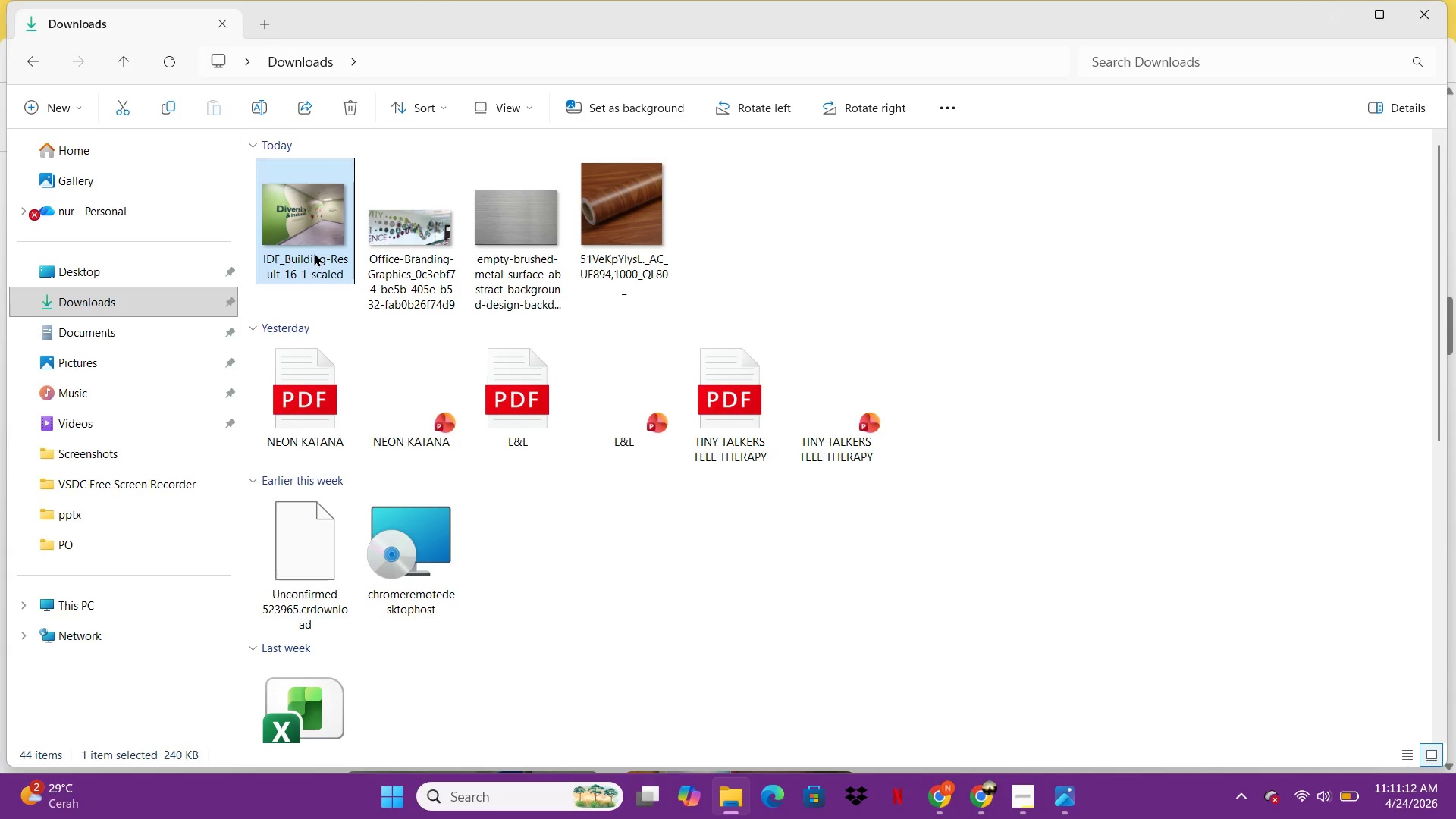 
right_click([314, 253])
 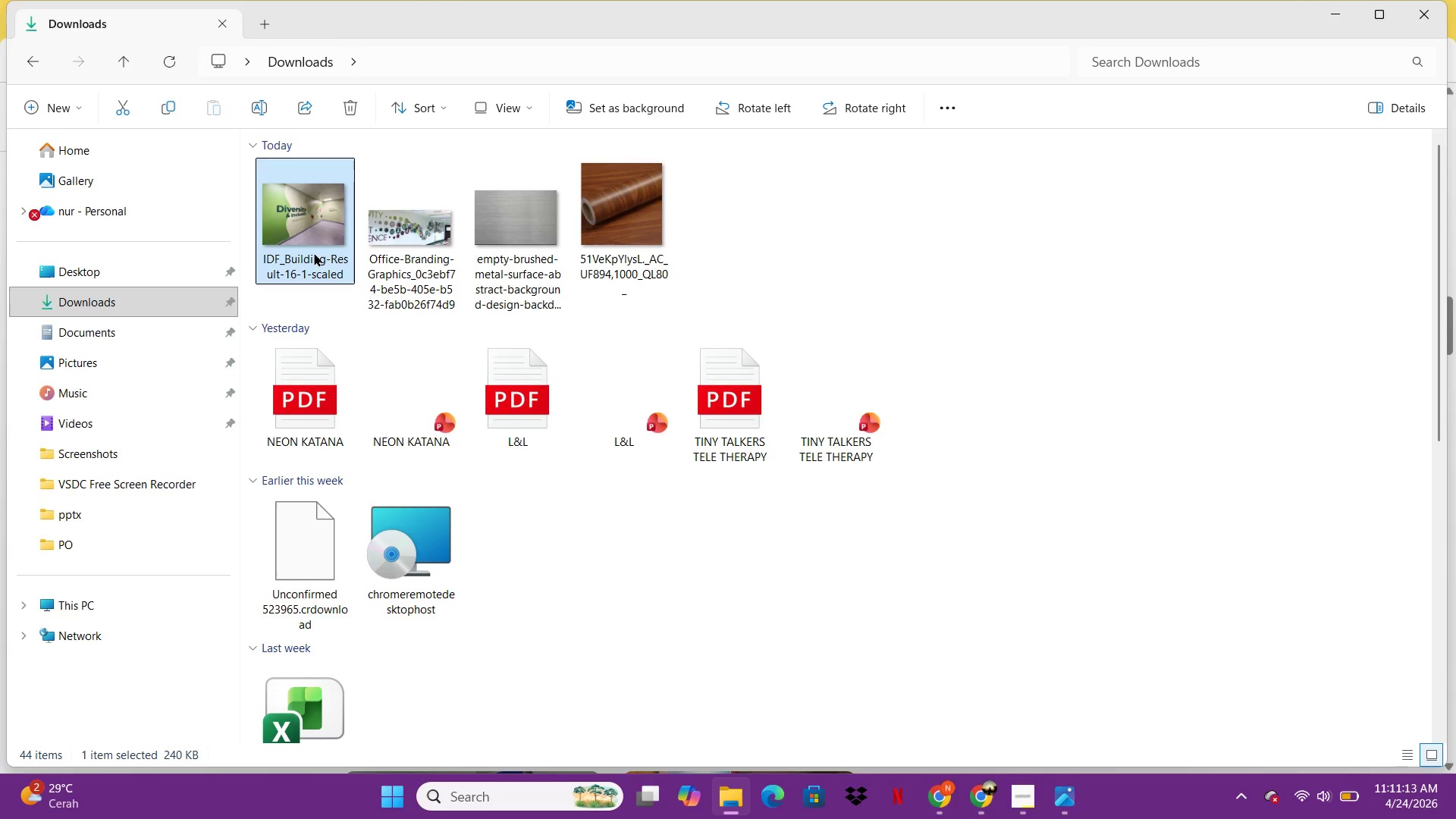 
right_click([314, 253])
 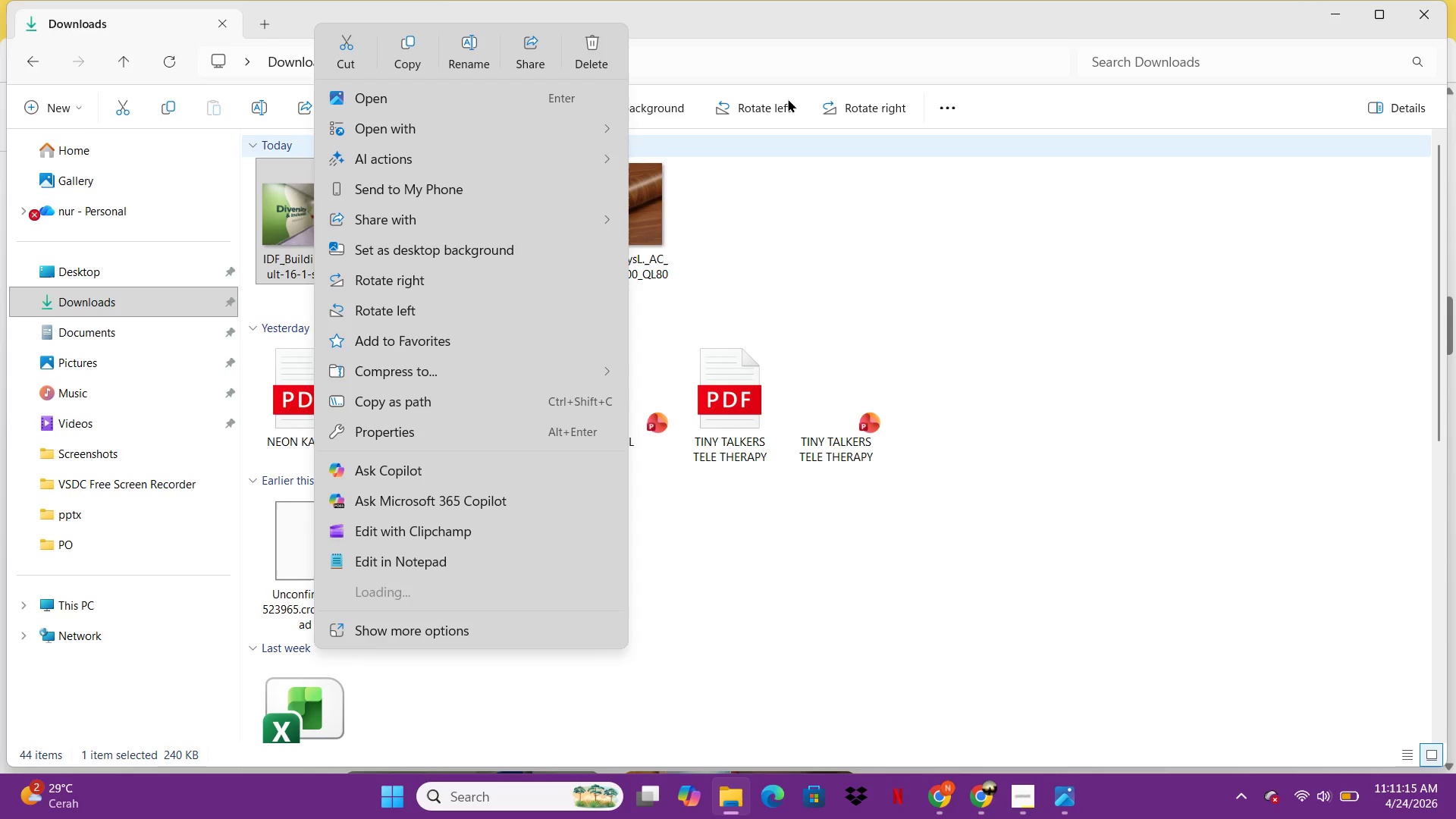 
left_click([752, 106])
 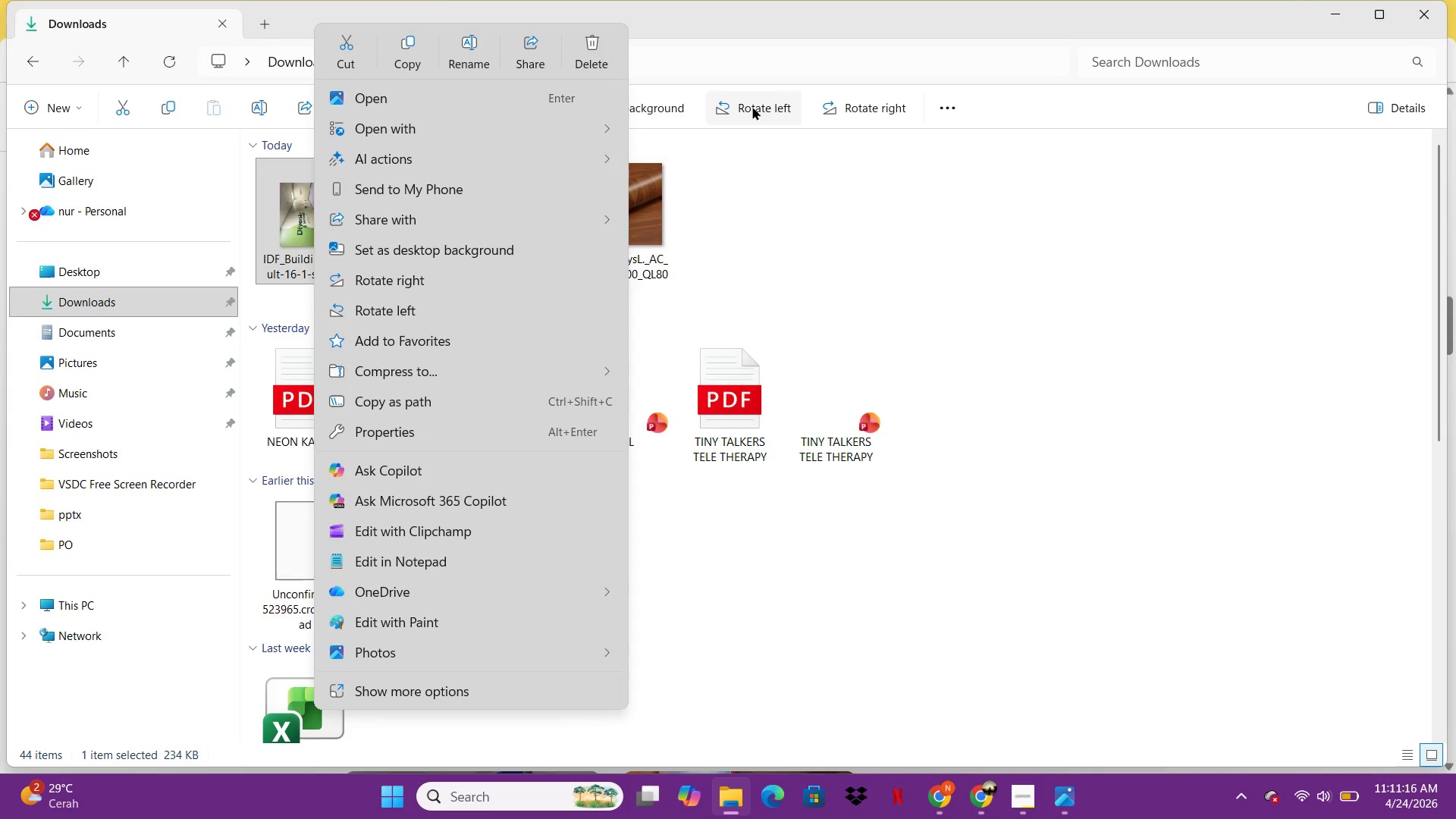 
left_click([752, 106])
 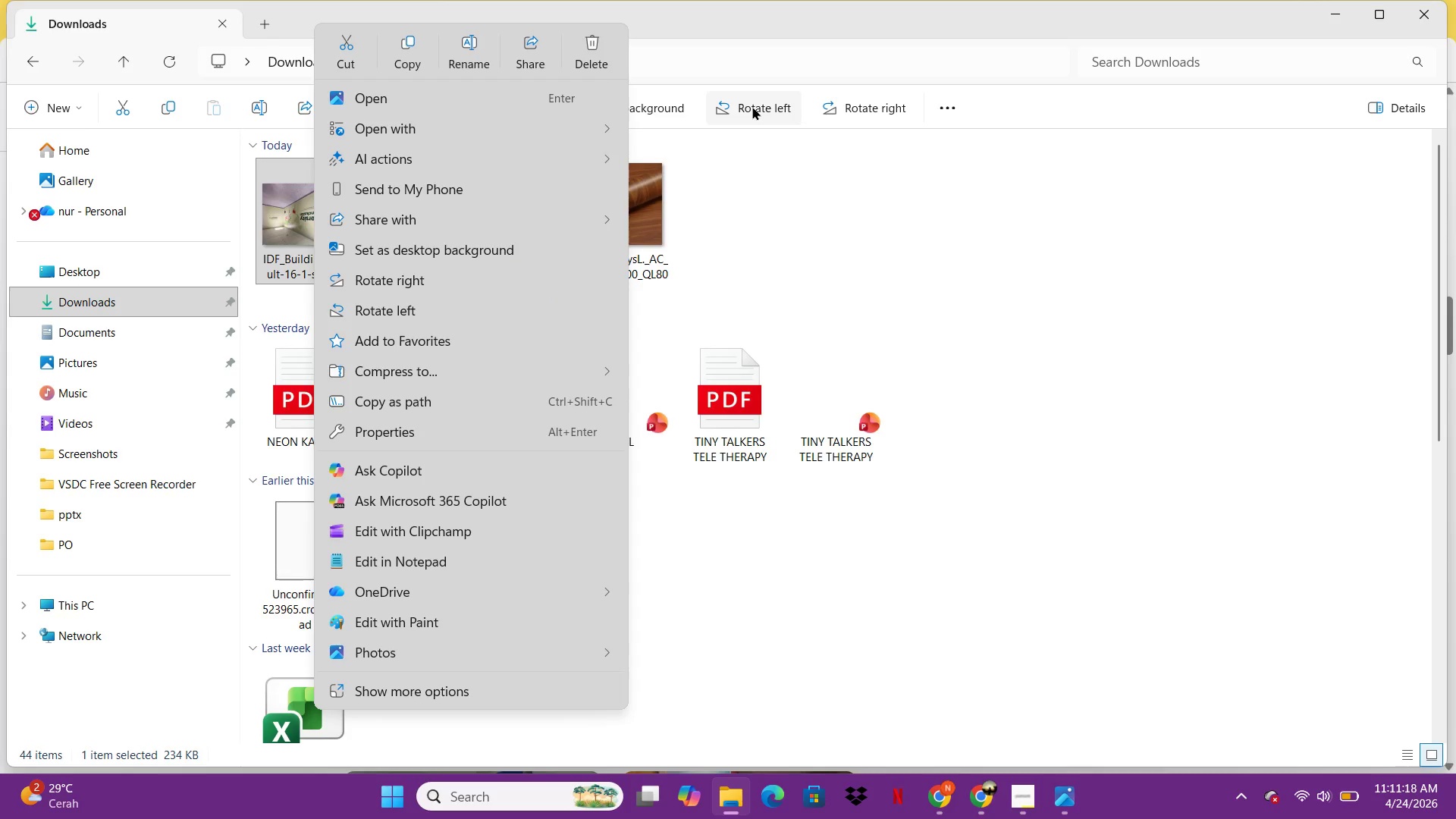 
left_click([752, 106])
 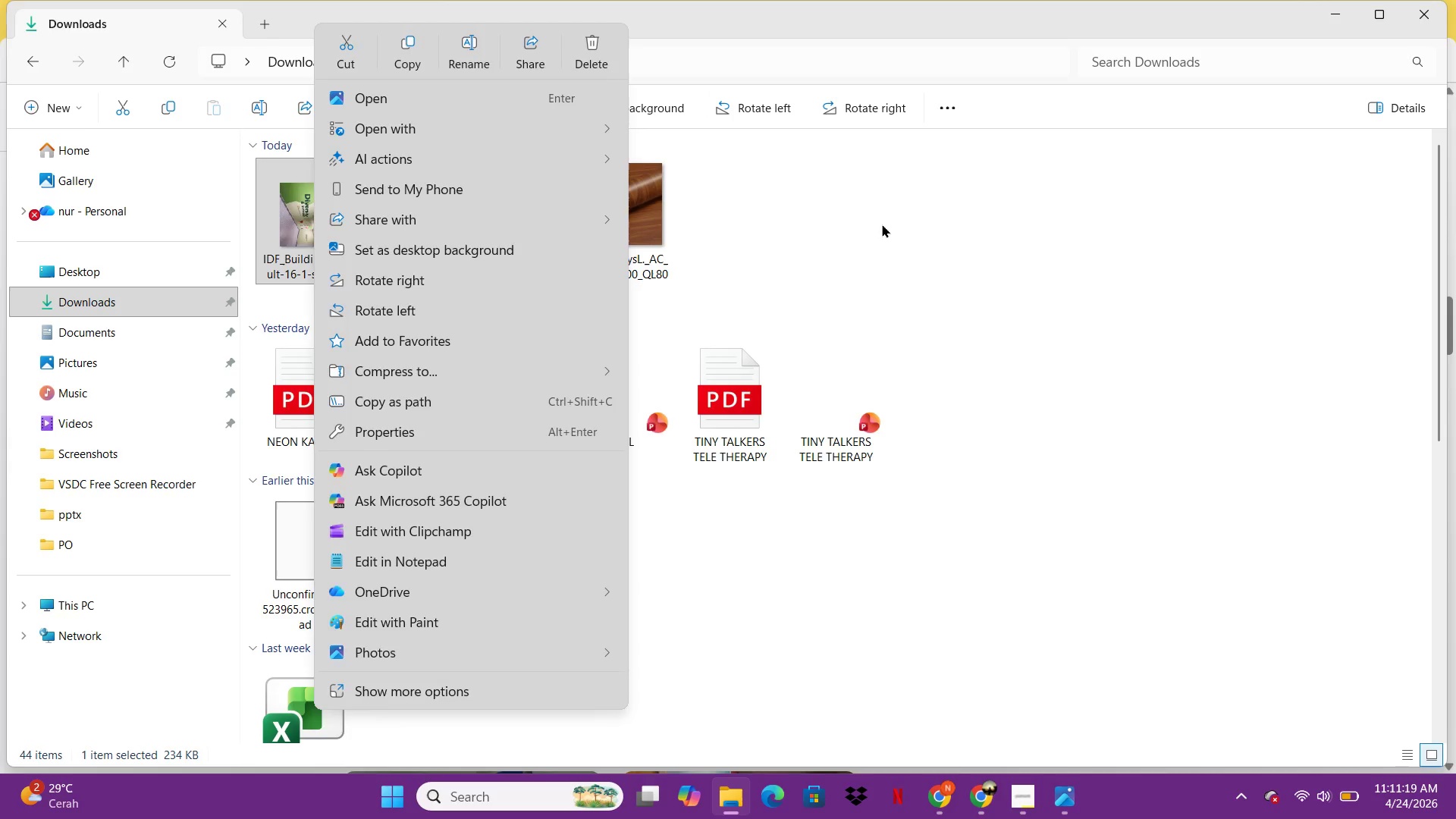 
left_click([882, 224])
 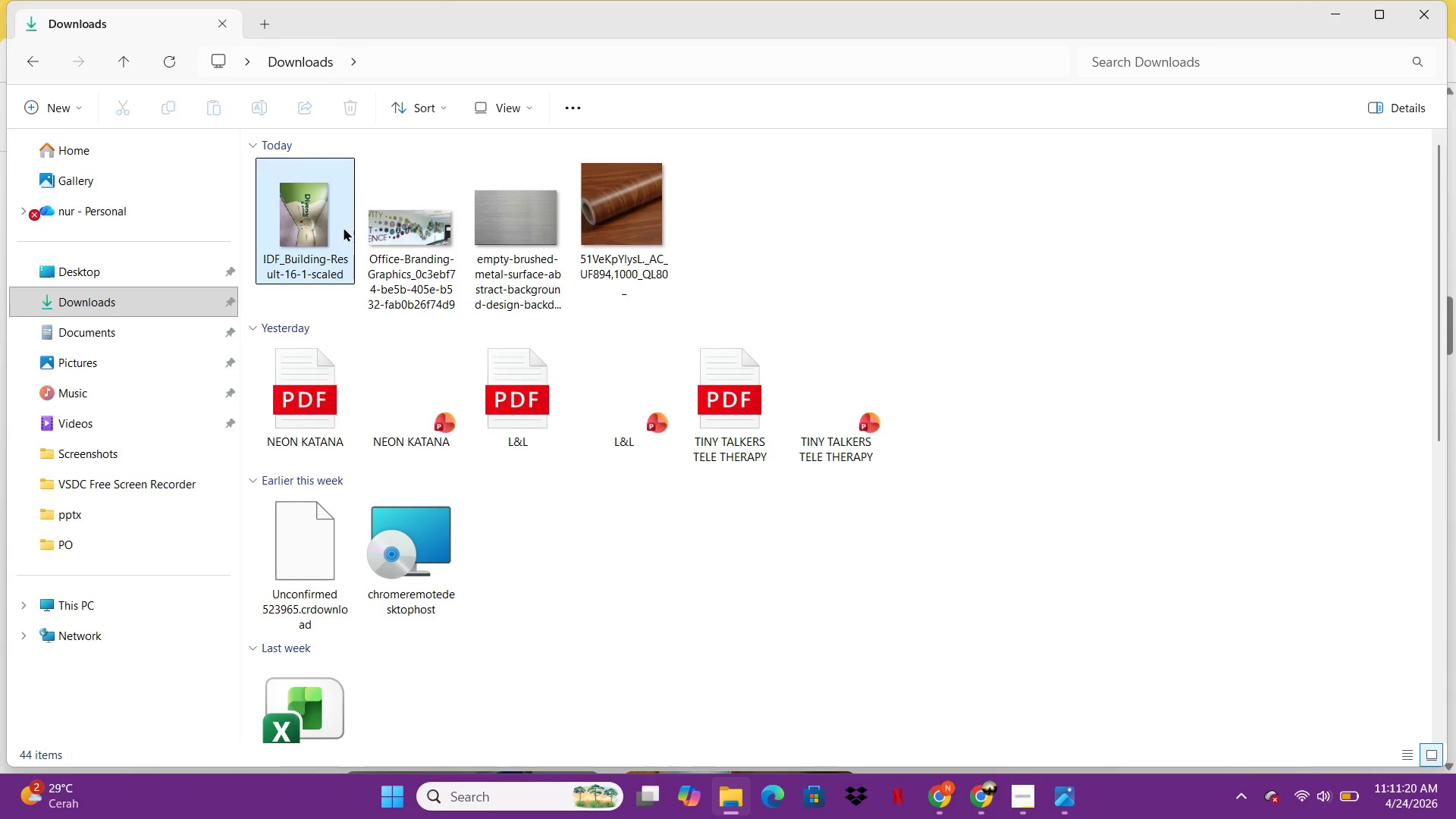 
left_click([344, 228])
 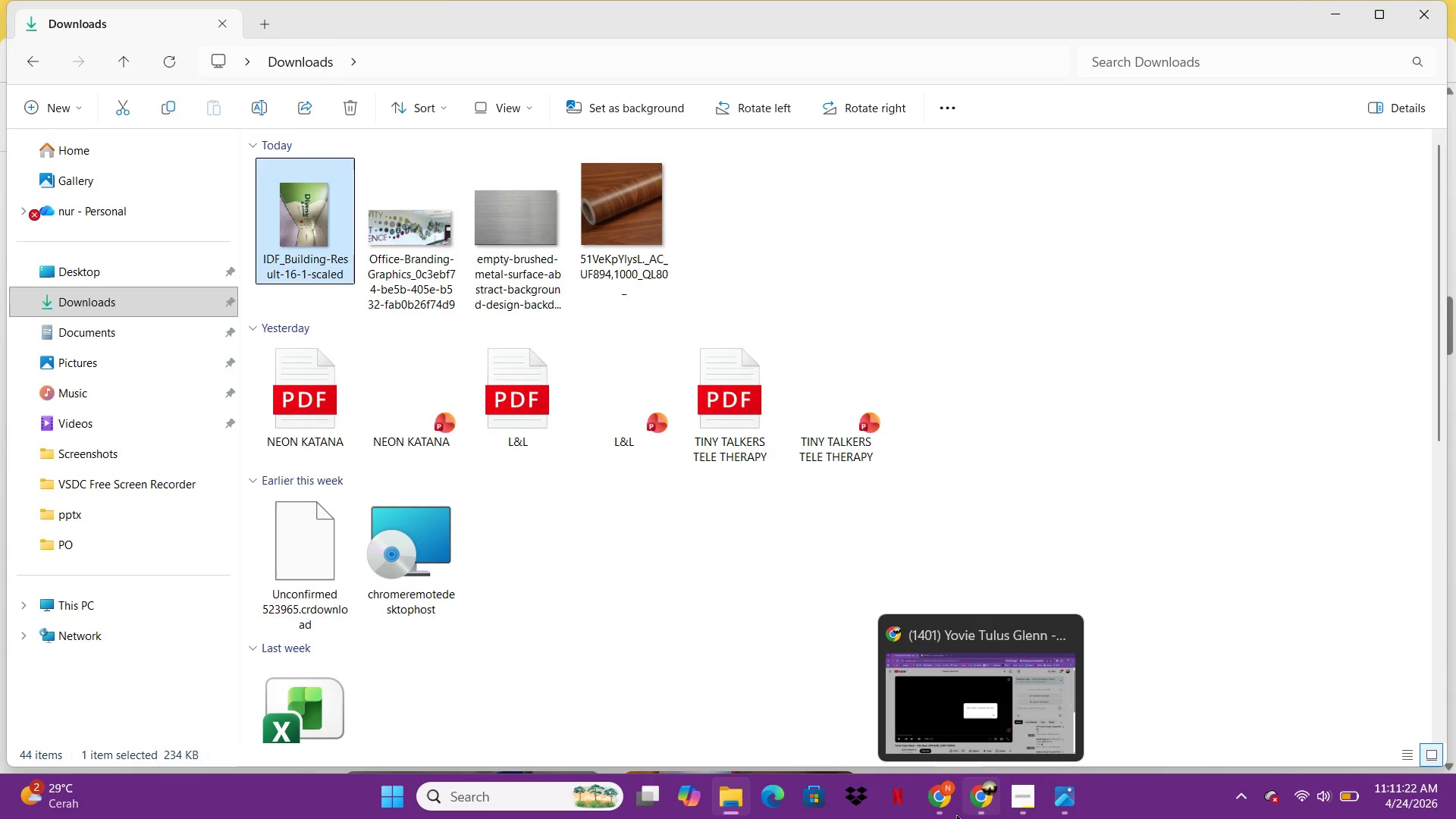 
left_click([934, 808])
 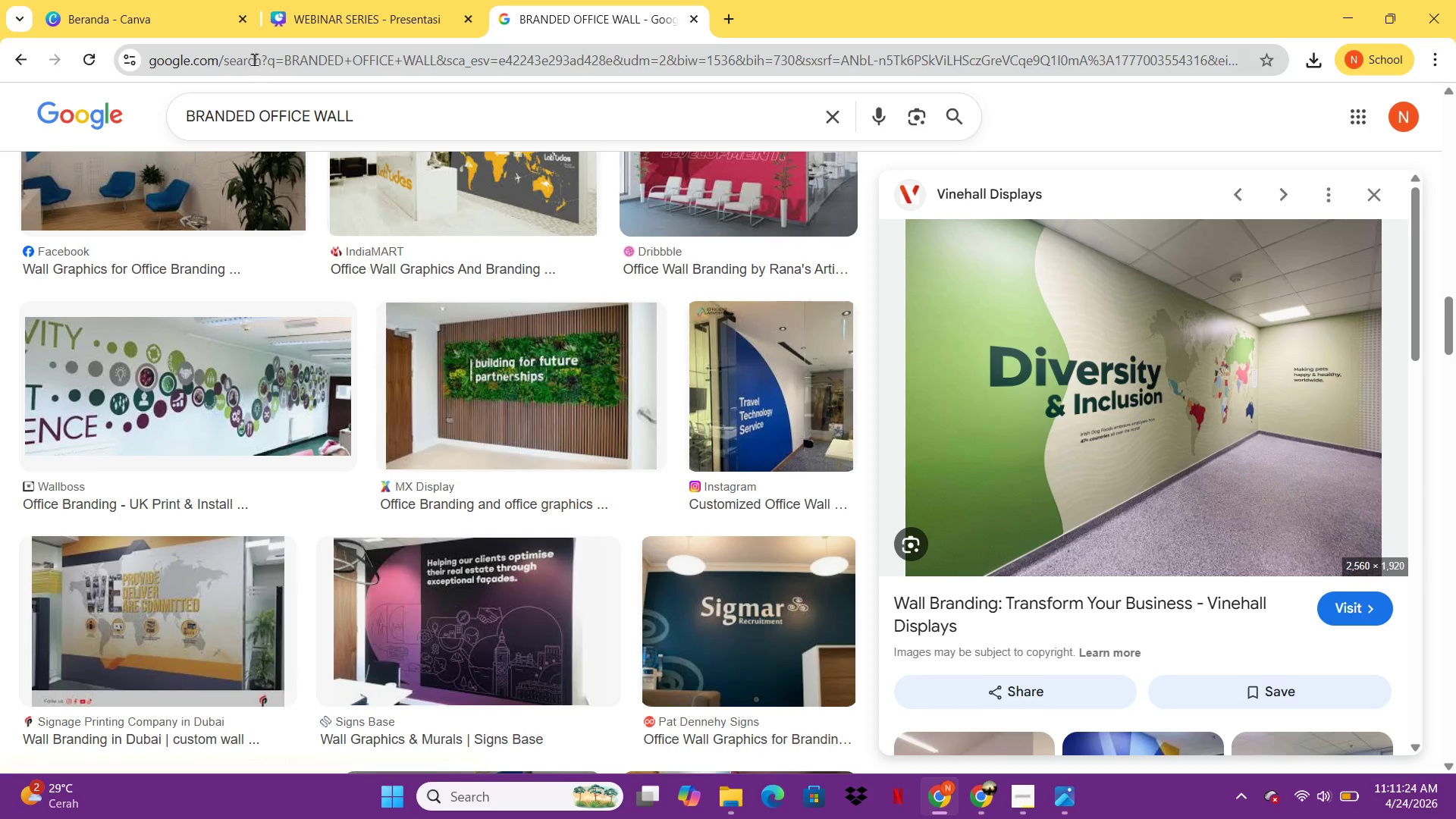 
left_click([383, 0])
 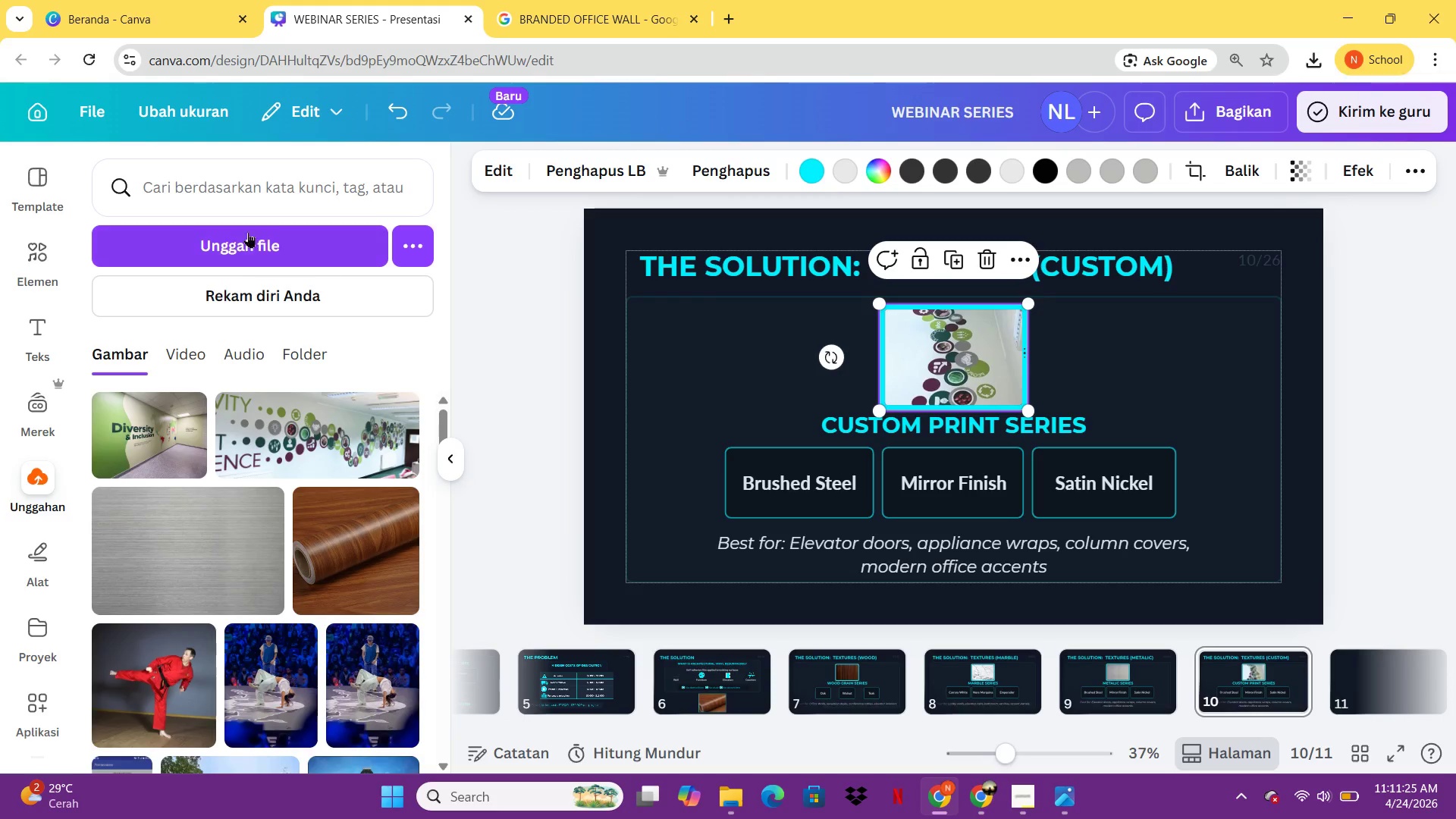 
left_click([260, 229])
 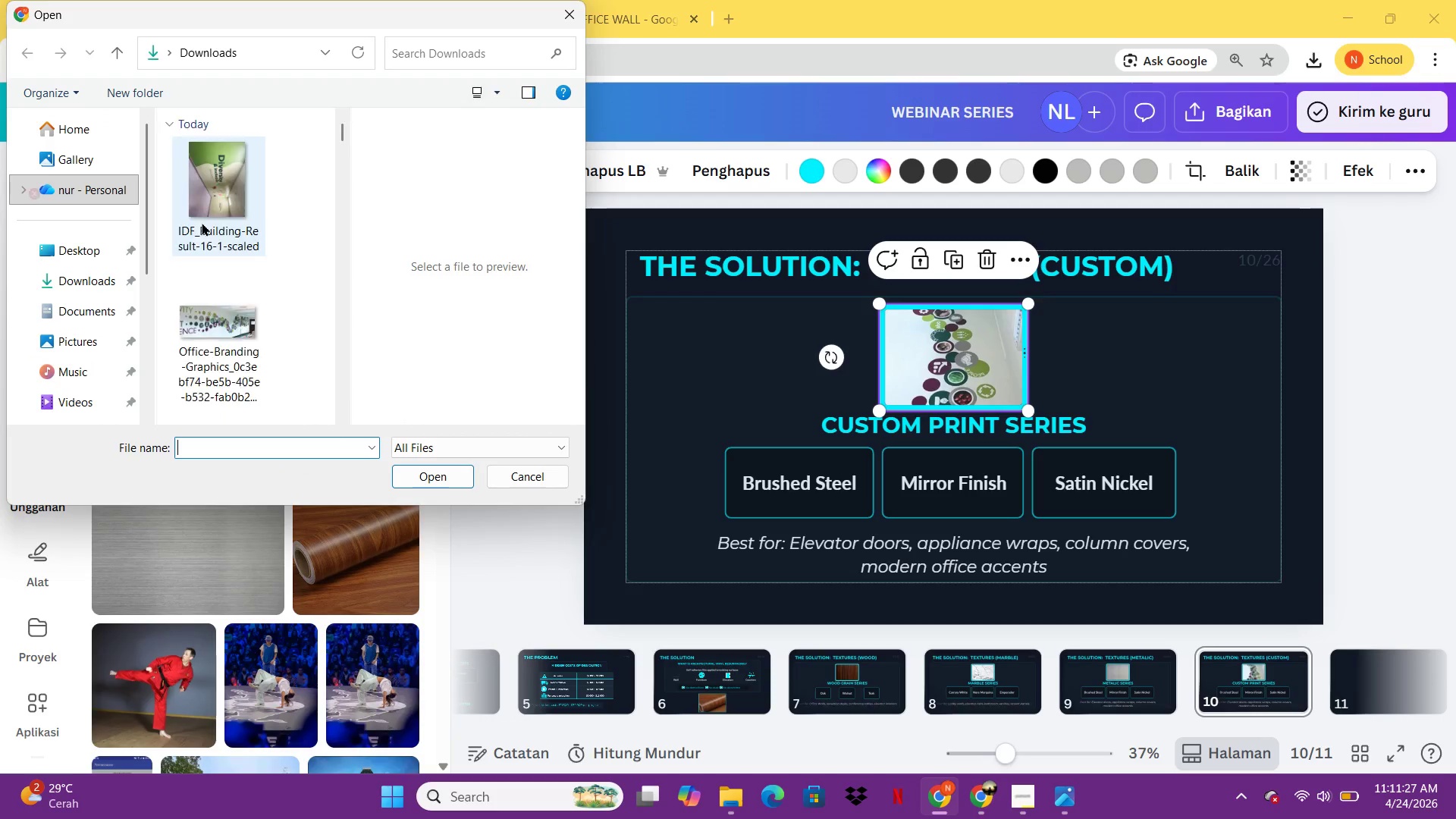 
left_click([202, 222])
 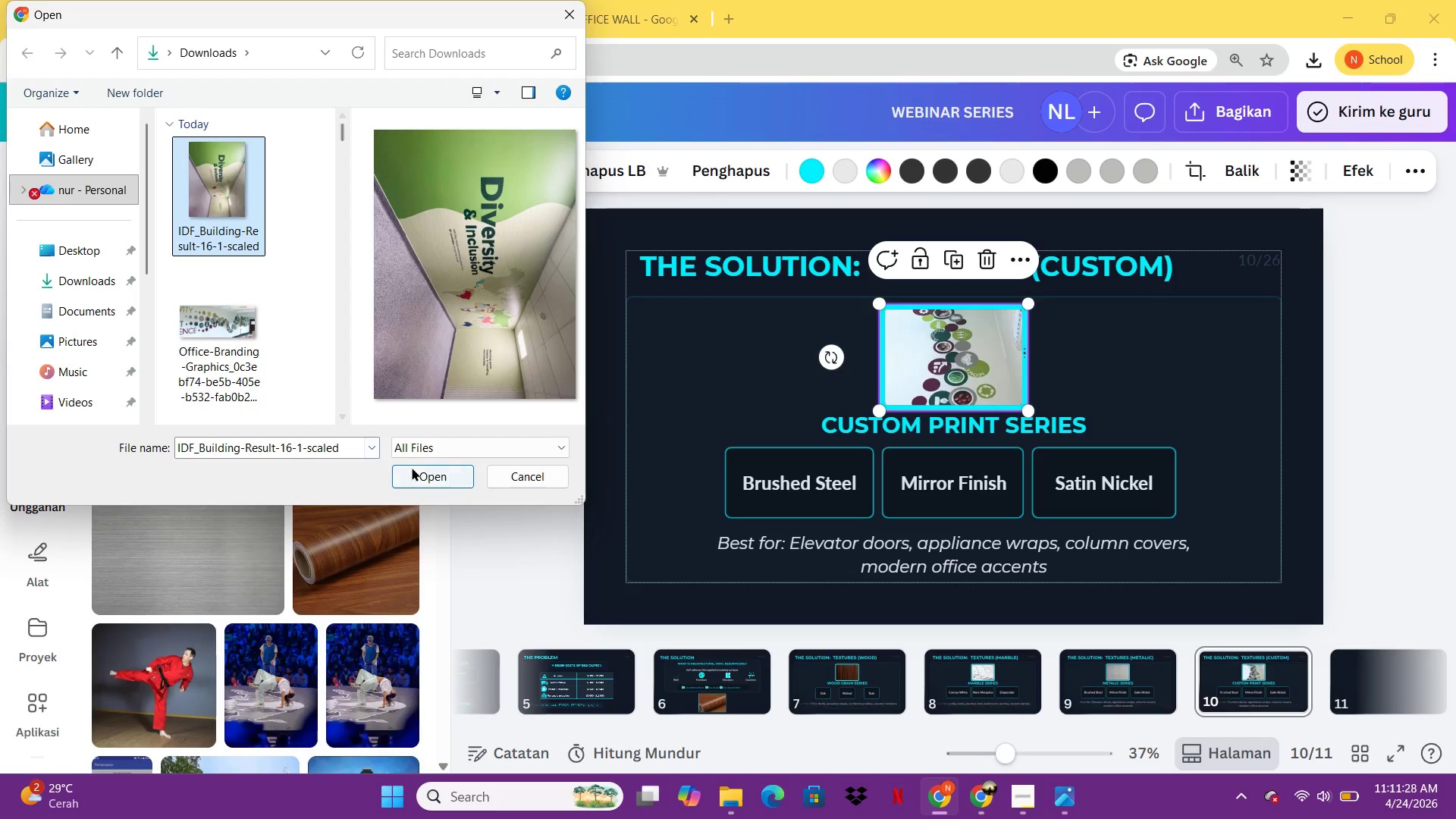 
left_click([416, 467])
 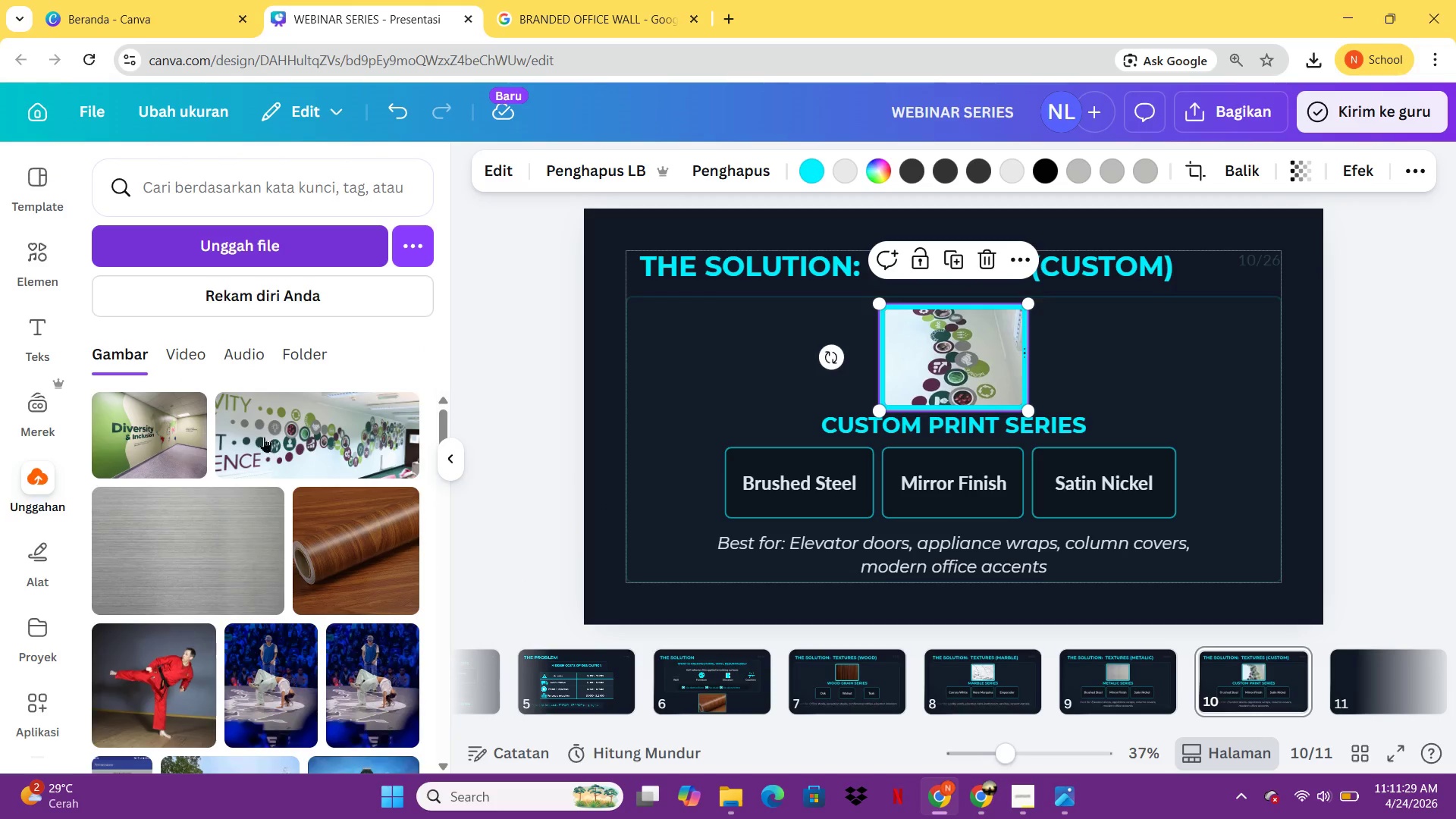 
mouse_move([138, 460])
 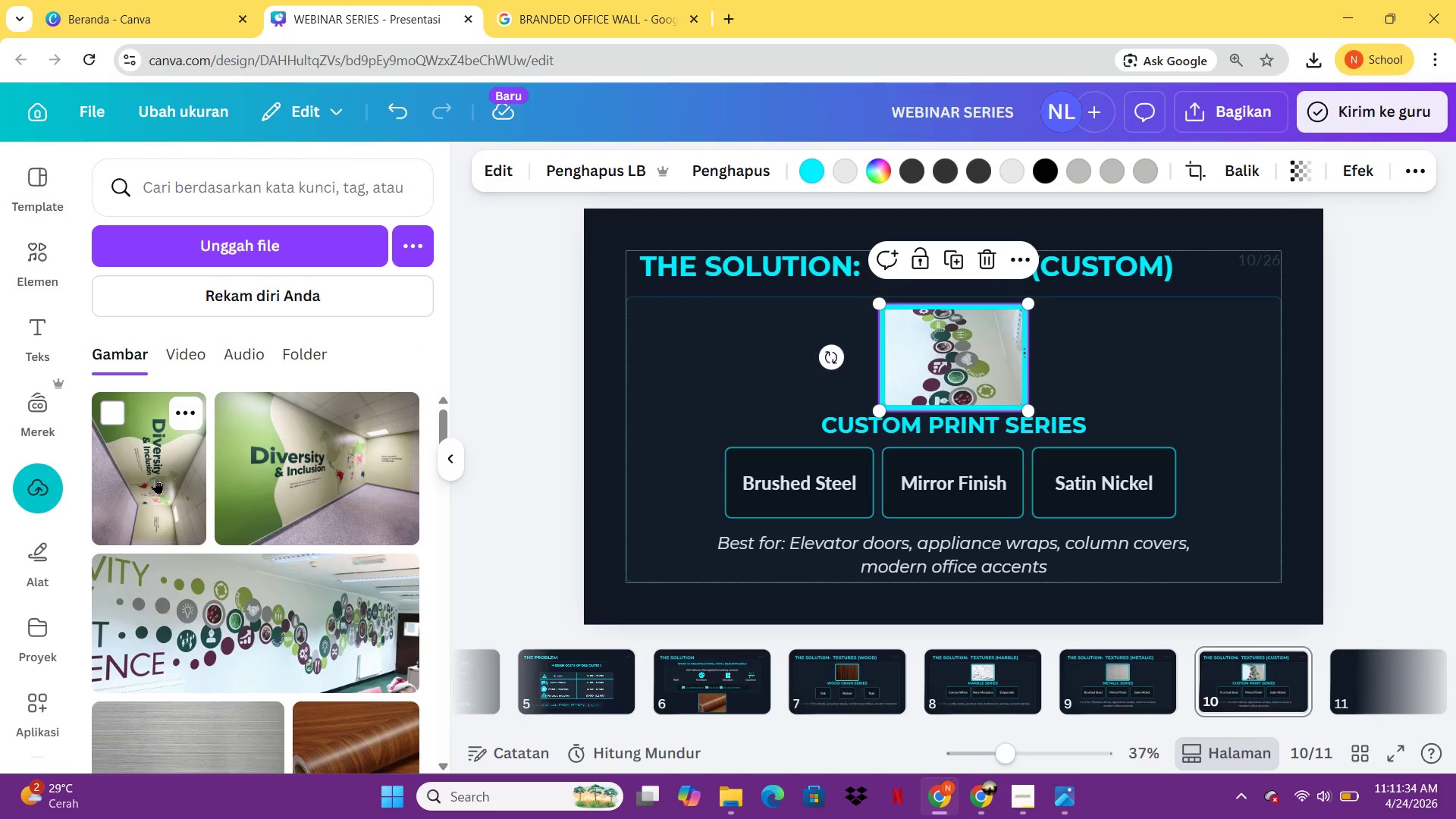 
left_click_drag(start_coordinate=[155, 478], to_coordinate=[918, 355])
 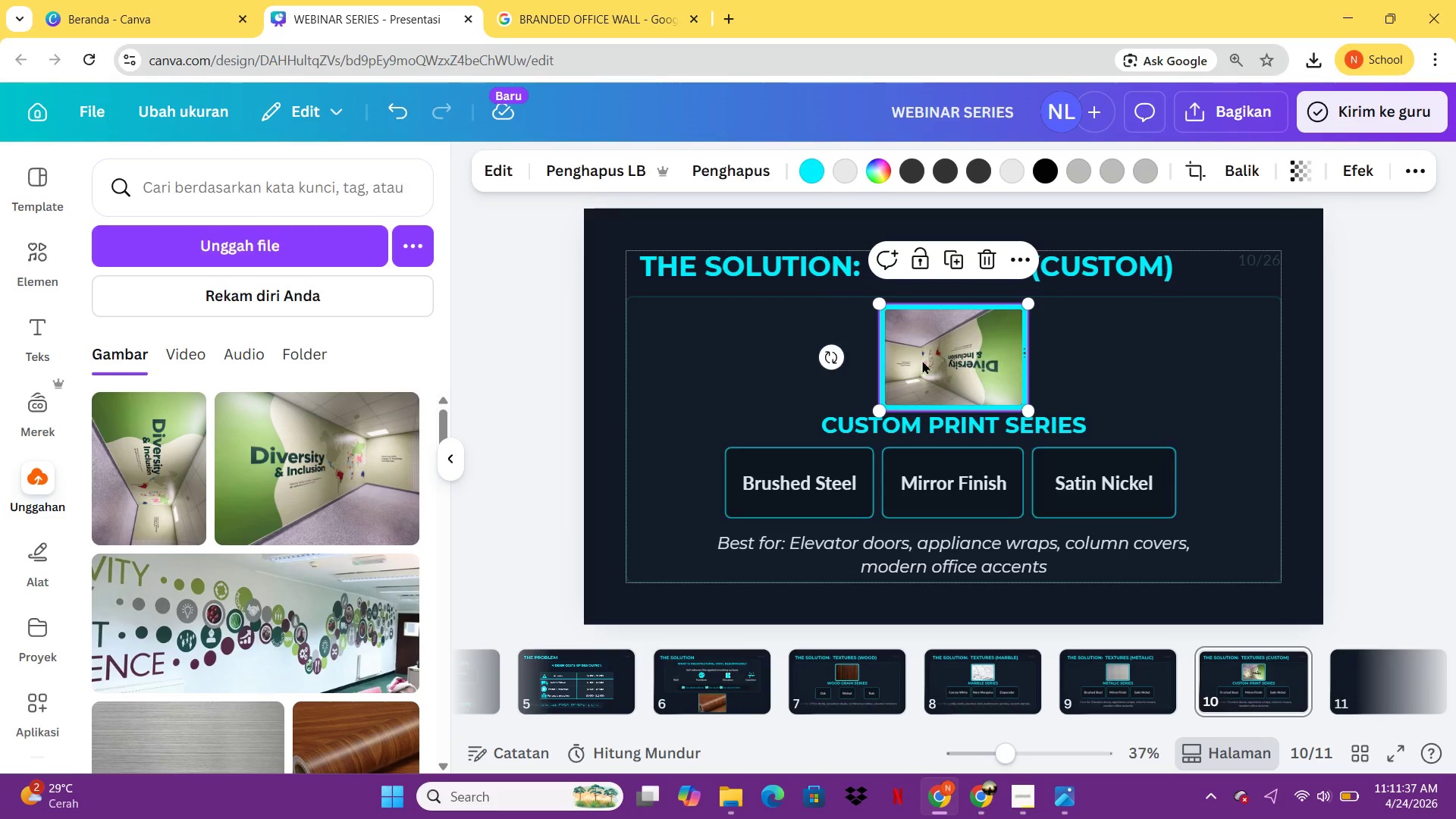 
key(Delete)
 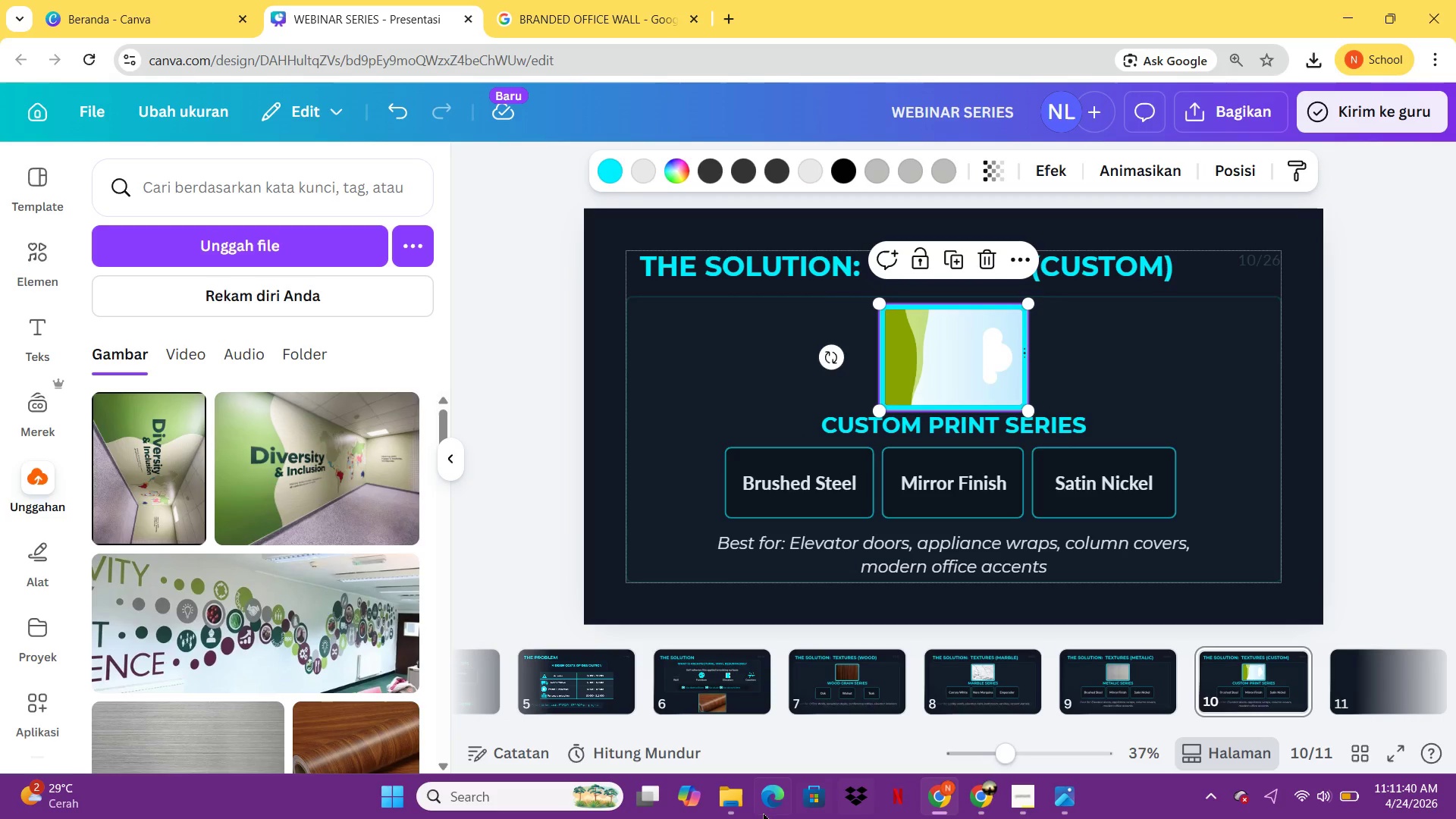 
left_click([746, 811])
 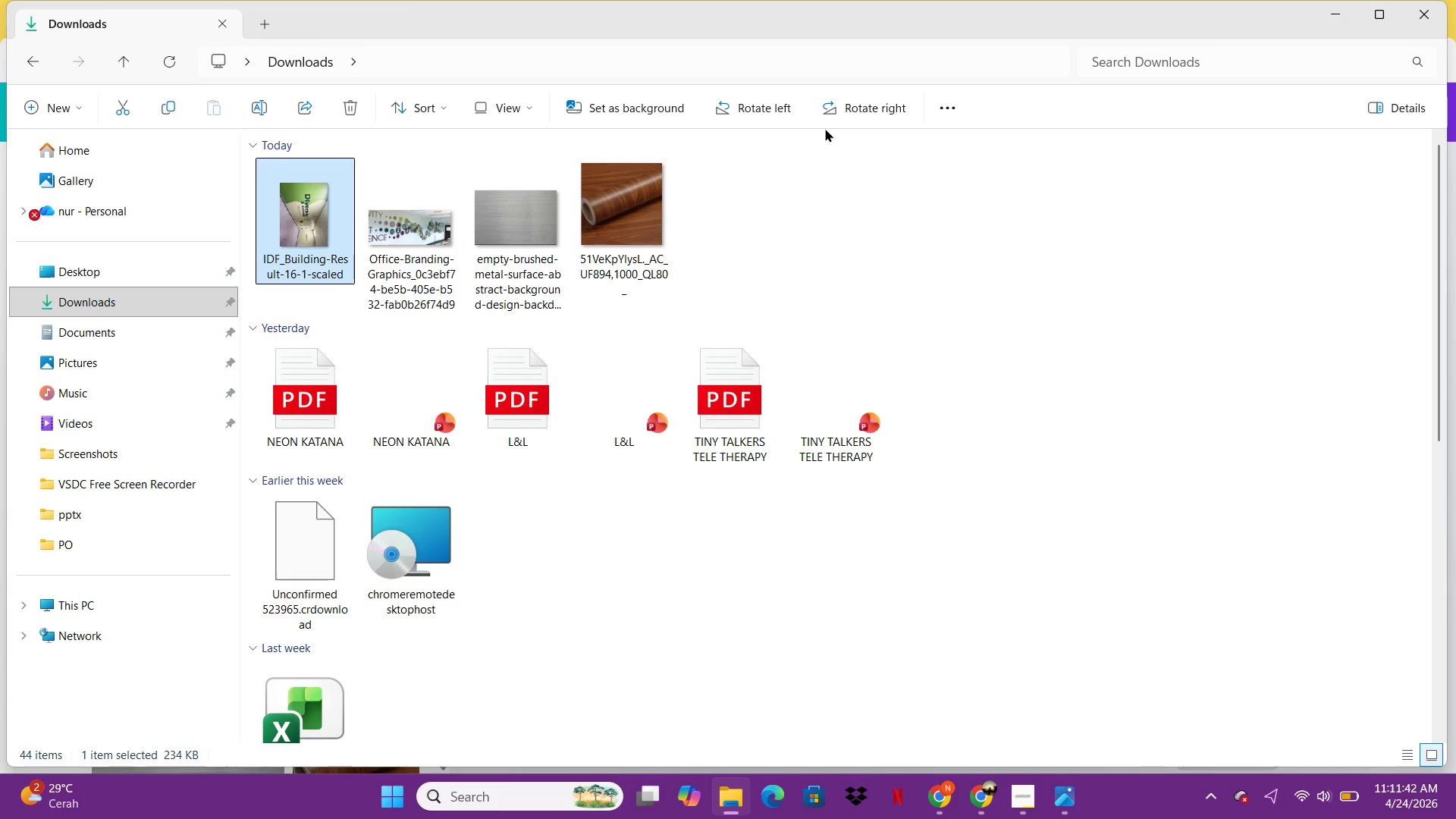 
left_click([781, 105])
 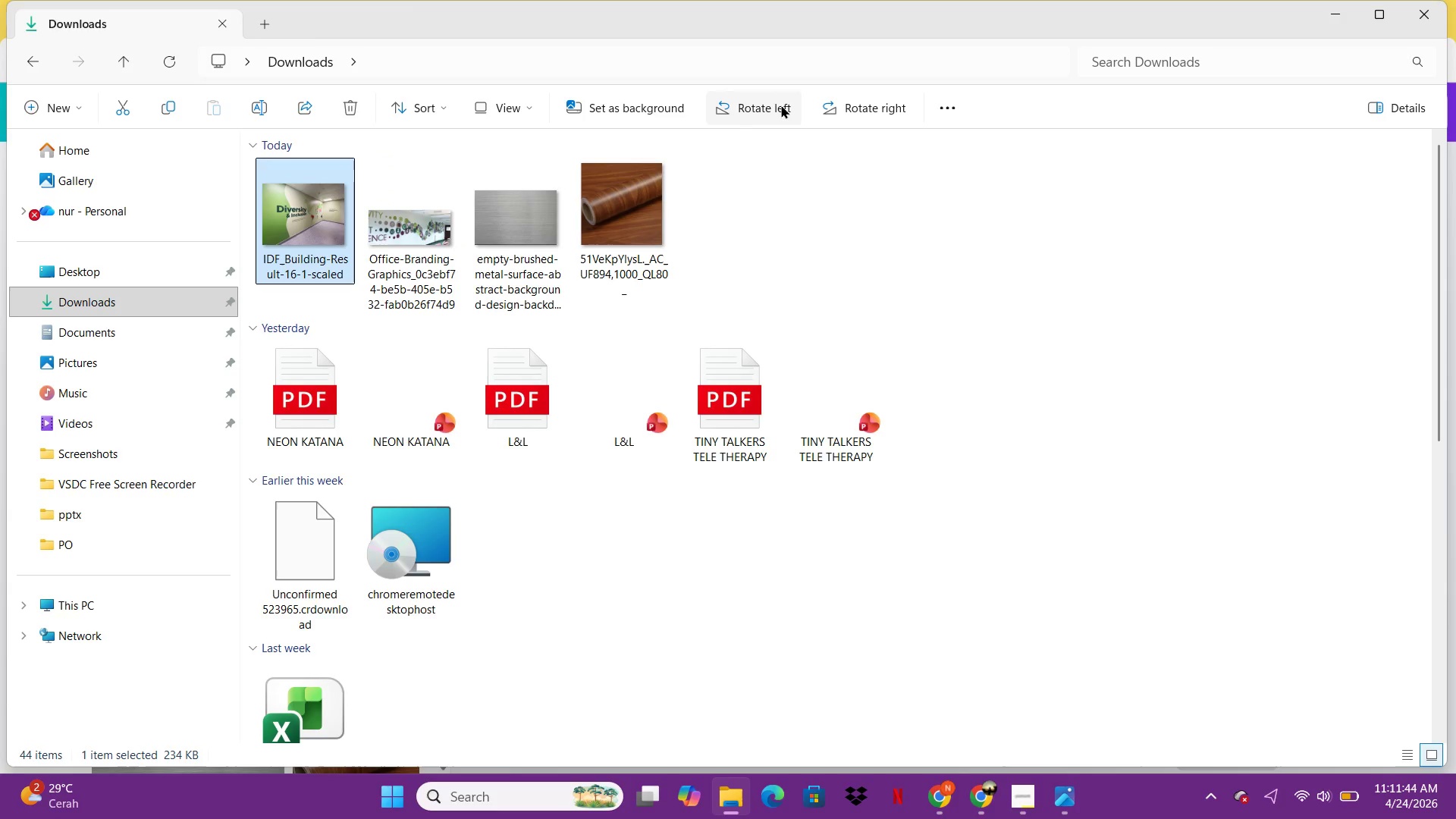 
left_click([781, 105])
 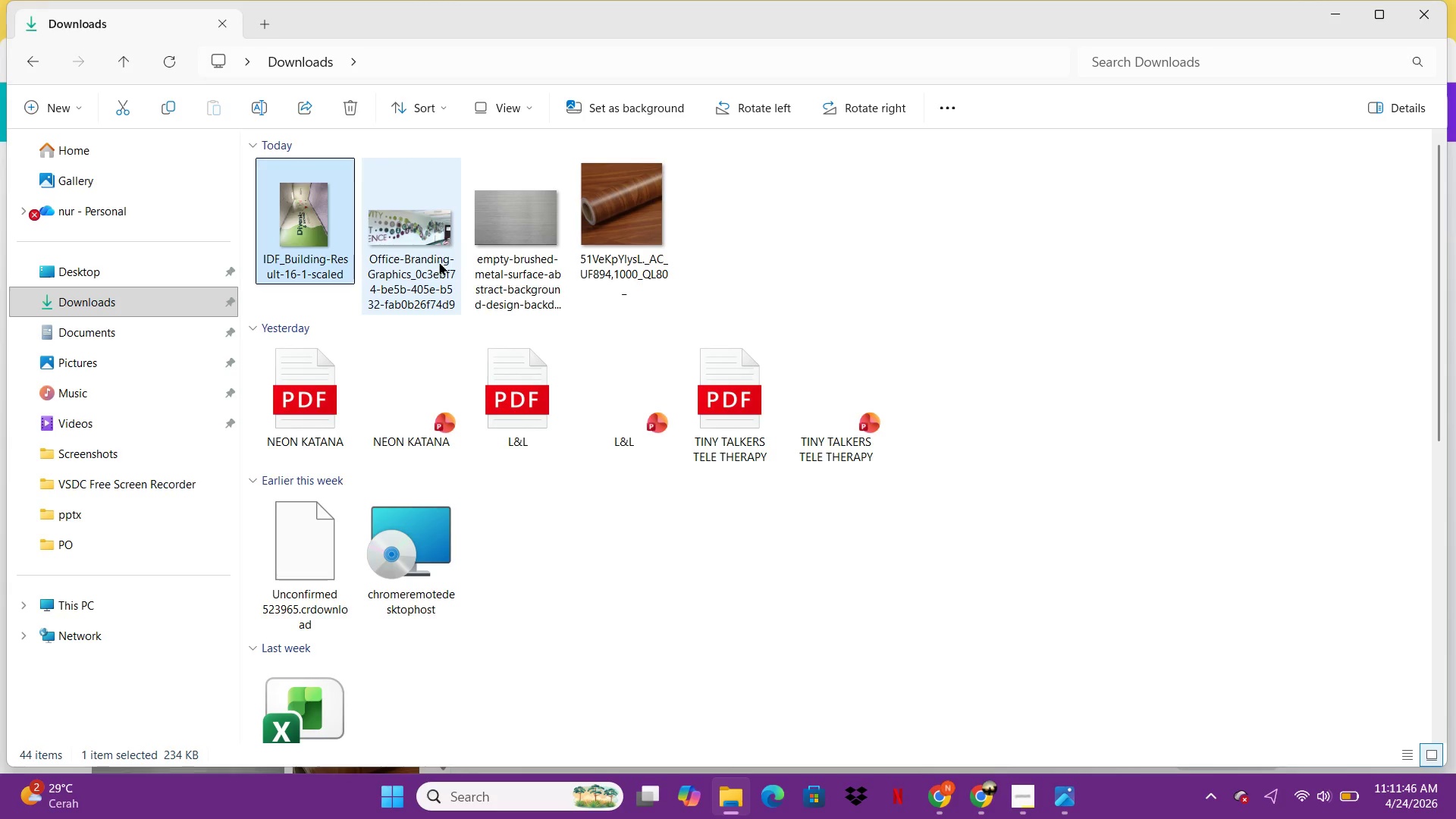 
mouse_move([466, 271])
 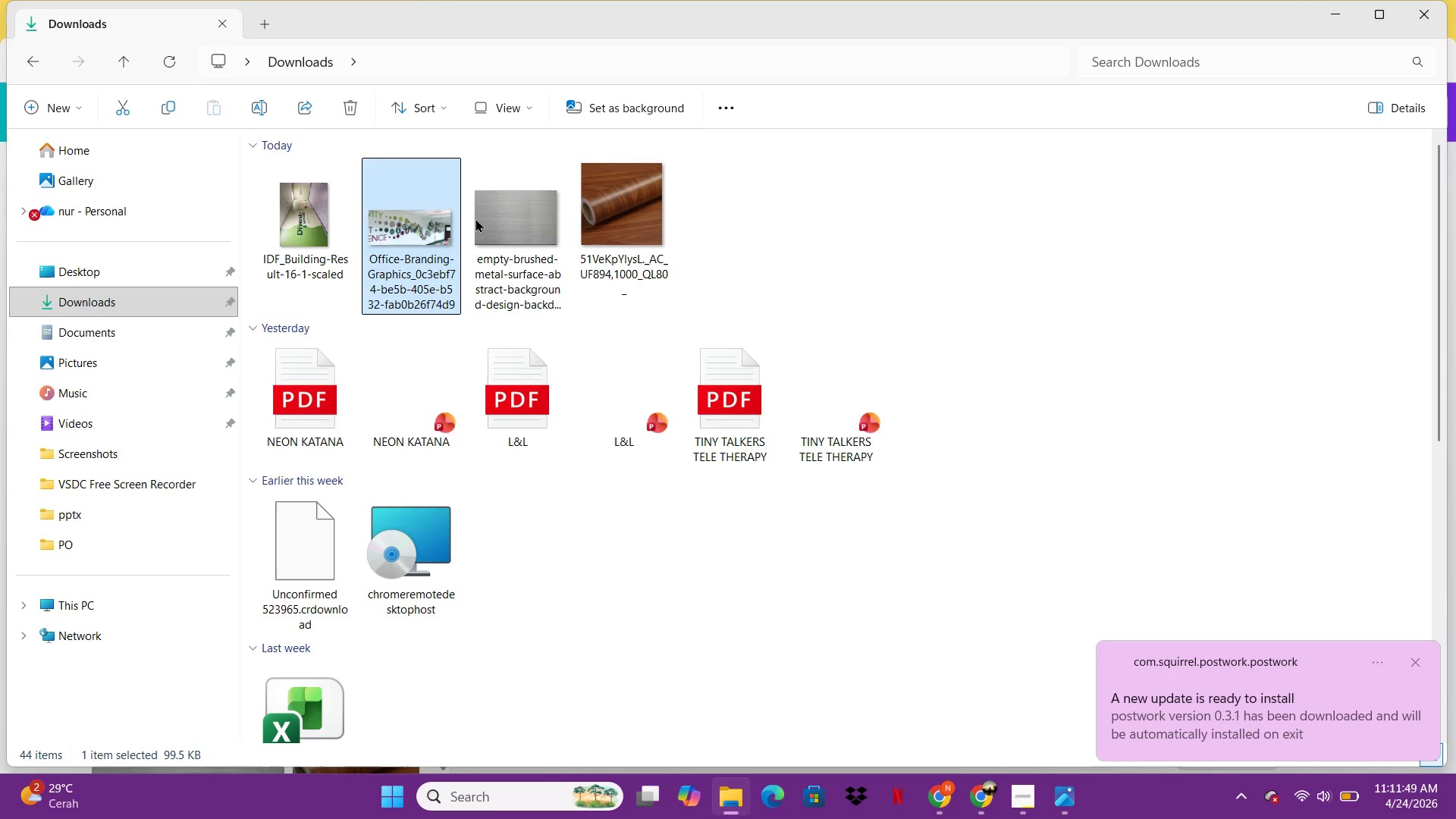 
left_click([726, 104])
 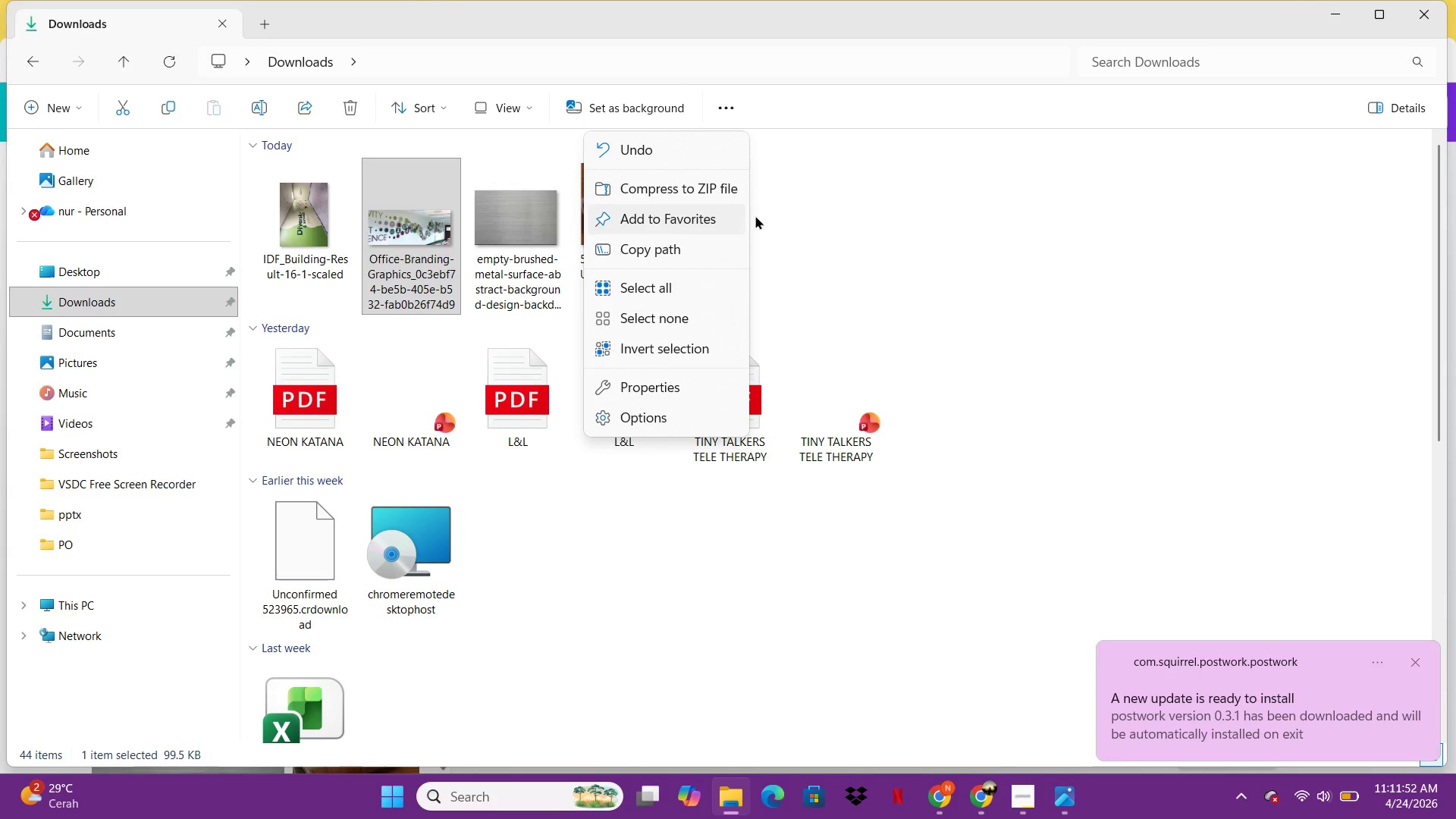 
left_click([848, 208])
 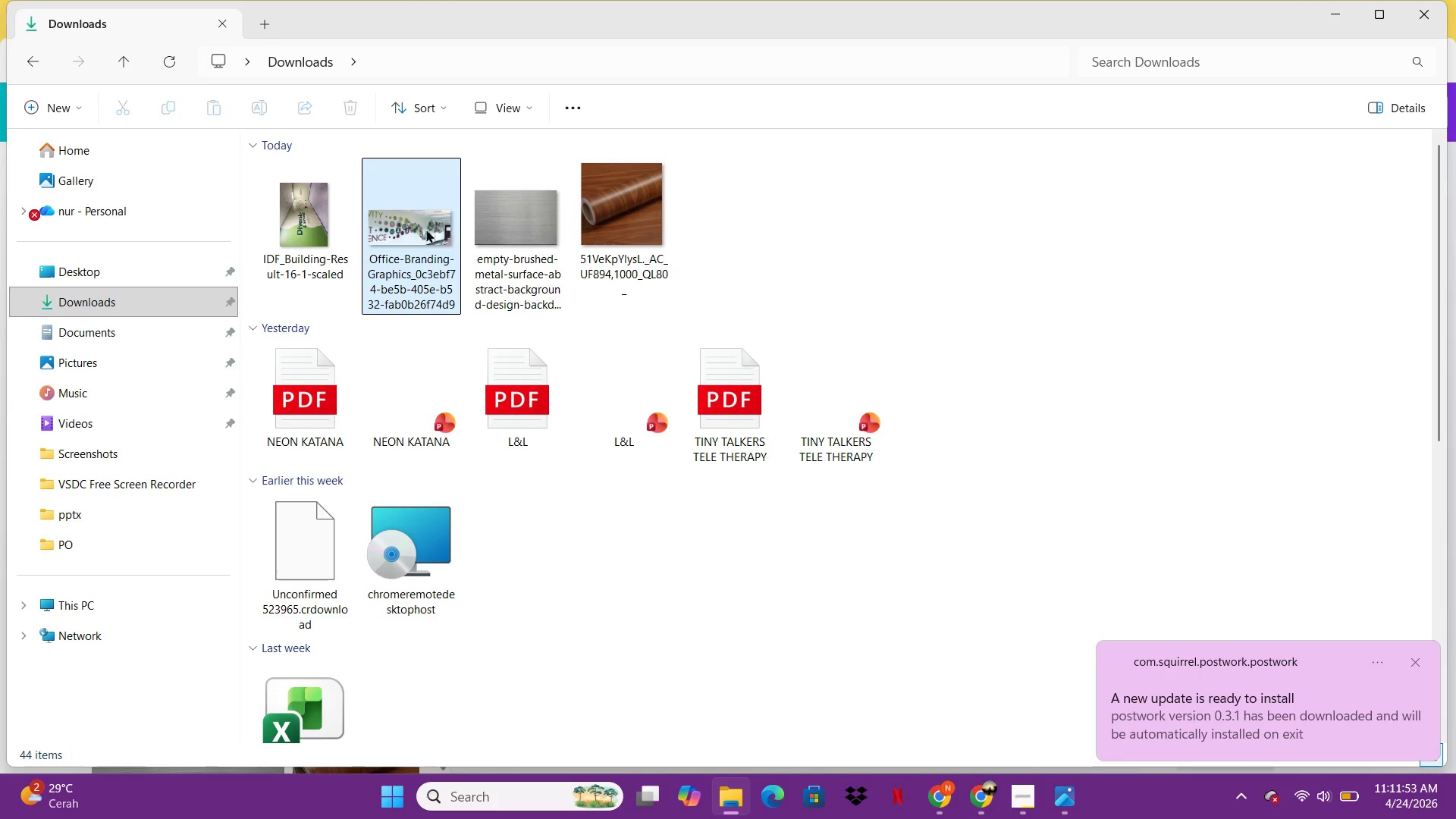 
left_click([422, 229])
 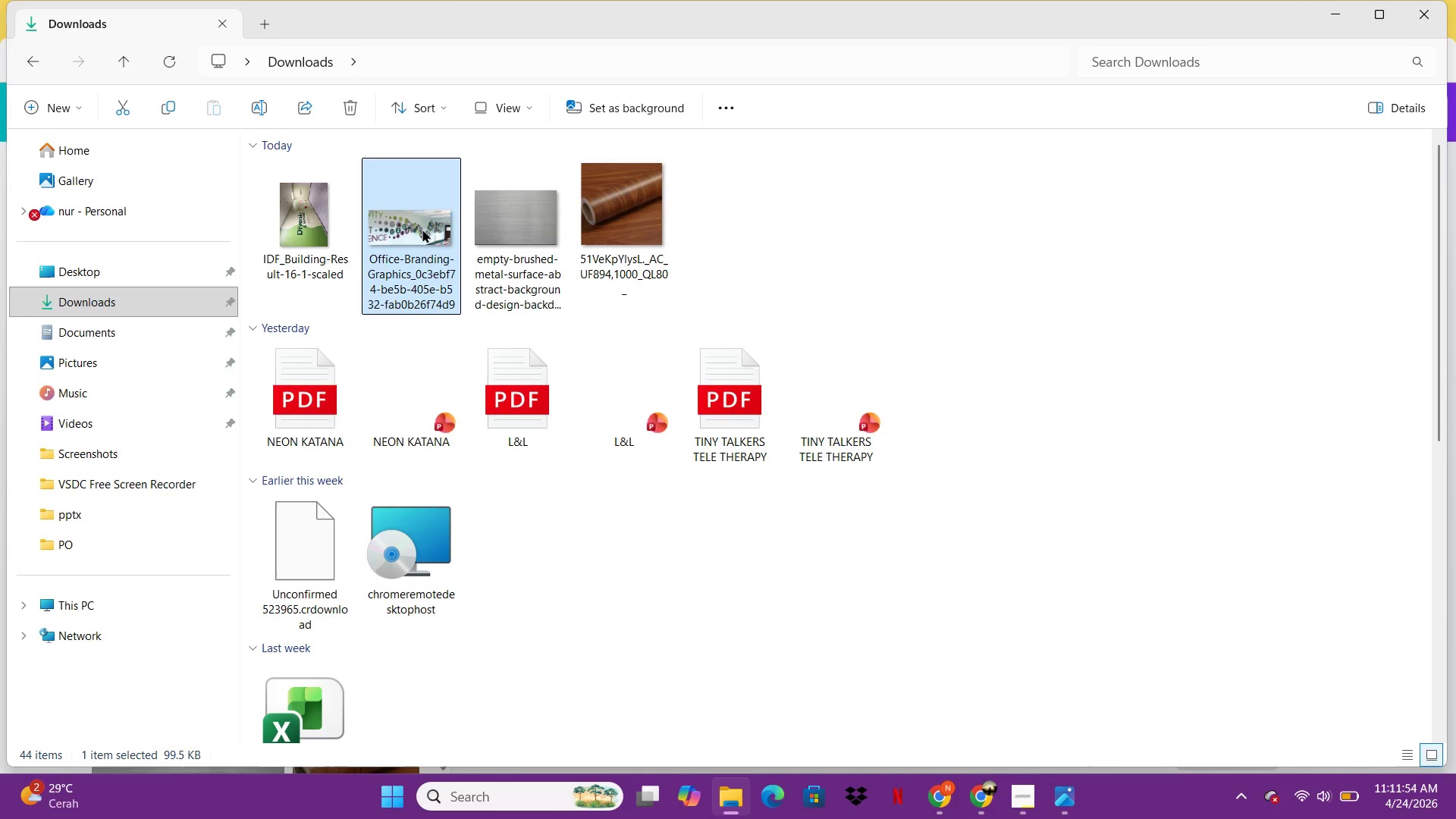 
right_click([422, 229])
 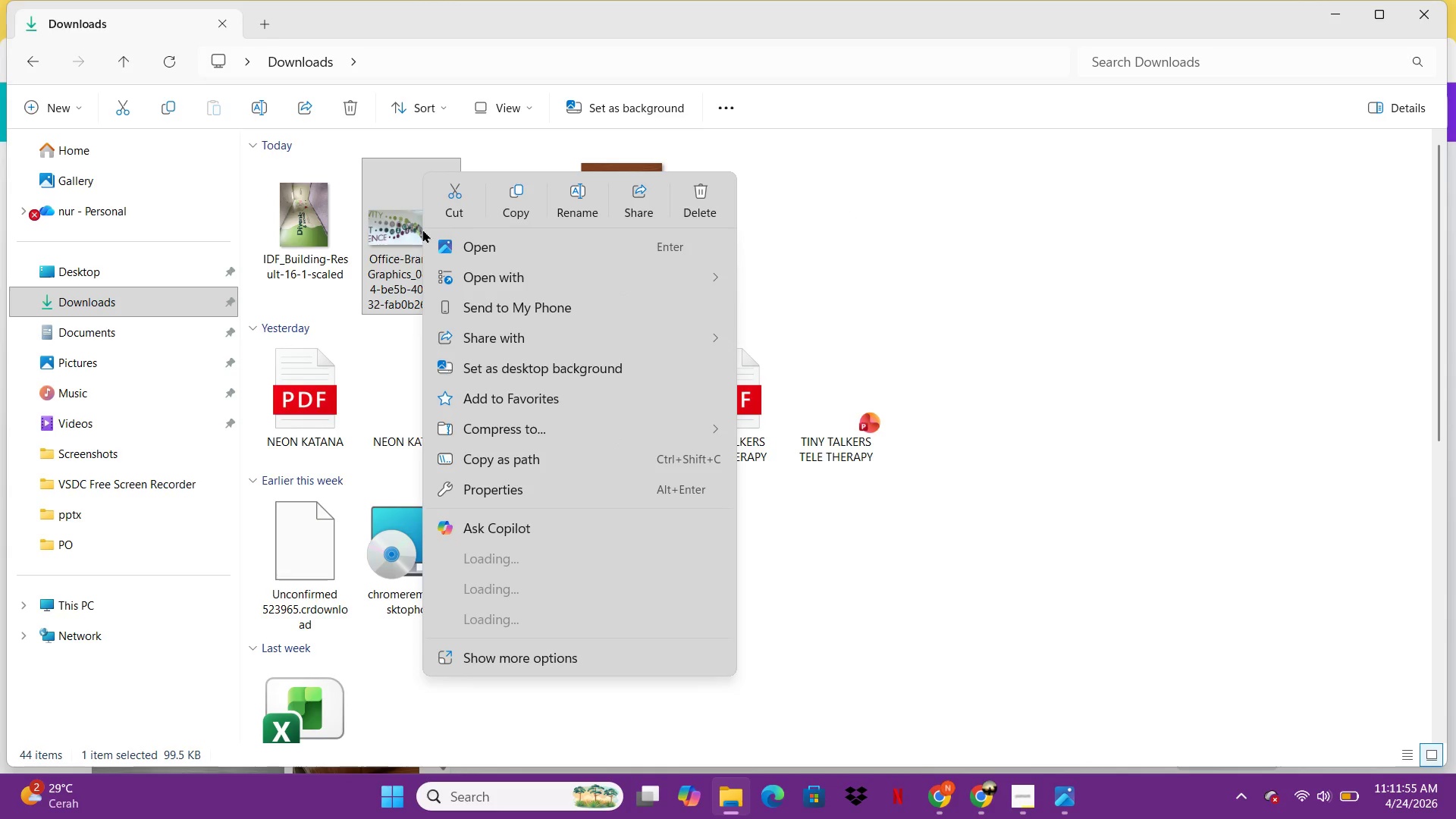 
left_click([422, 229])
 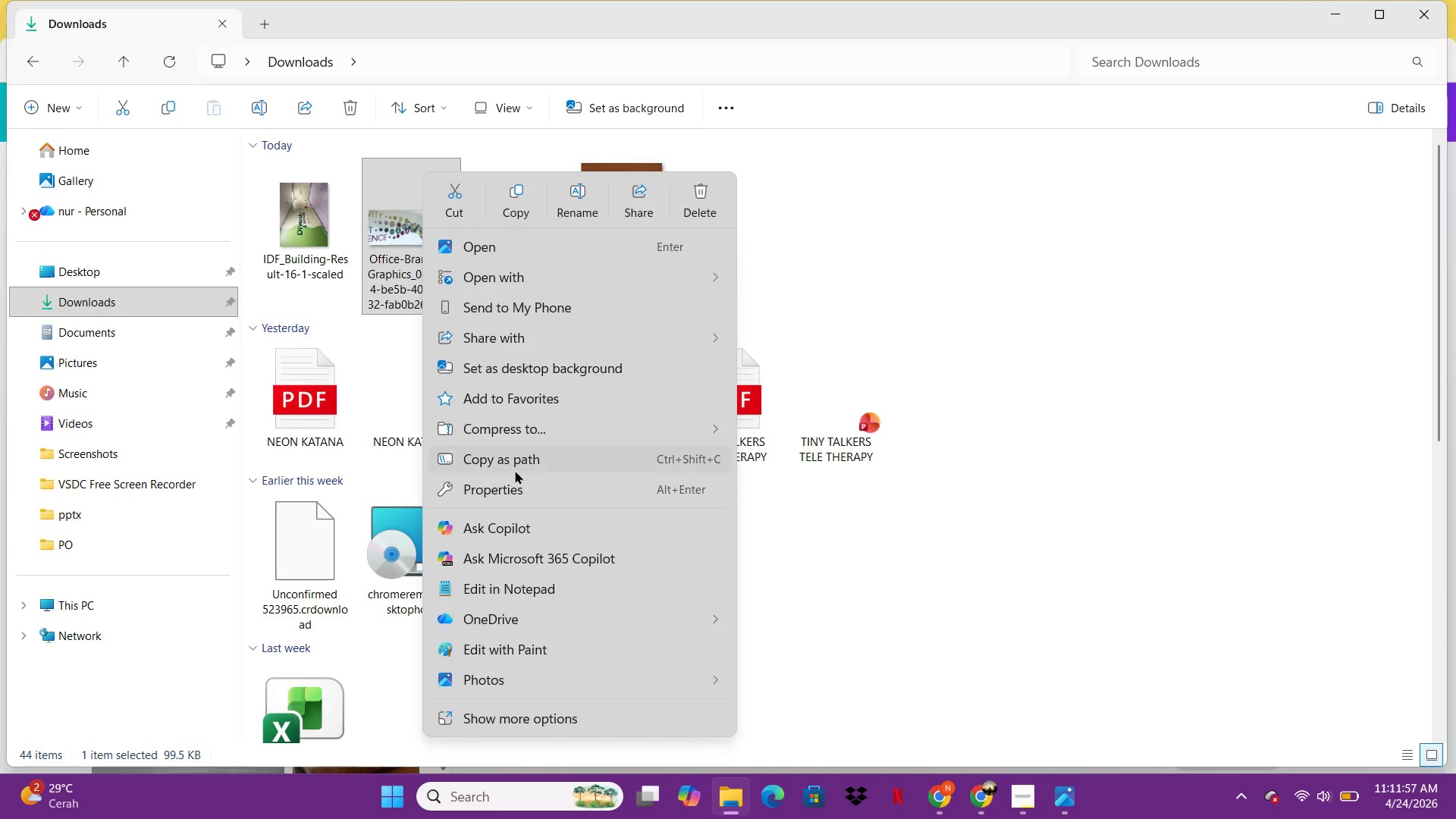 
left_click([998, 268])
 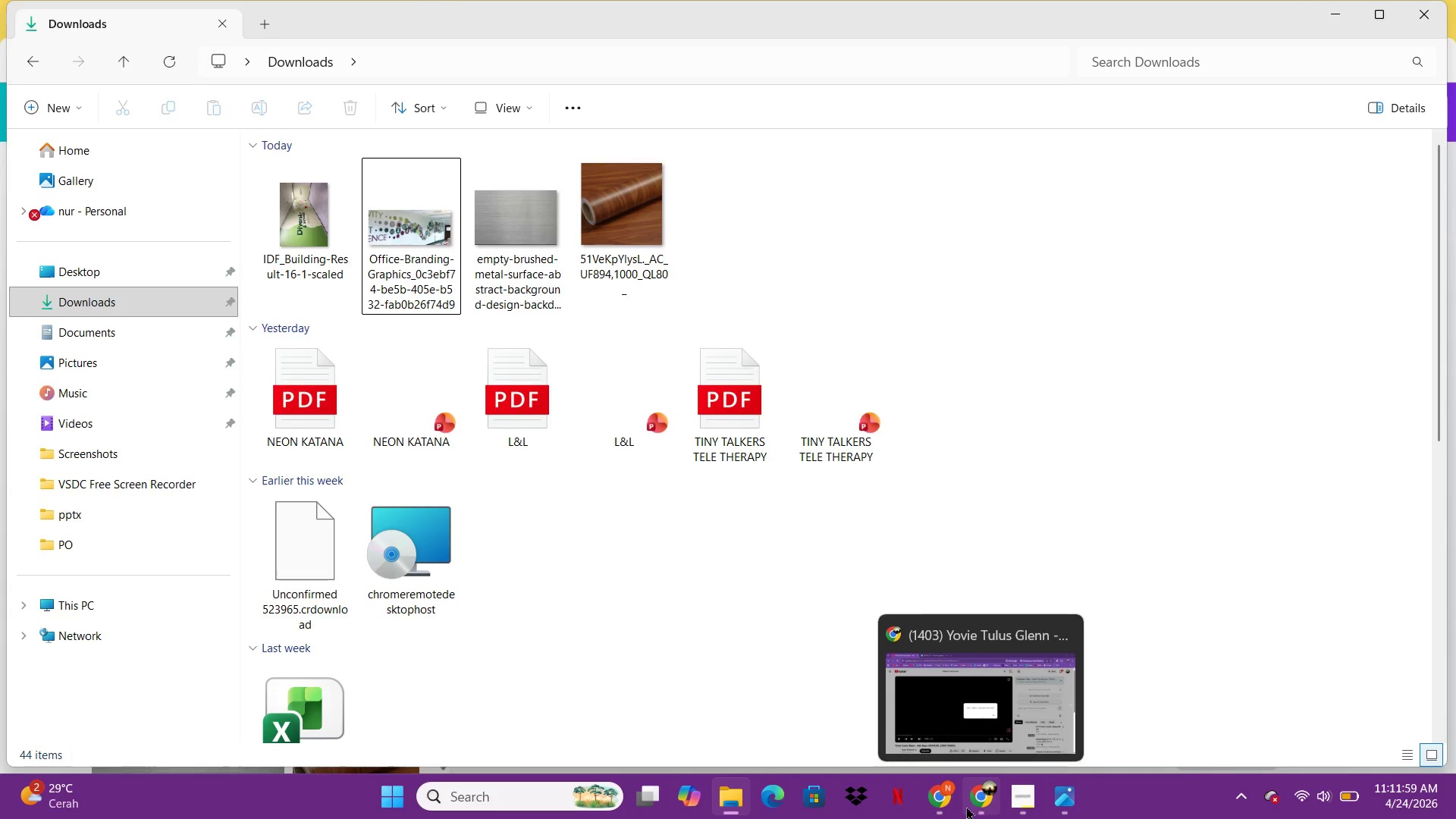 
left_click([949, 805])
 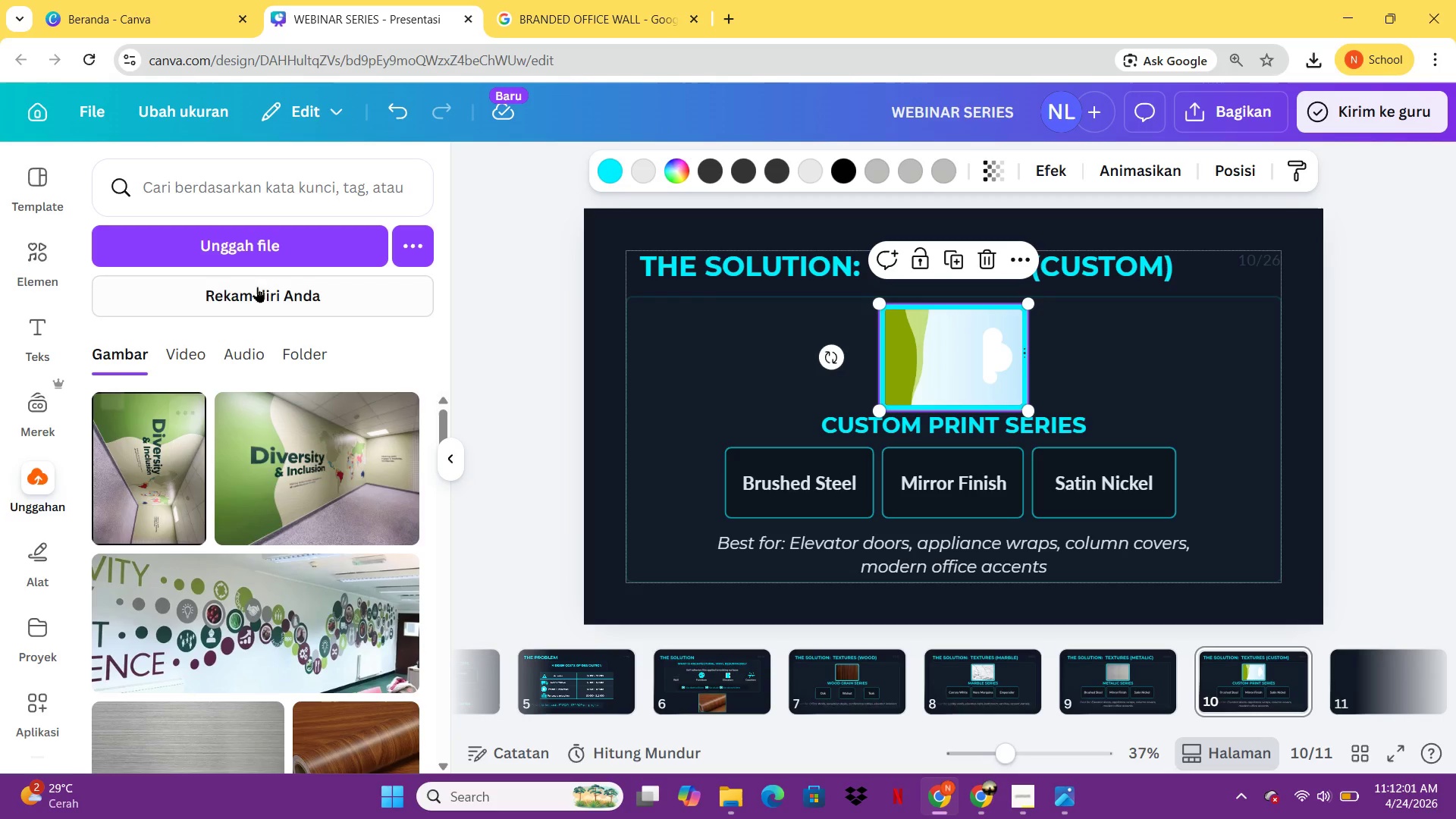 
left_click([250, 243])
 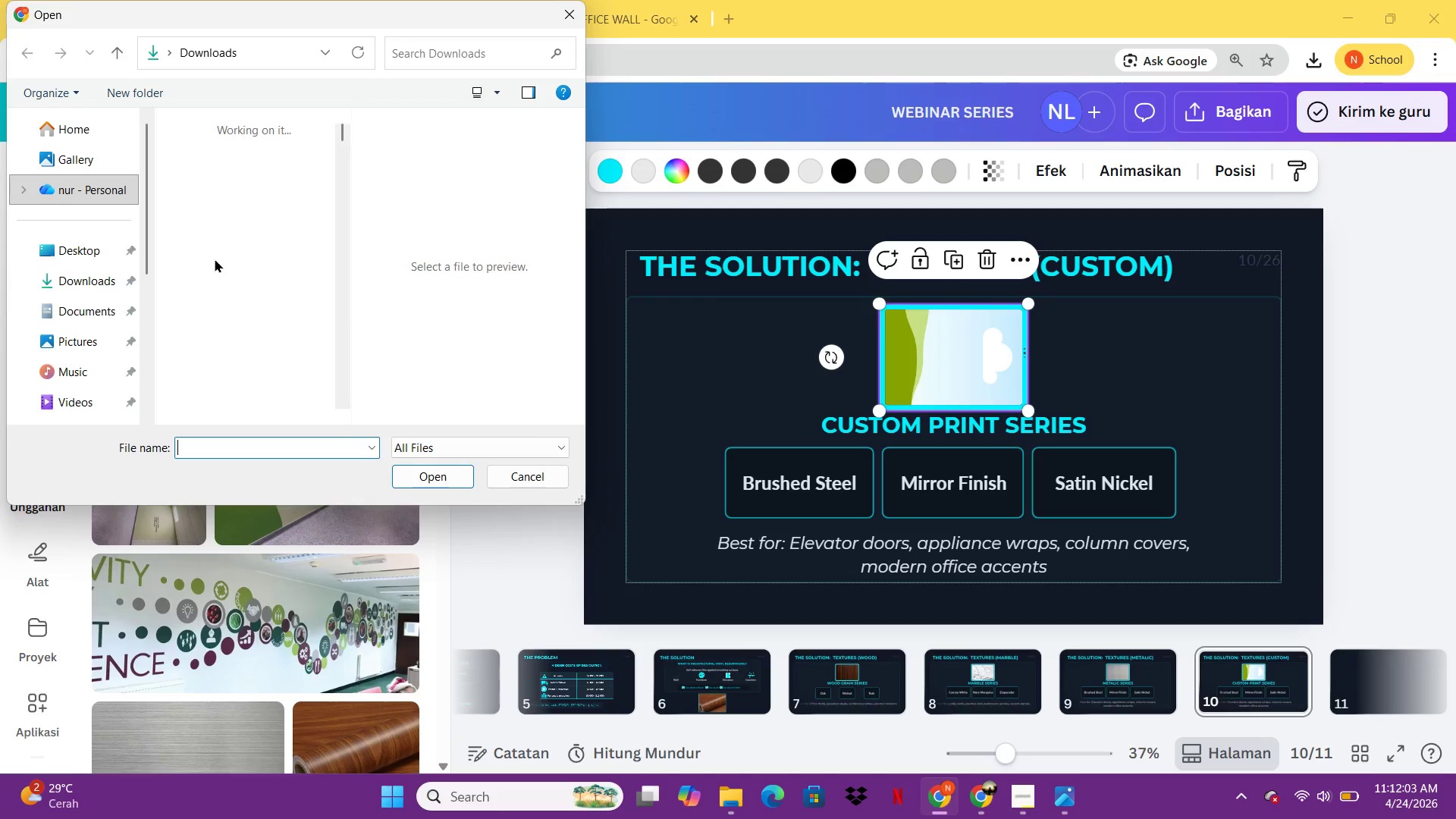 
left_click([226, 201])
 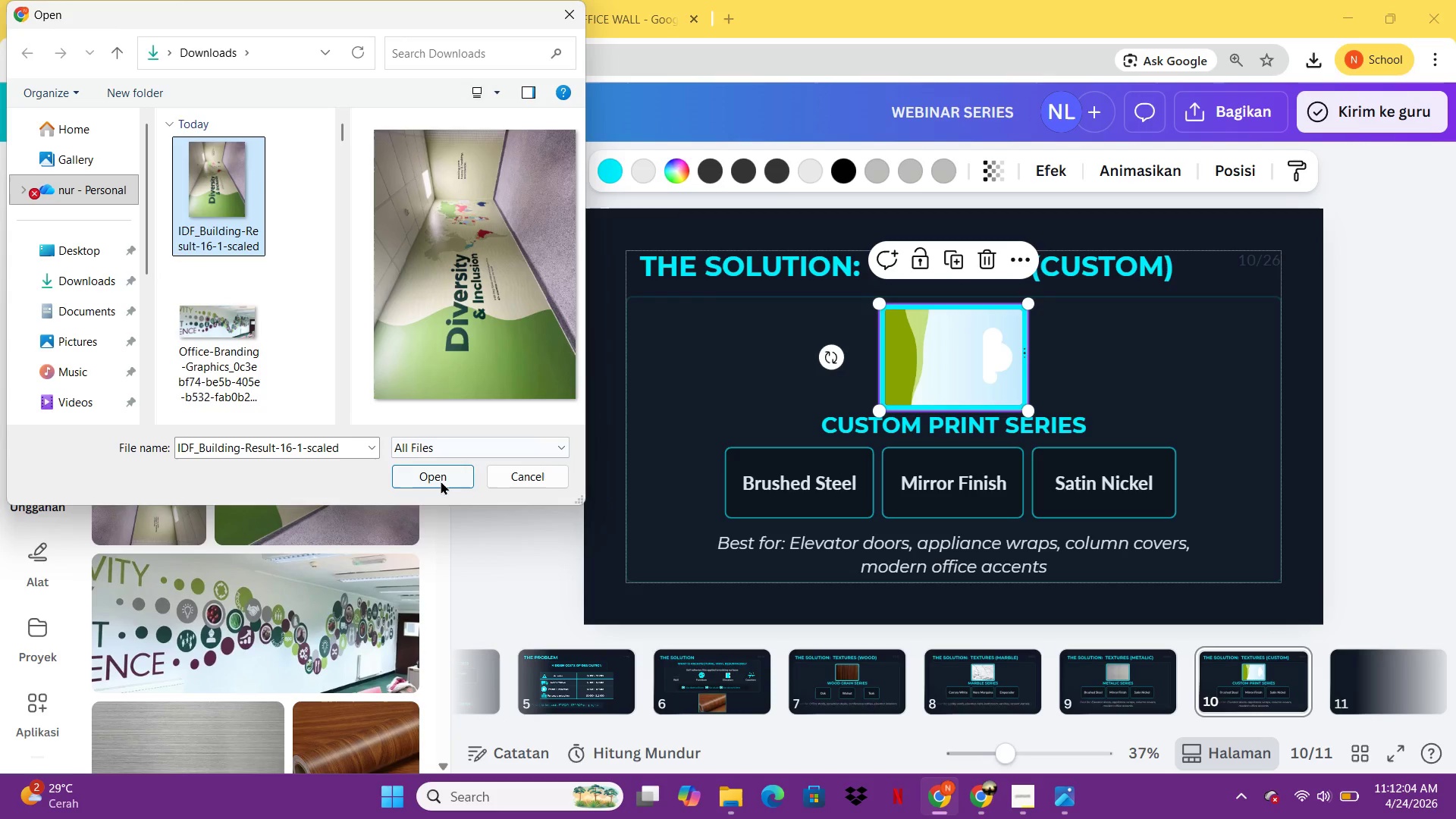 
left_click([441, 481])
 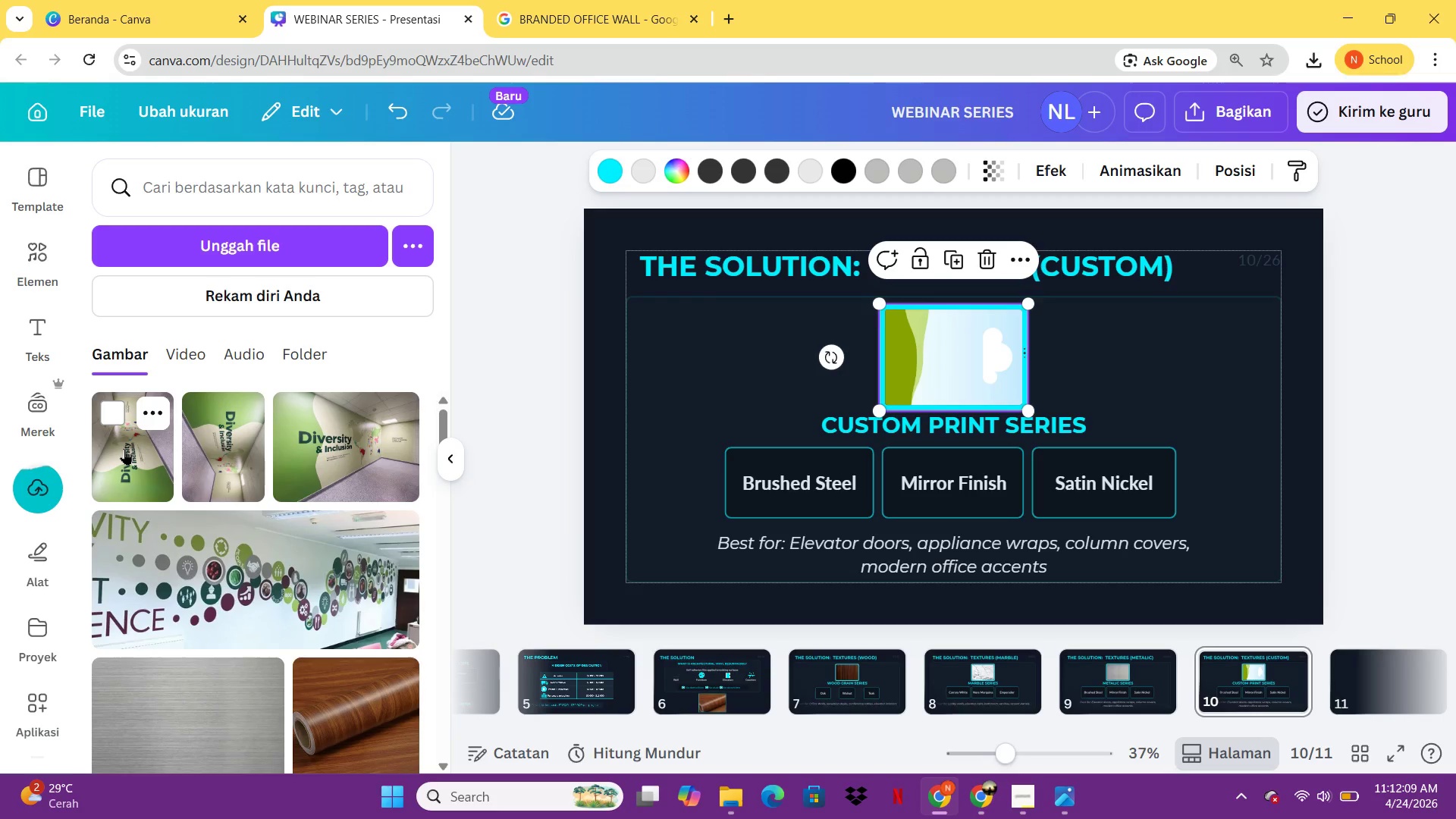 
wait(6.72)
 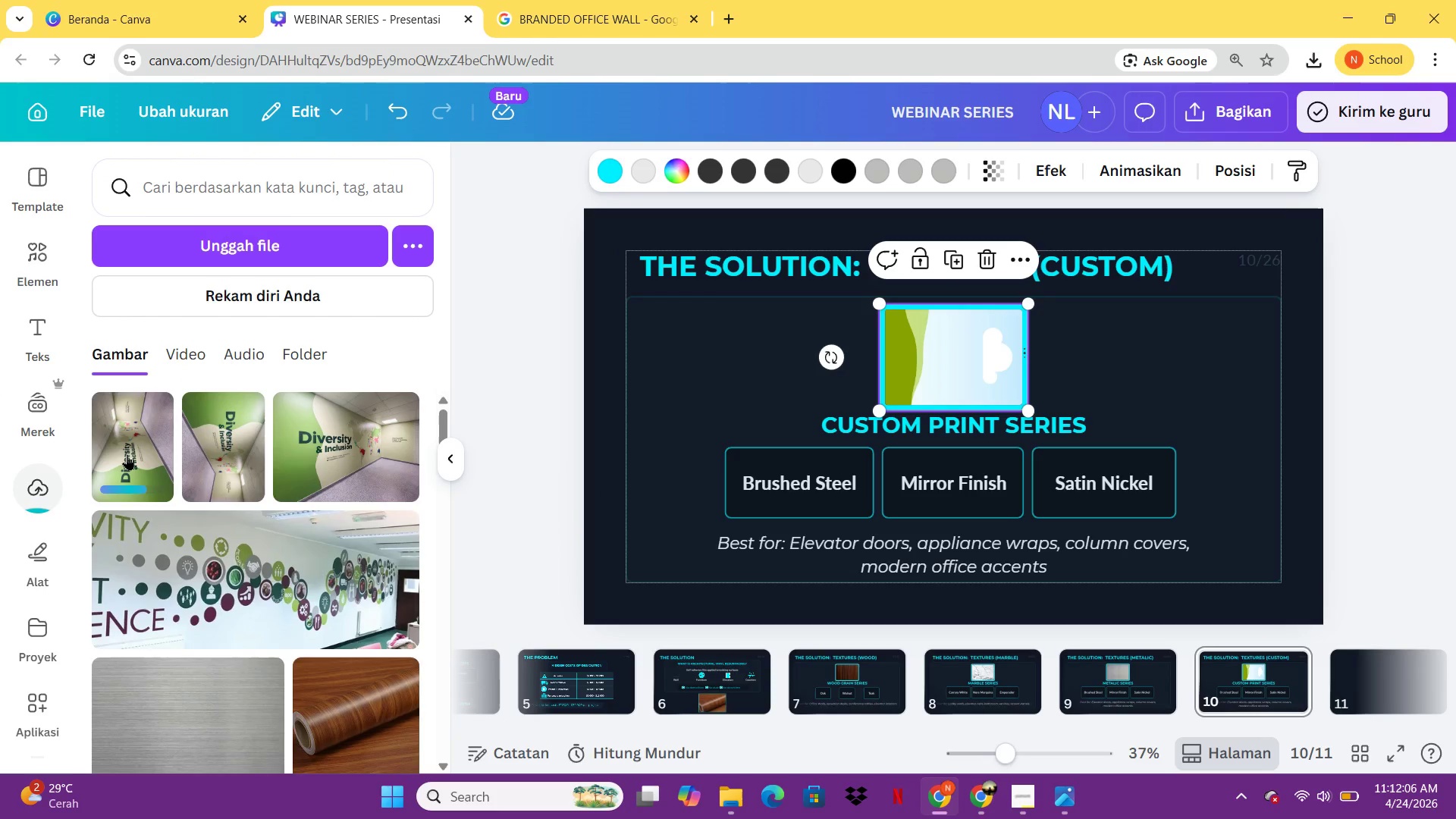 
left_click_drag(start_coordinate=[124, 449], to_coordinate=[901, 344])
 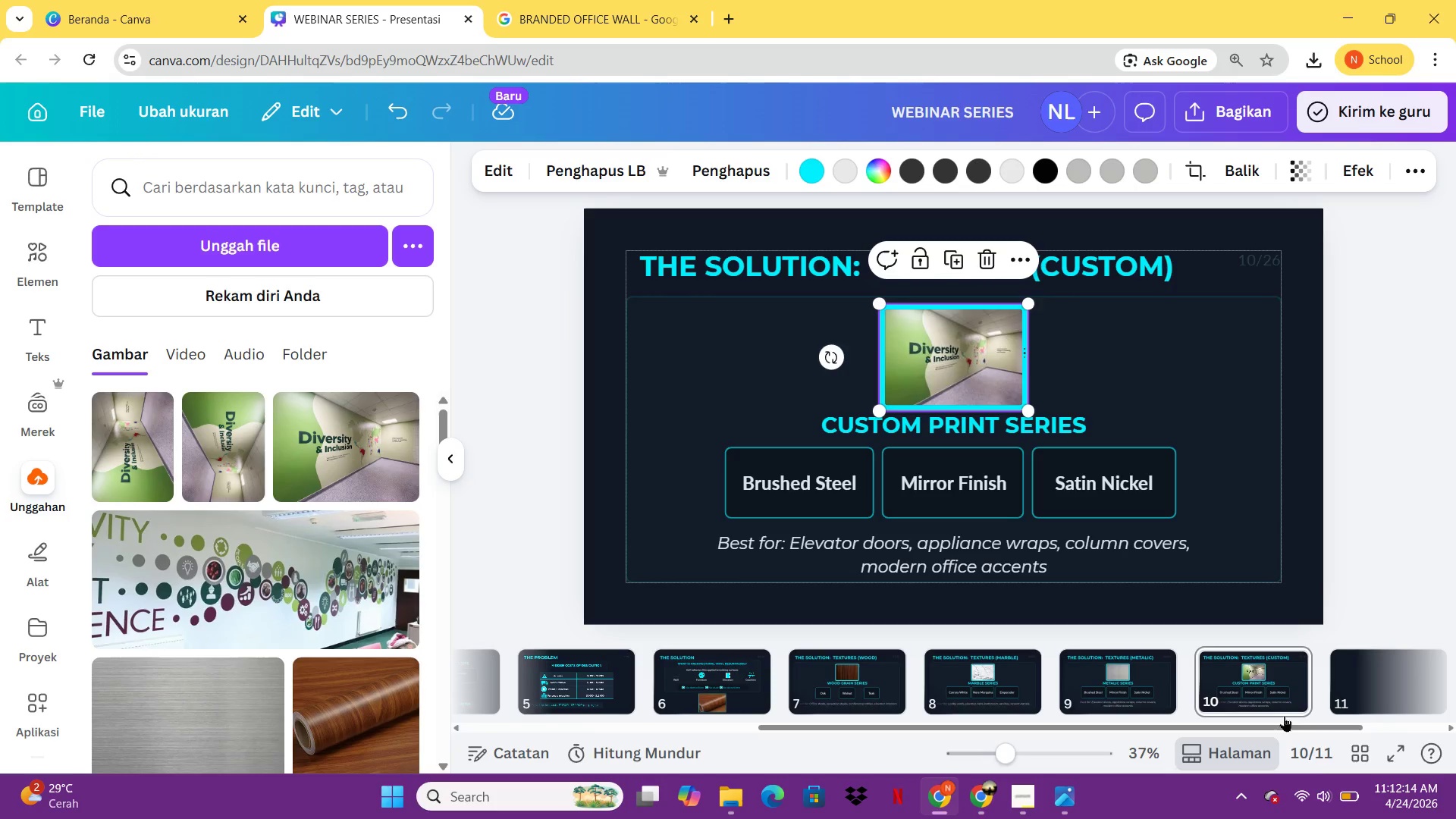 
left_click([1392, 758])
 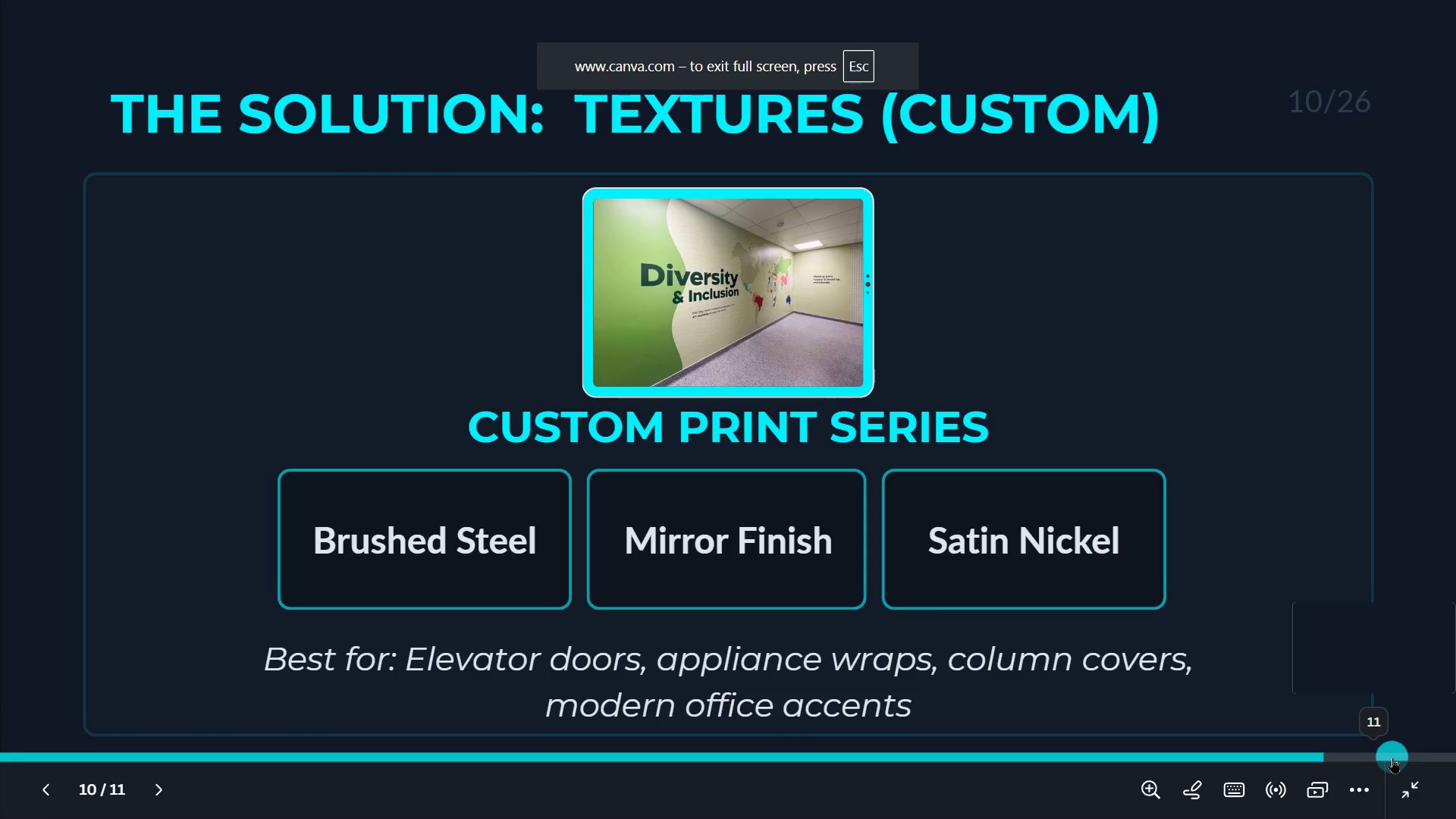 
key(Backquote)
 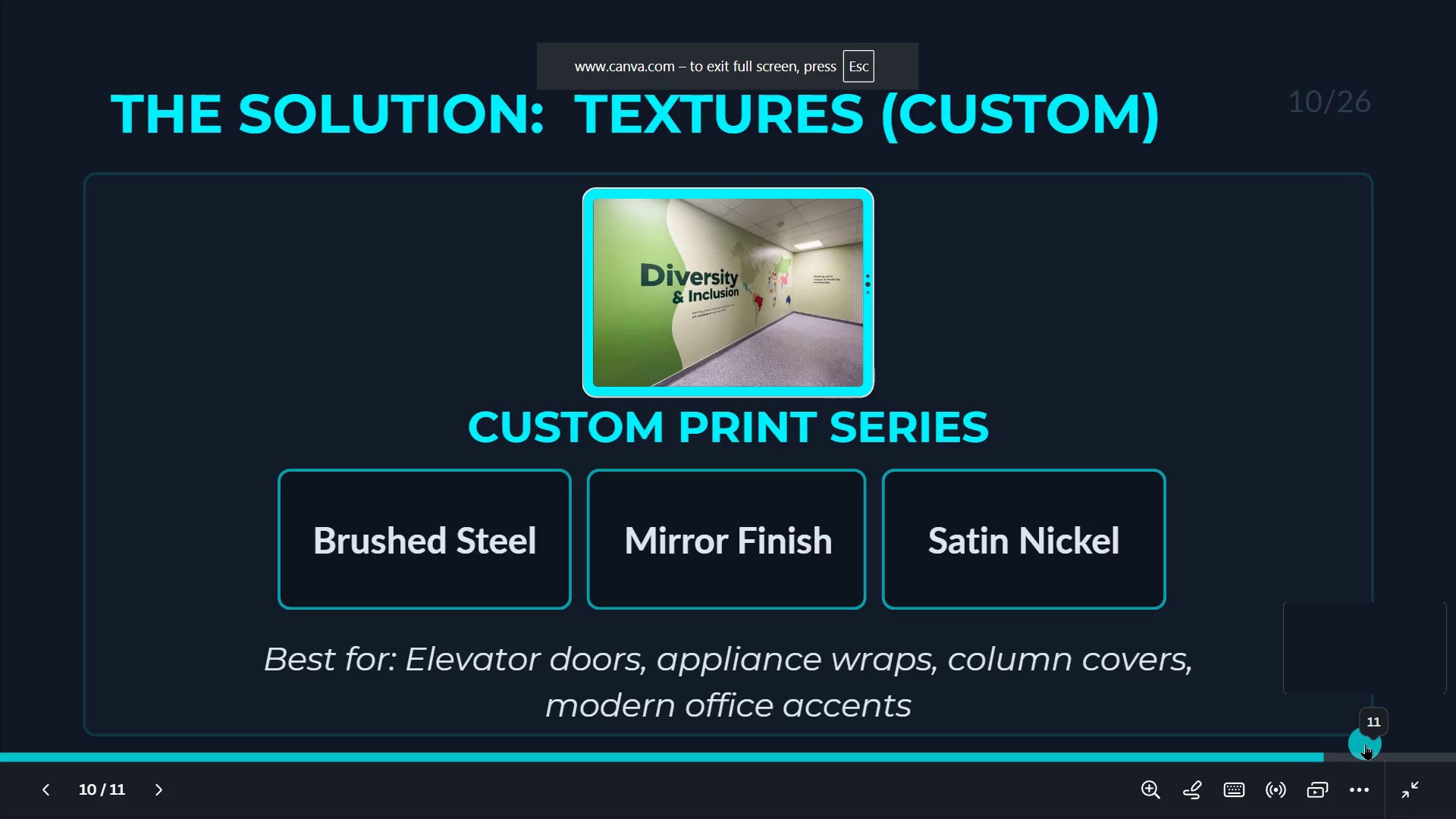 
key(Escape)
 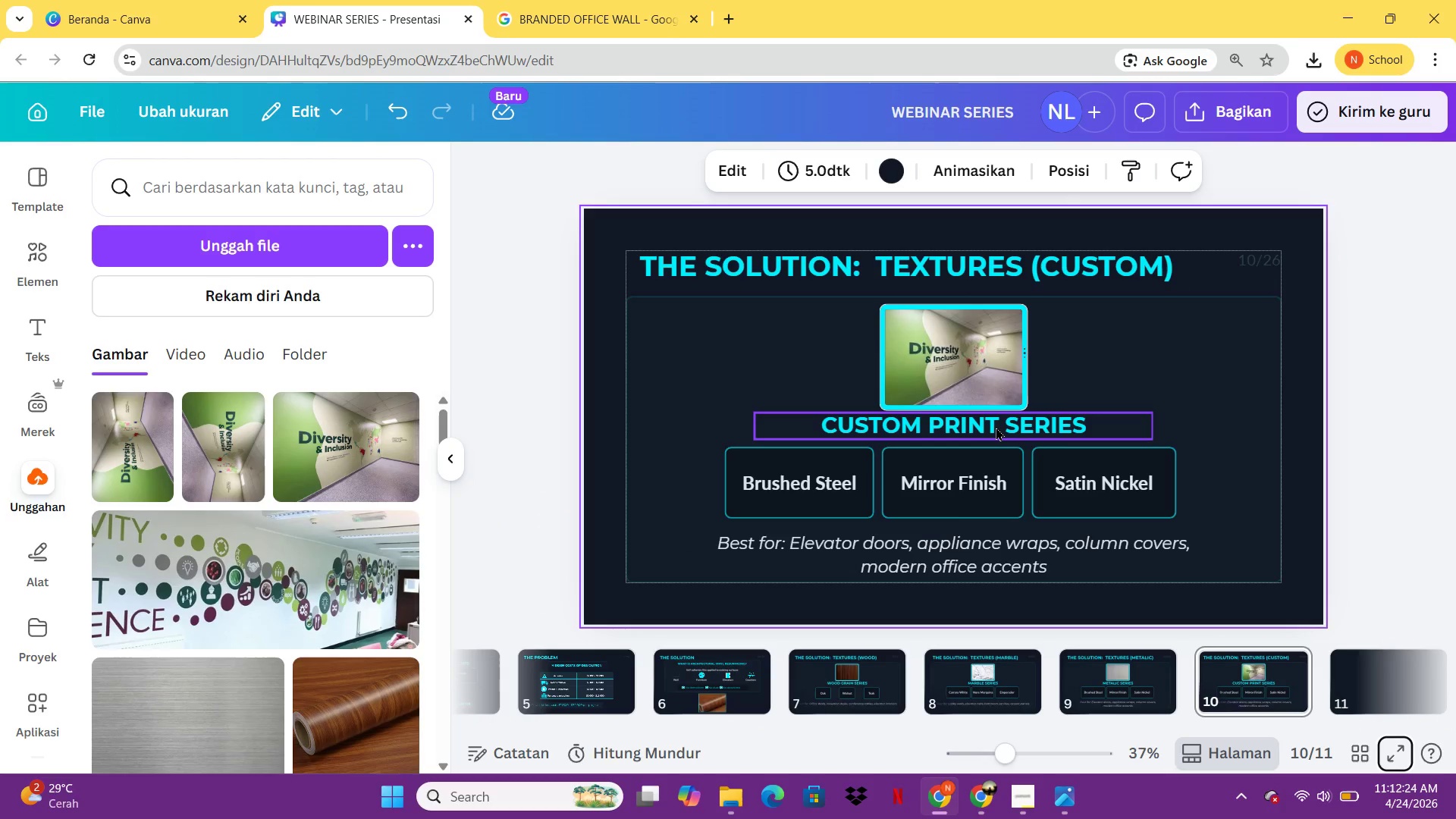 
wait(10.48)
 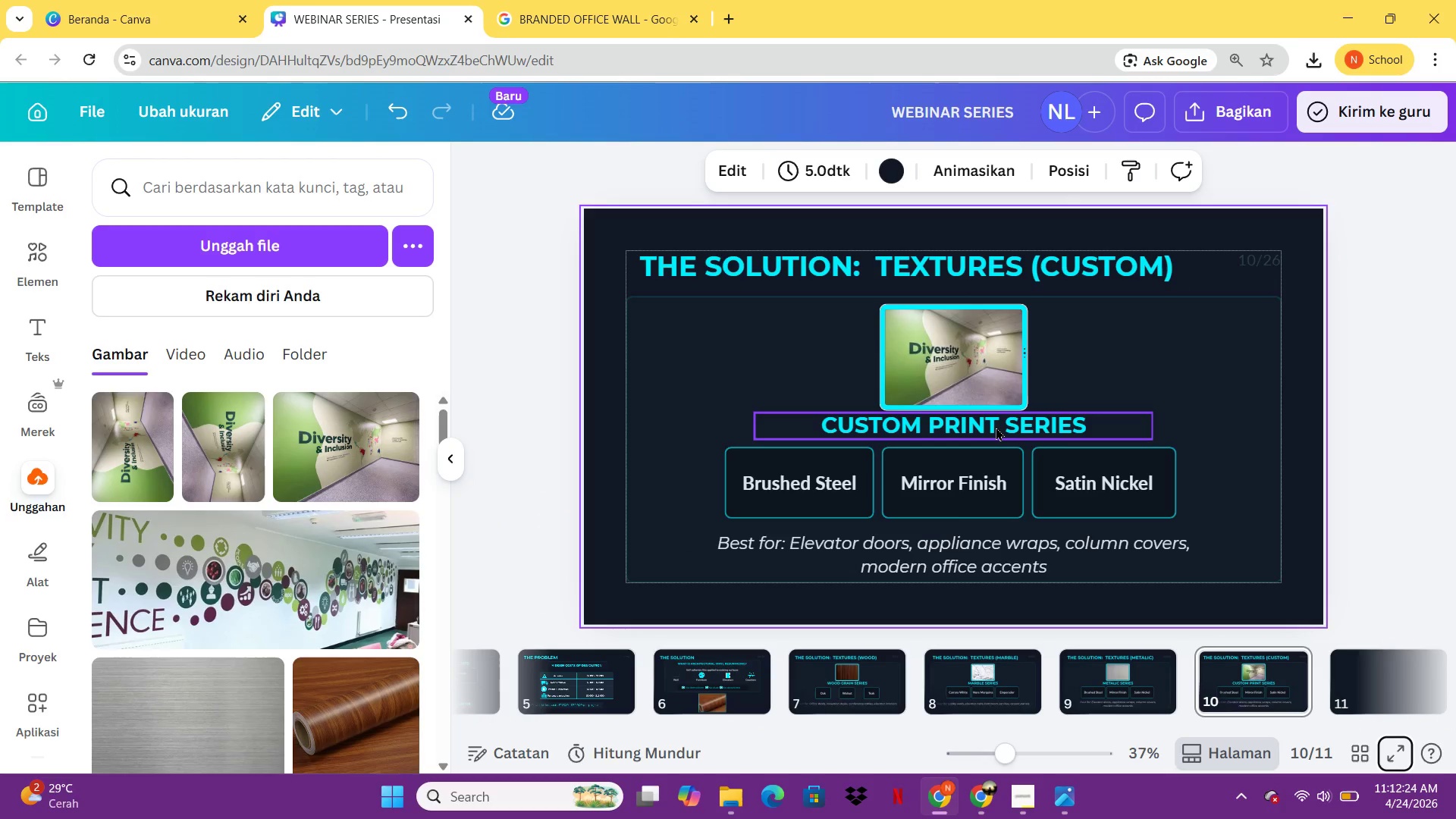 
double_click([775, 494])
 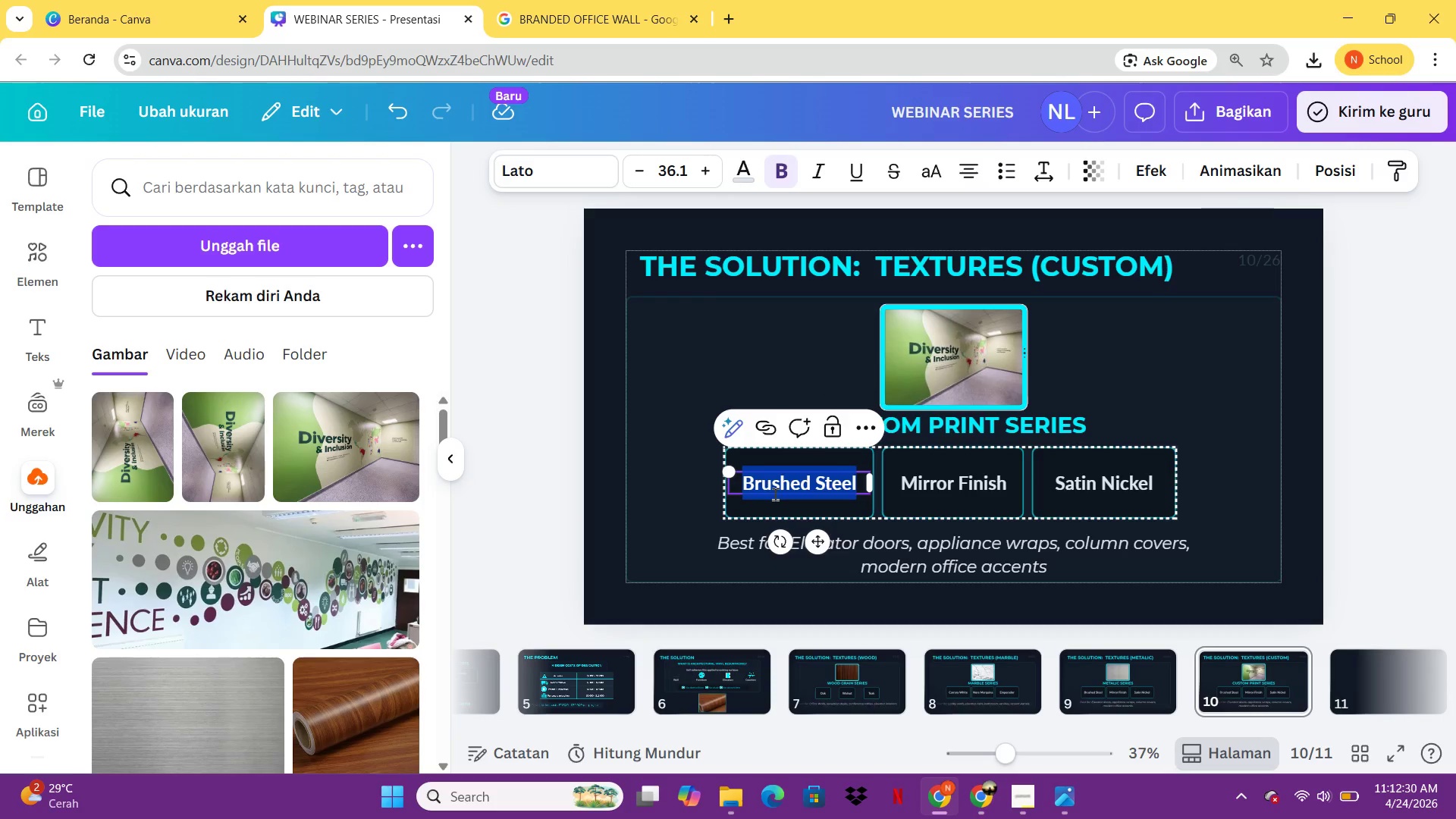 
type(Your logo)
key(Backspace)
key(Backspace)
key(Backspace)
key(Backspace)
type(Logo)
 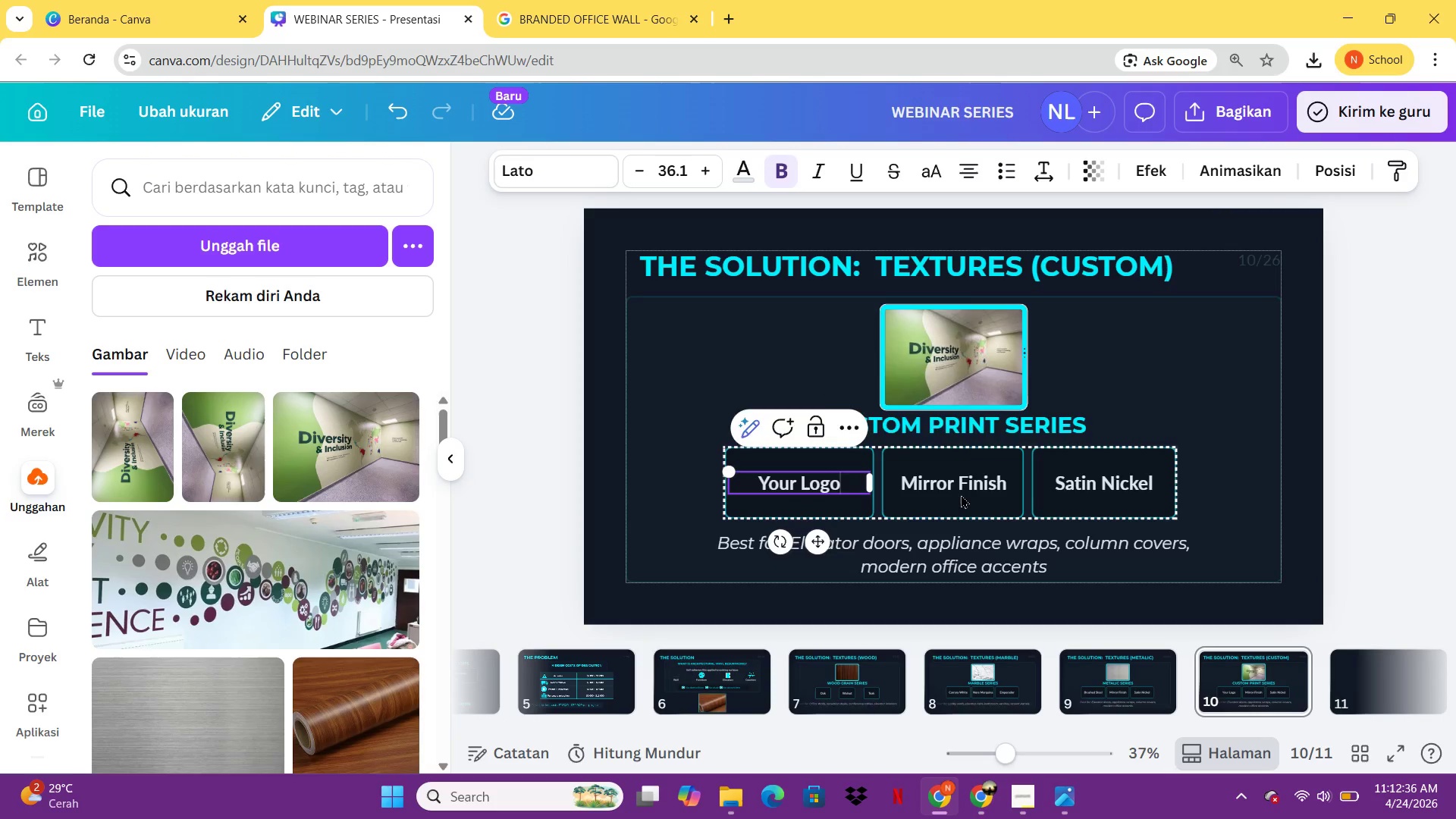 
double_click([961, 494])
 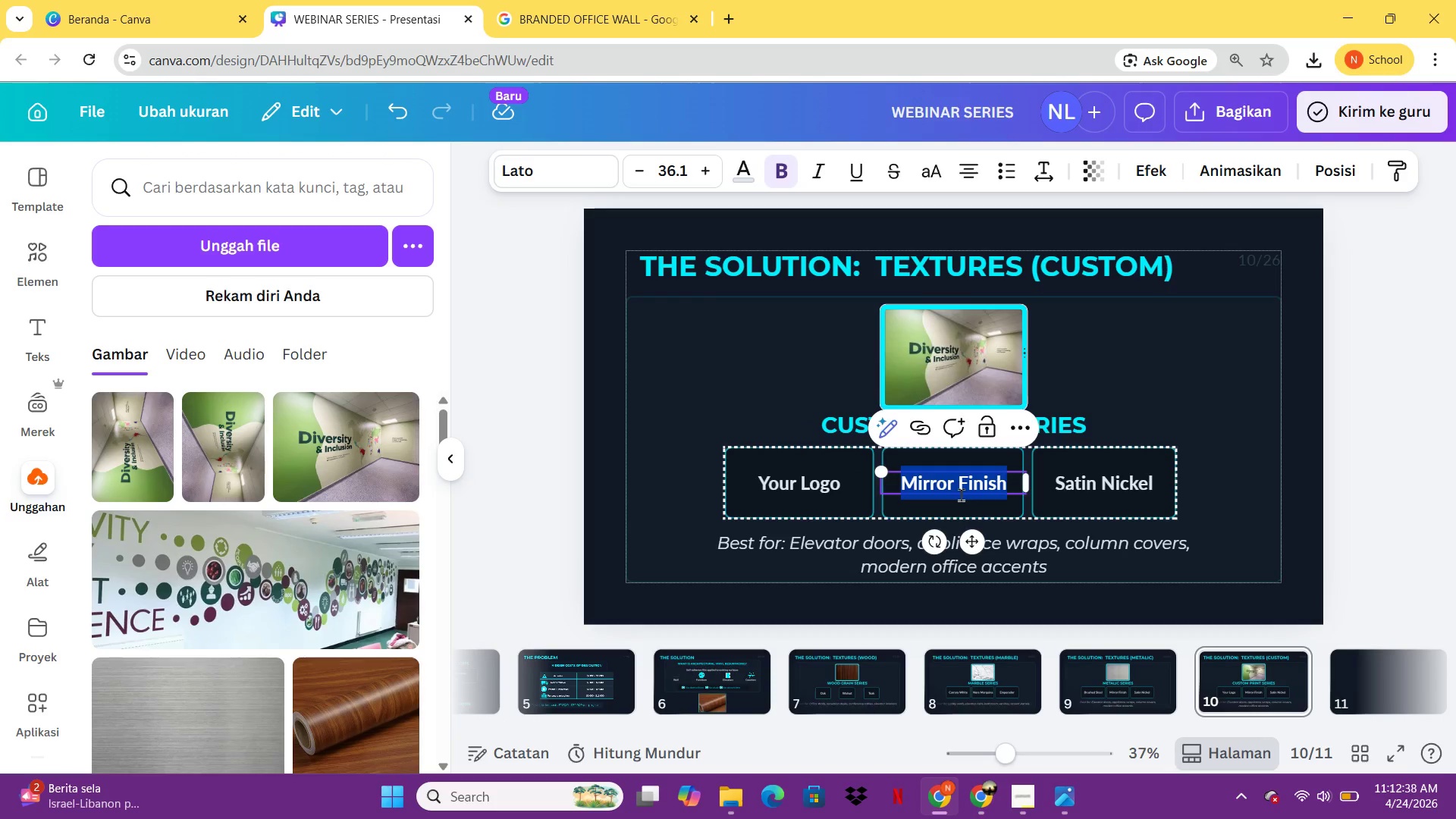 
type(Brand Pattern)
 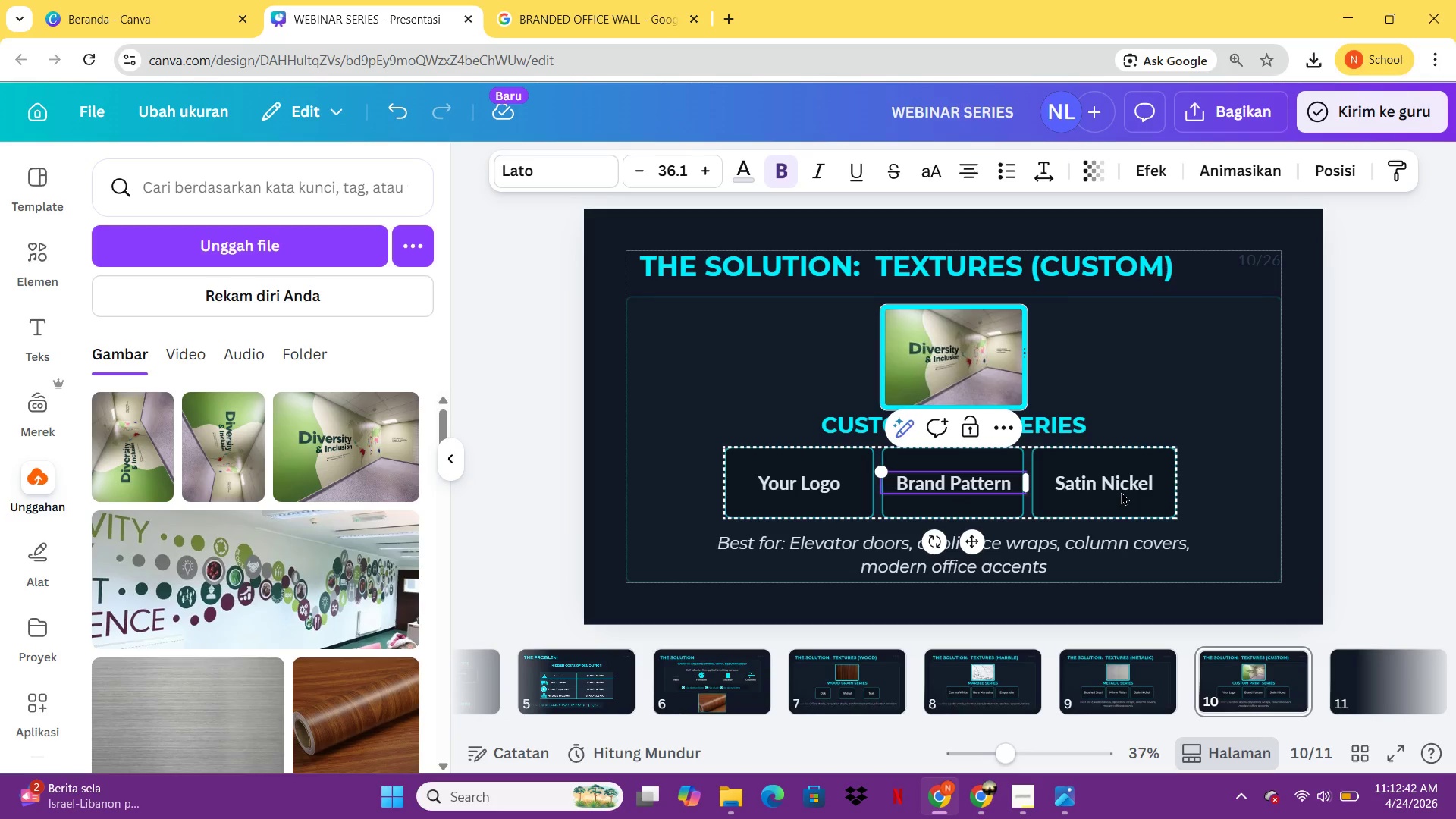 
double_click([1121, 487])
 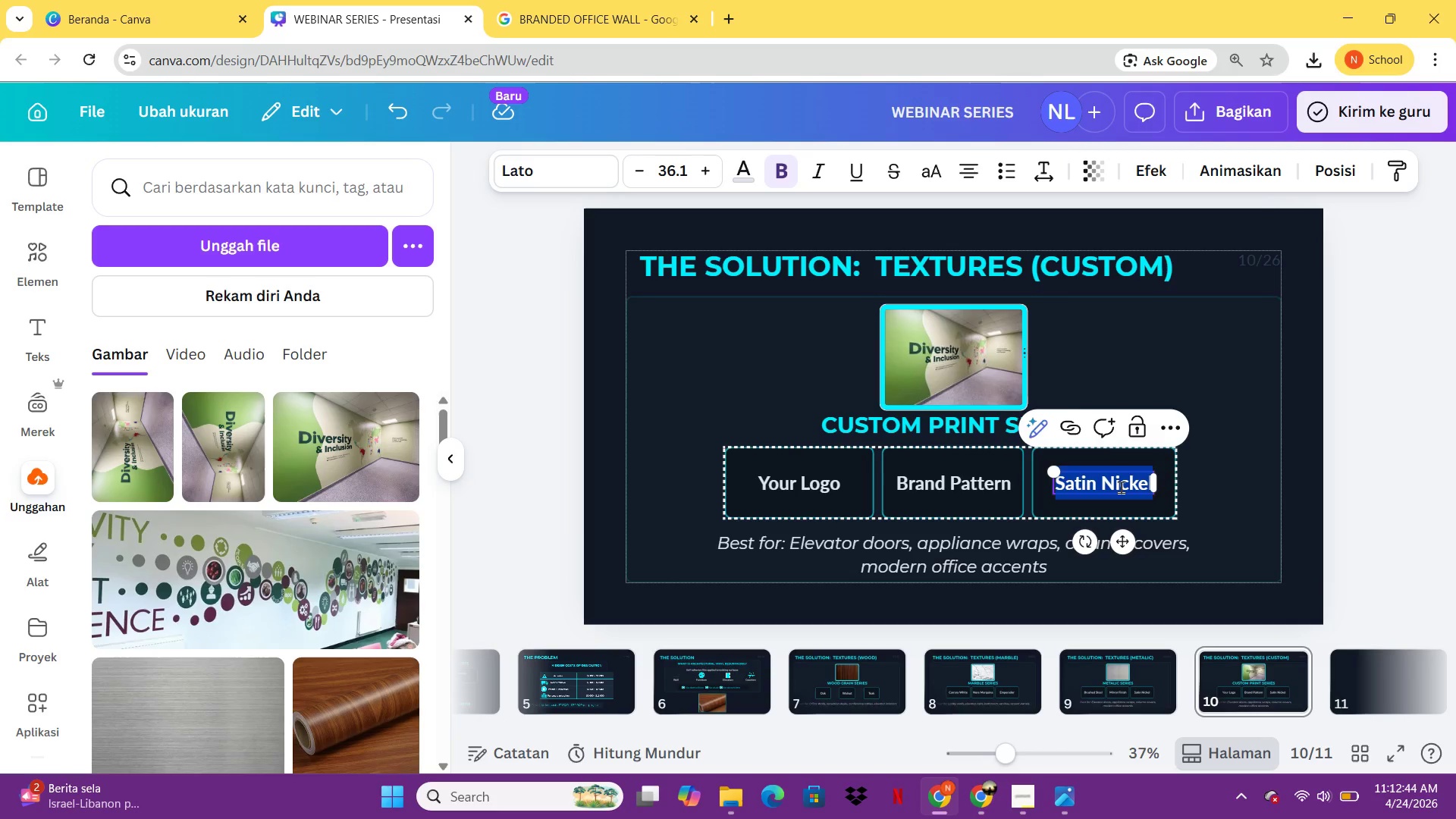 
type(Any Artwork)
 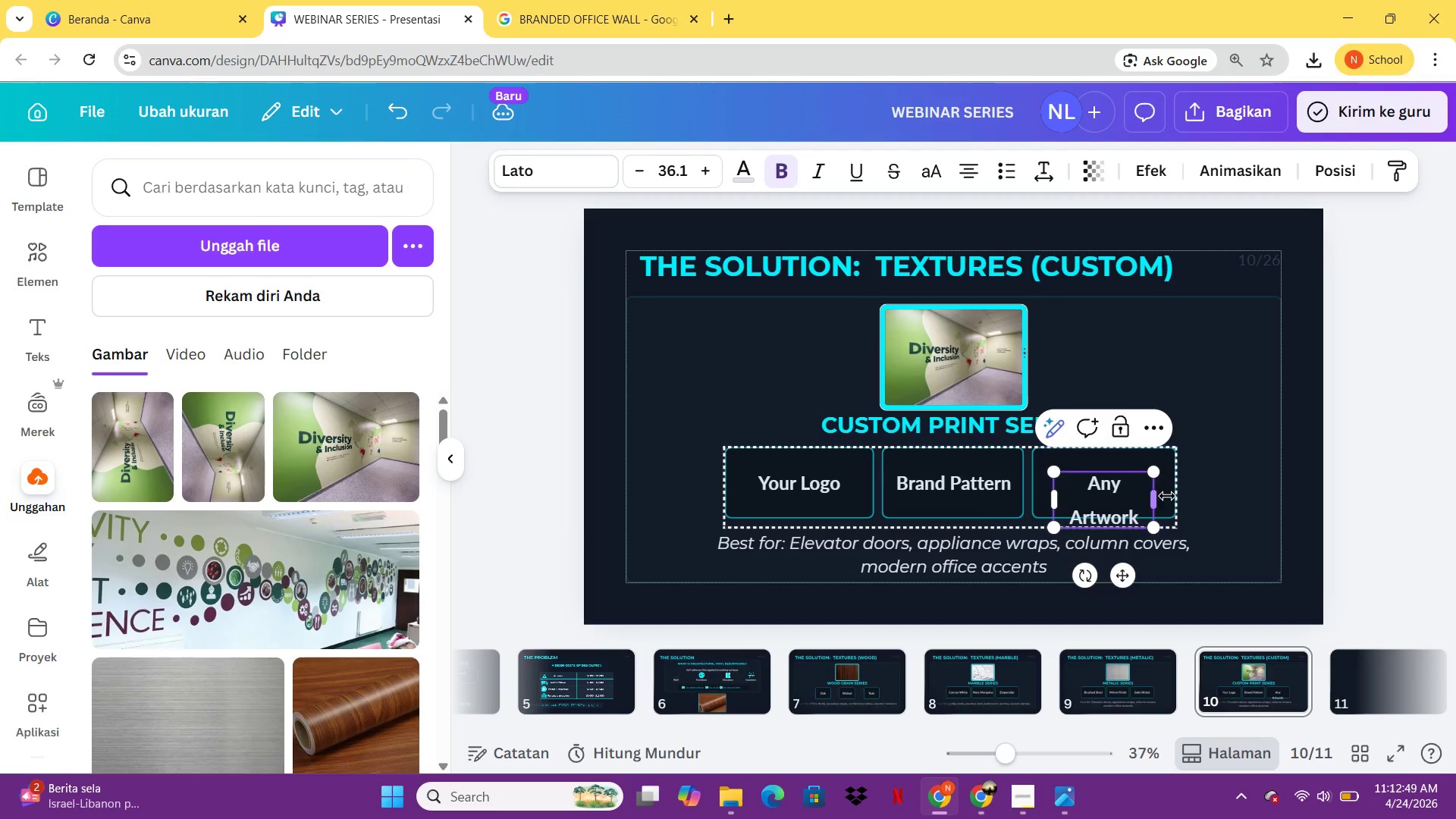 
left_click_drag(start_coordinate=[1166, 496], to_coordinate=[1189, 496])
 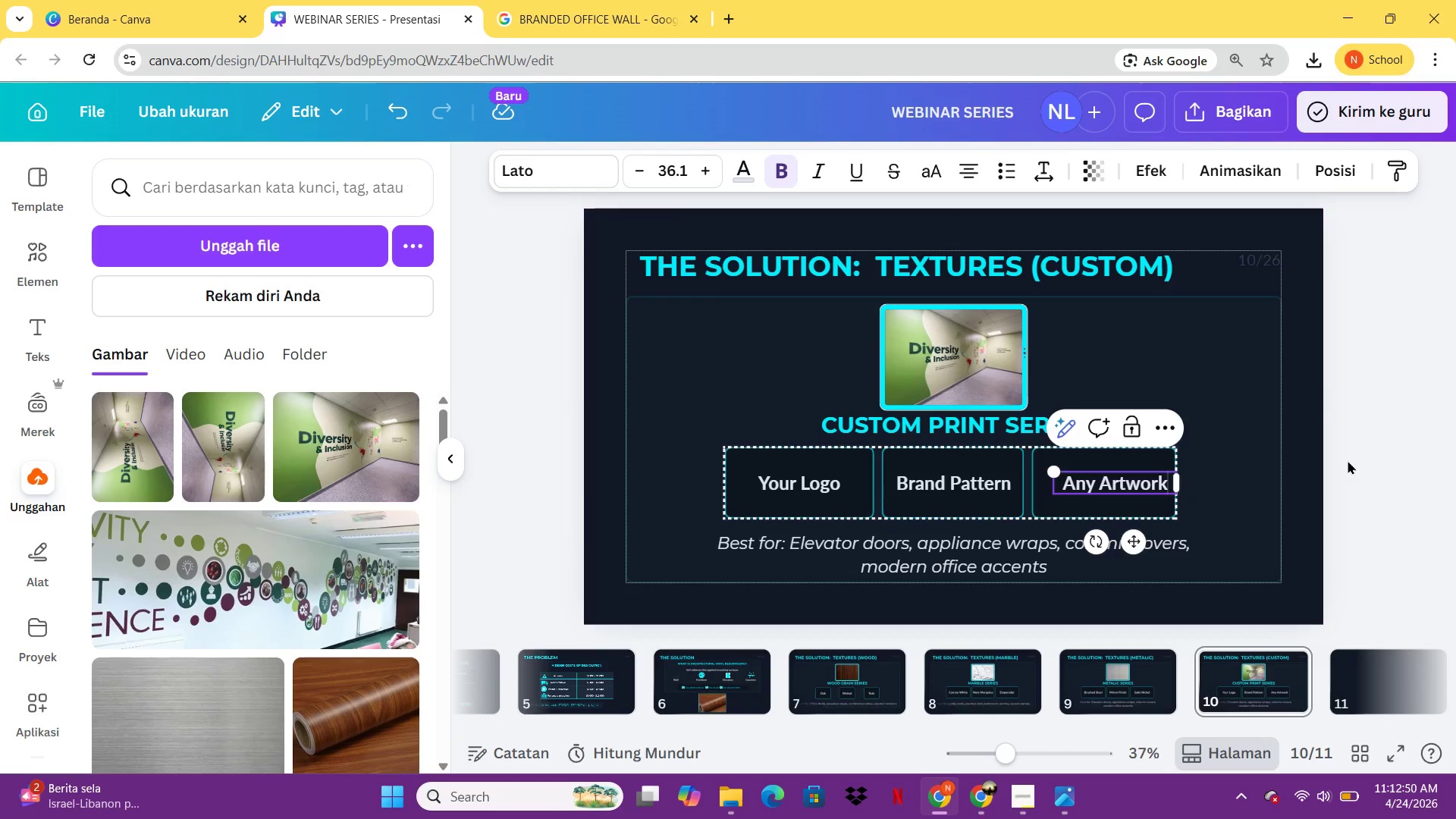 
left_click([1348, 460])
 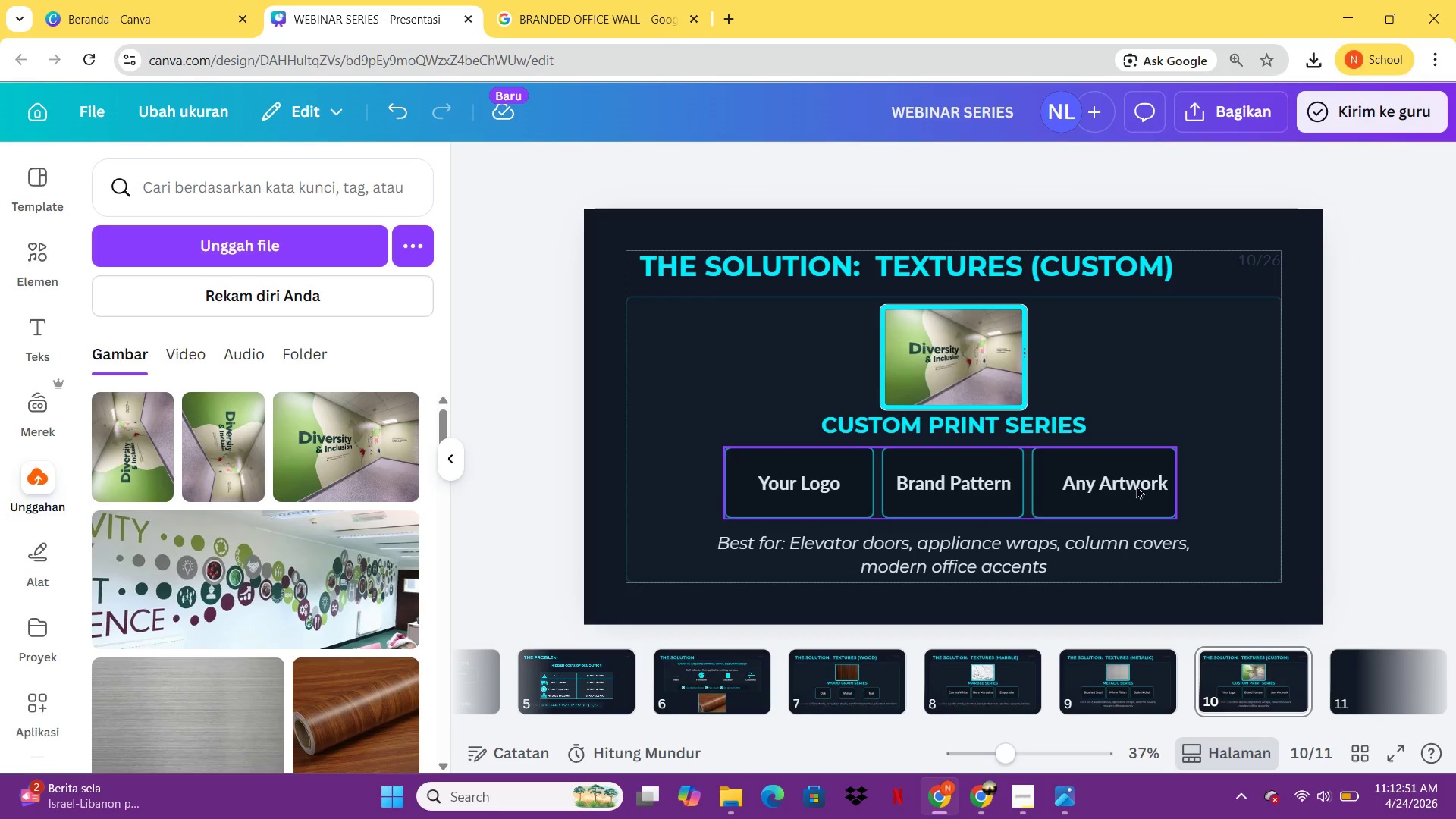 
left_click([1134, 483])
 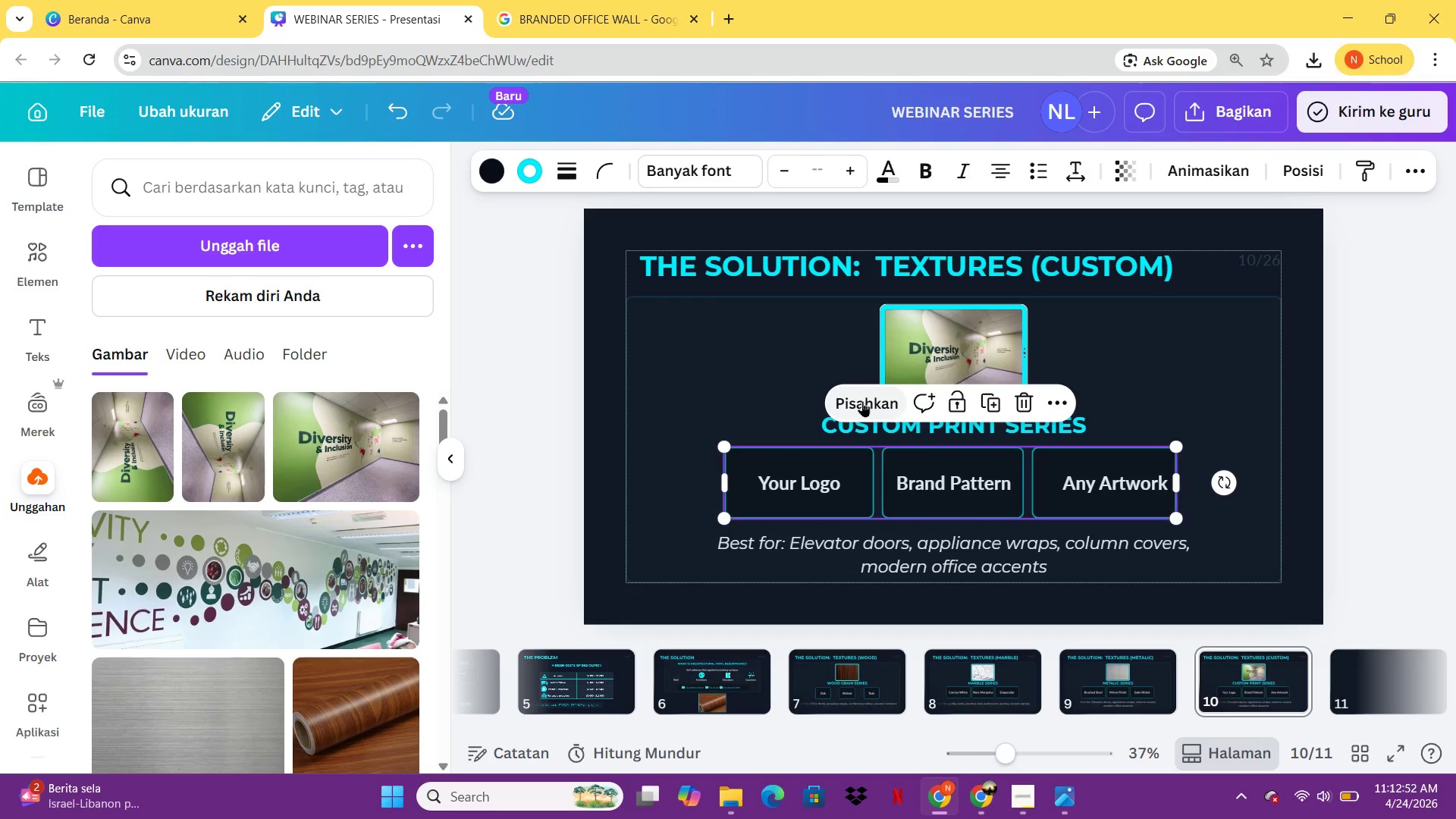 
left_click([862, 401])
 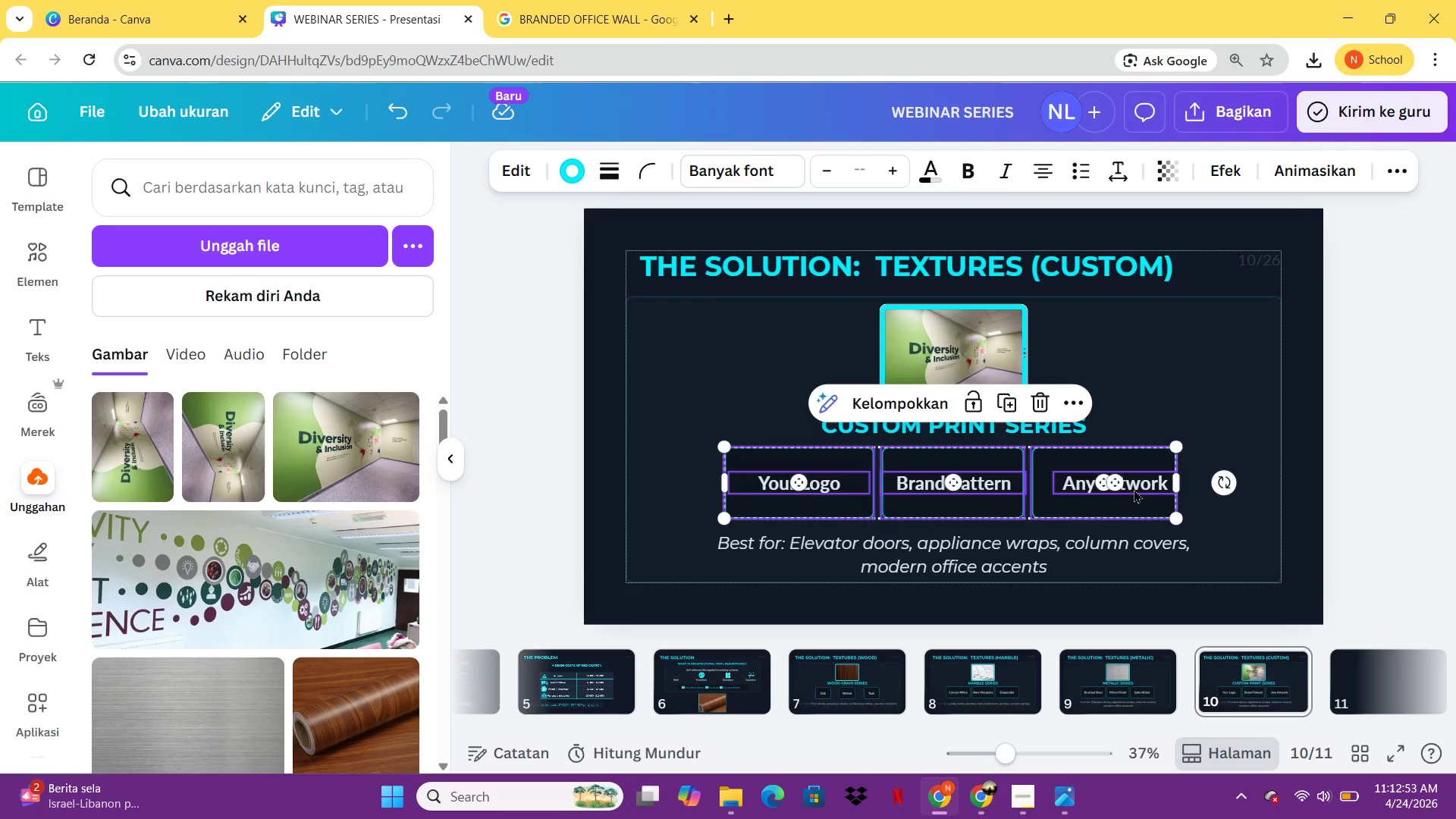 
left_click([1140, 484])
 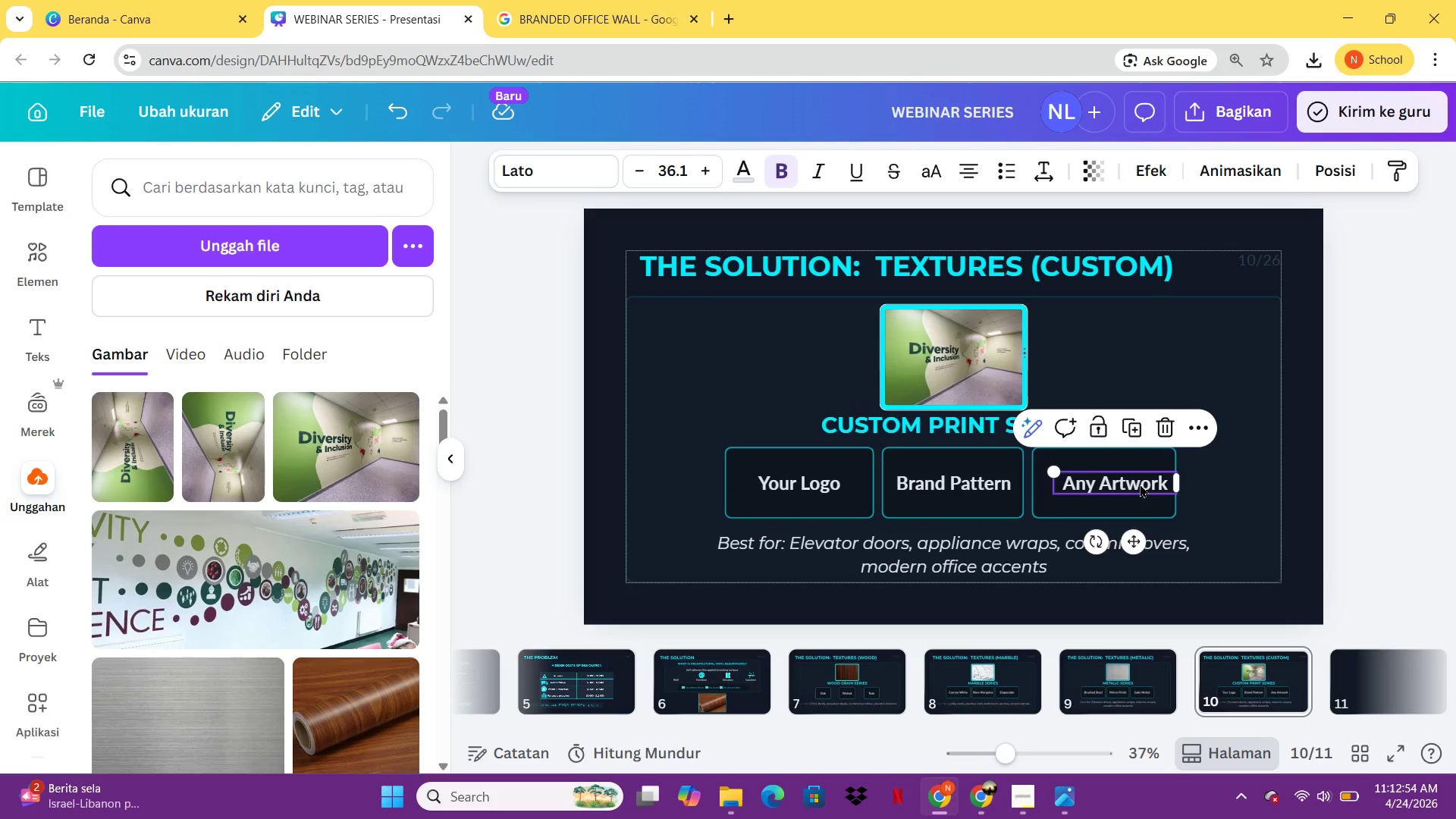 
left_click_drag(start_coordinate=[1140, 484], to_coordinate=[1127, 484])
 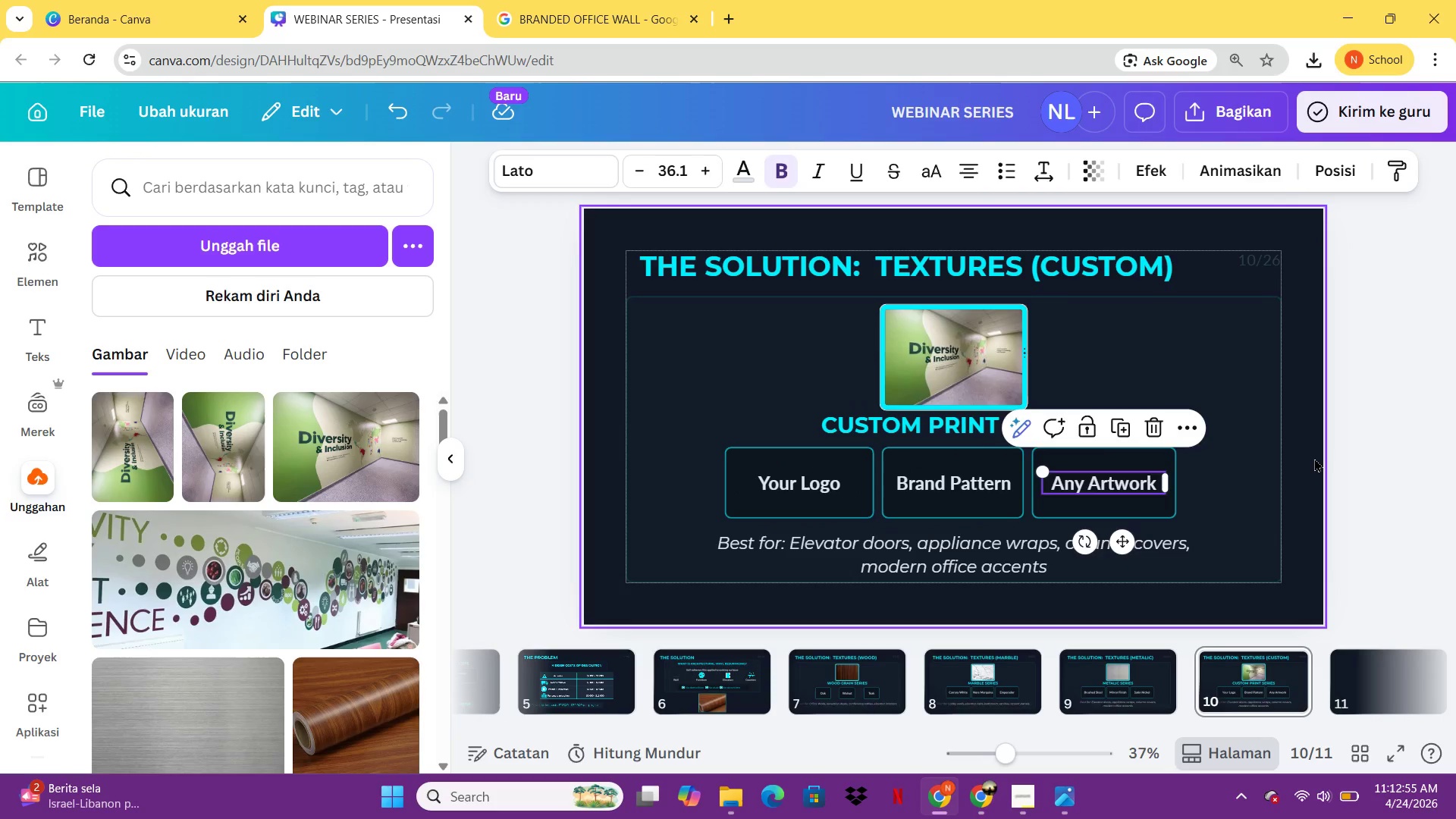 
left_click([1314, 458])
 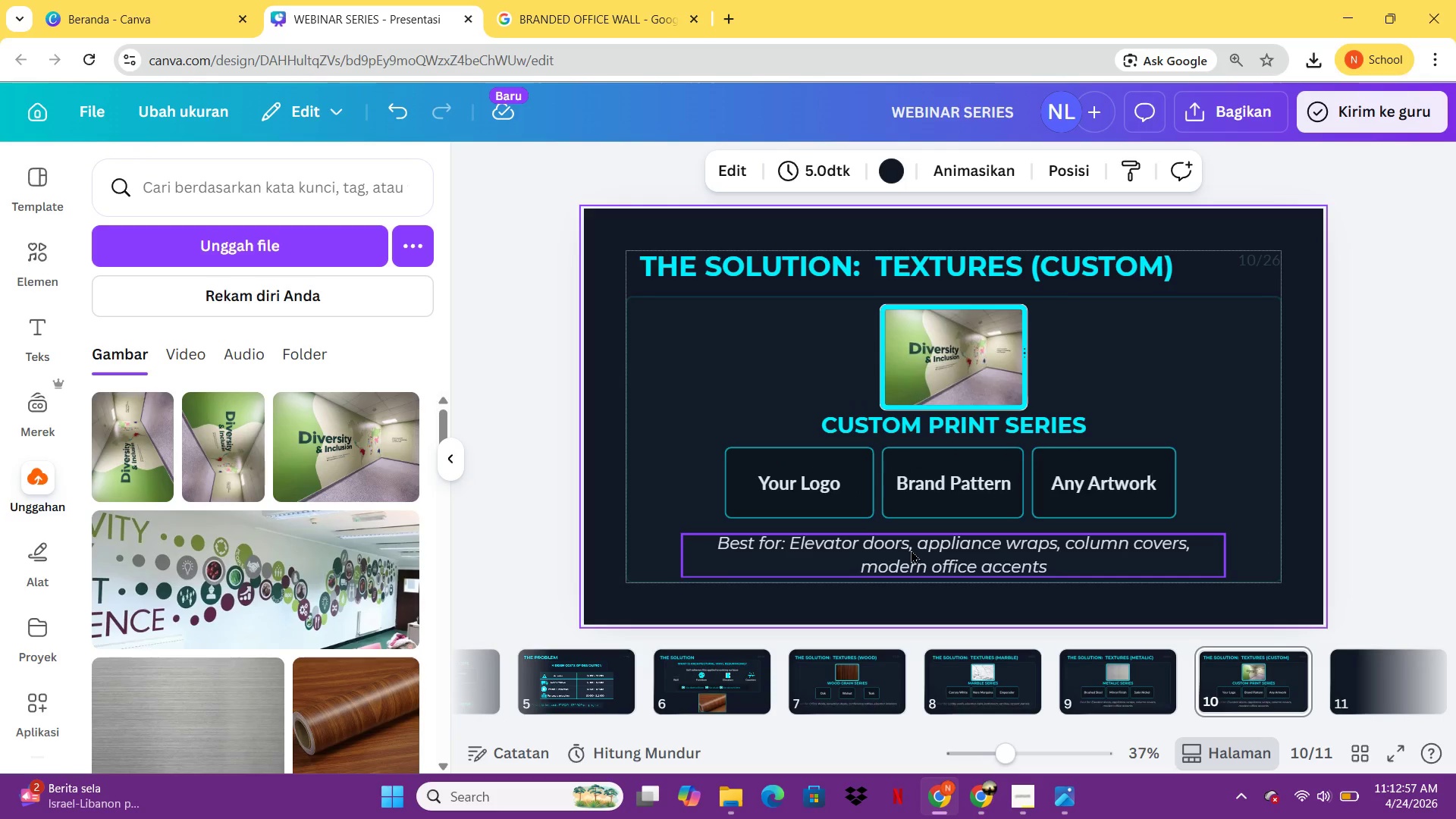 
left_click([911, 550])
 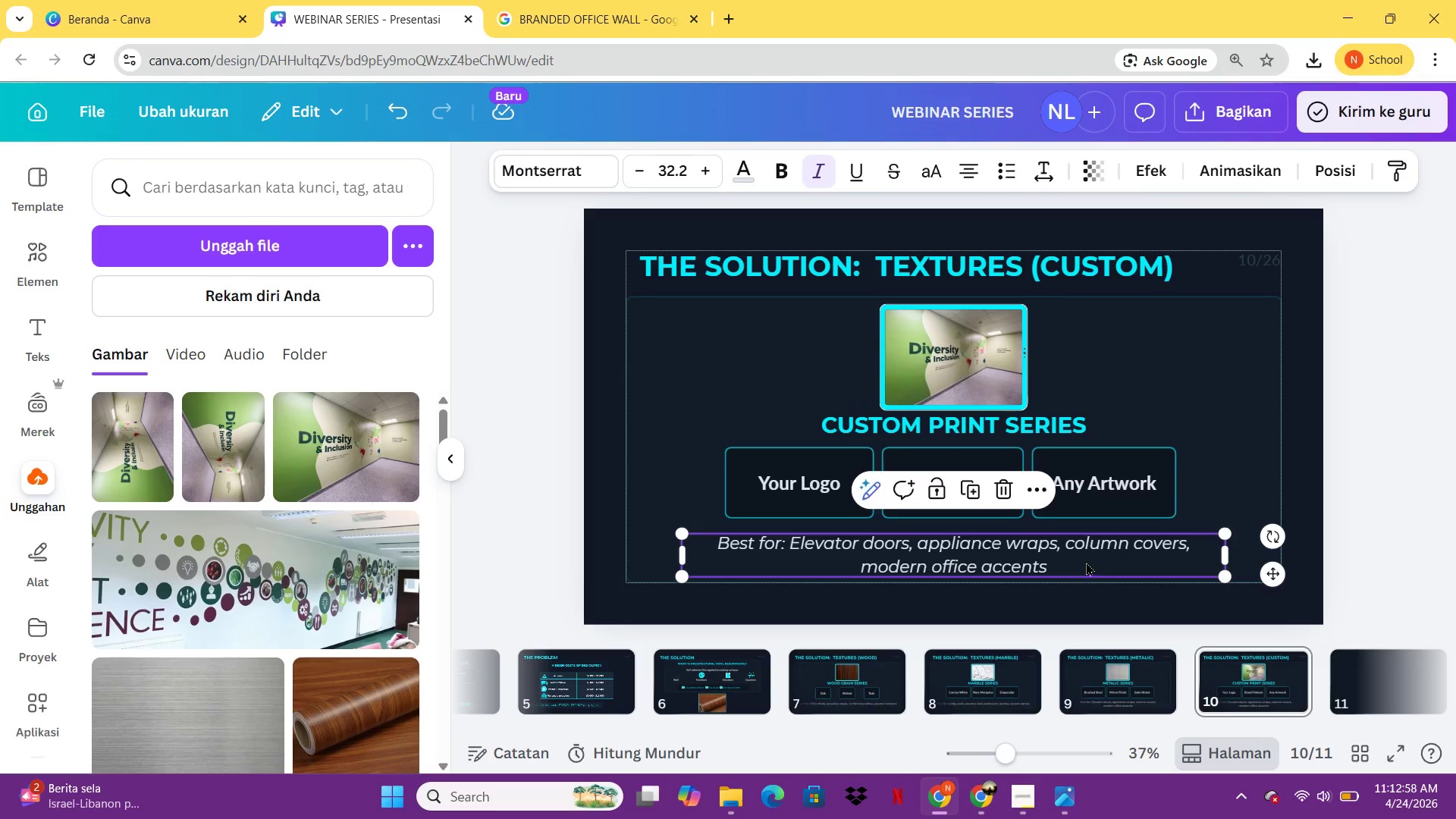 
double_click([1086, 562])
 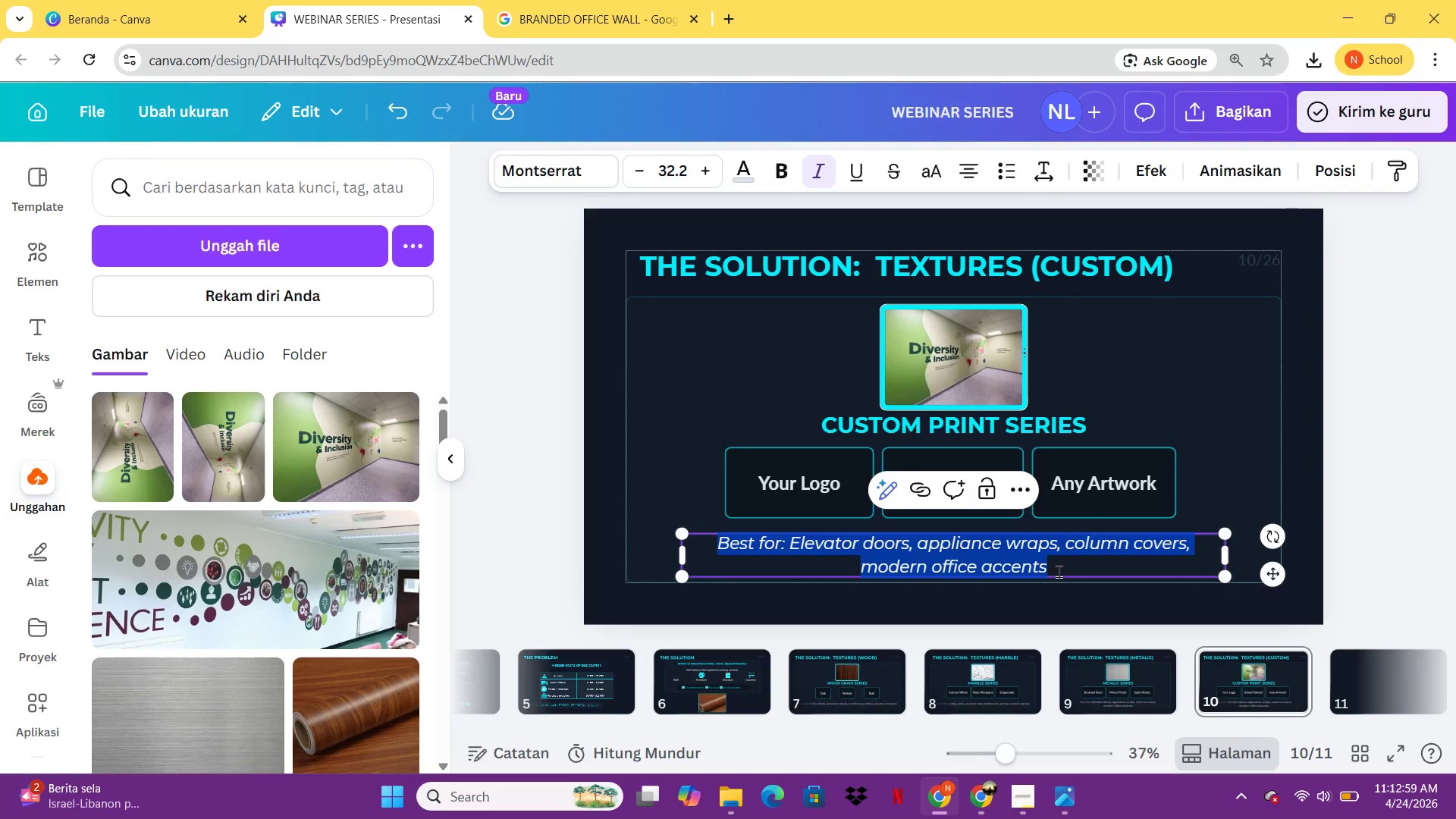 
left_click([1058, 571])
 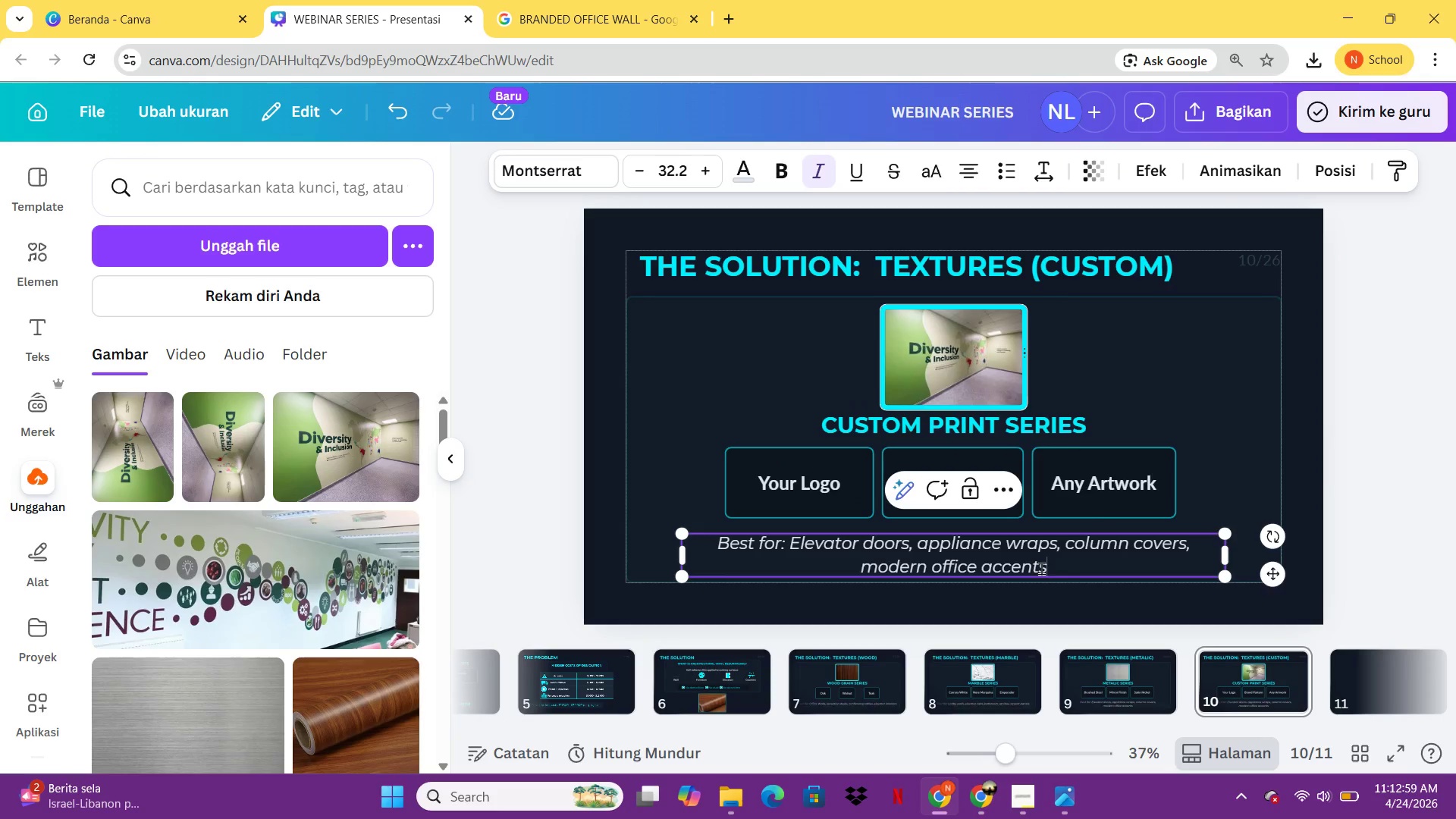 
left_click_drag(start_coordinate=[1058, 571], to_coordinate=[792, 548])
 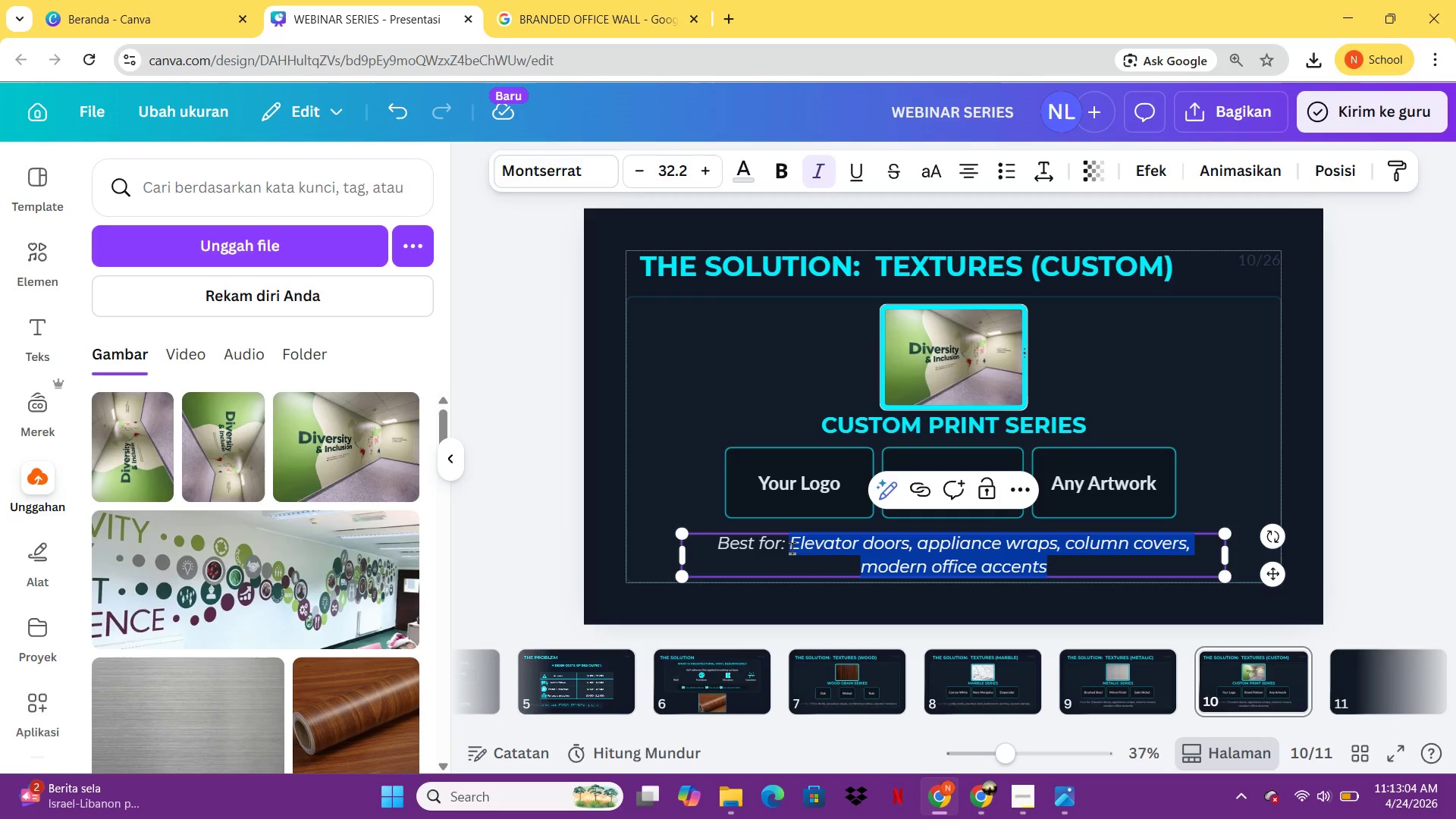 
type(Branded enve)
key(Backspace)
type(ironmets)
 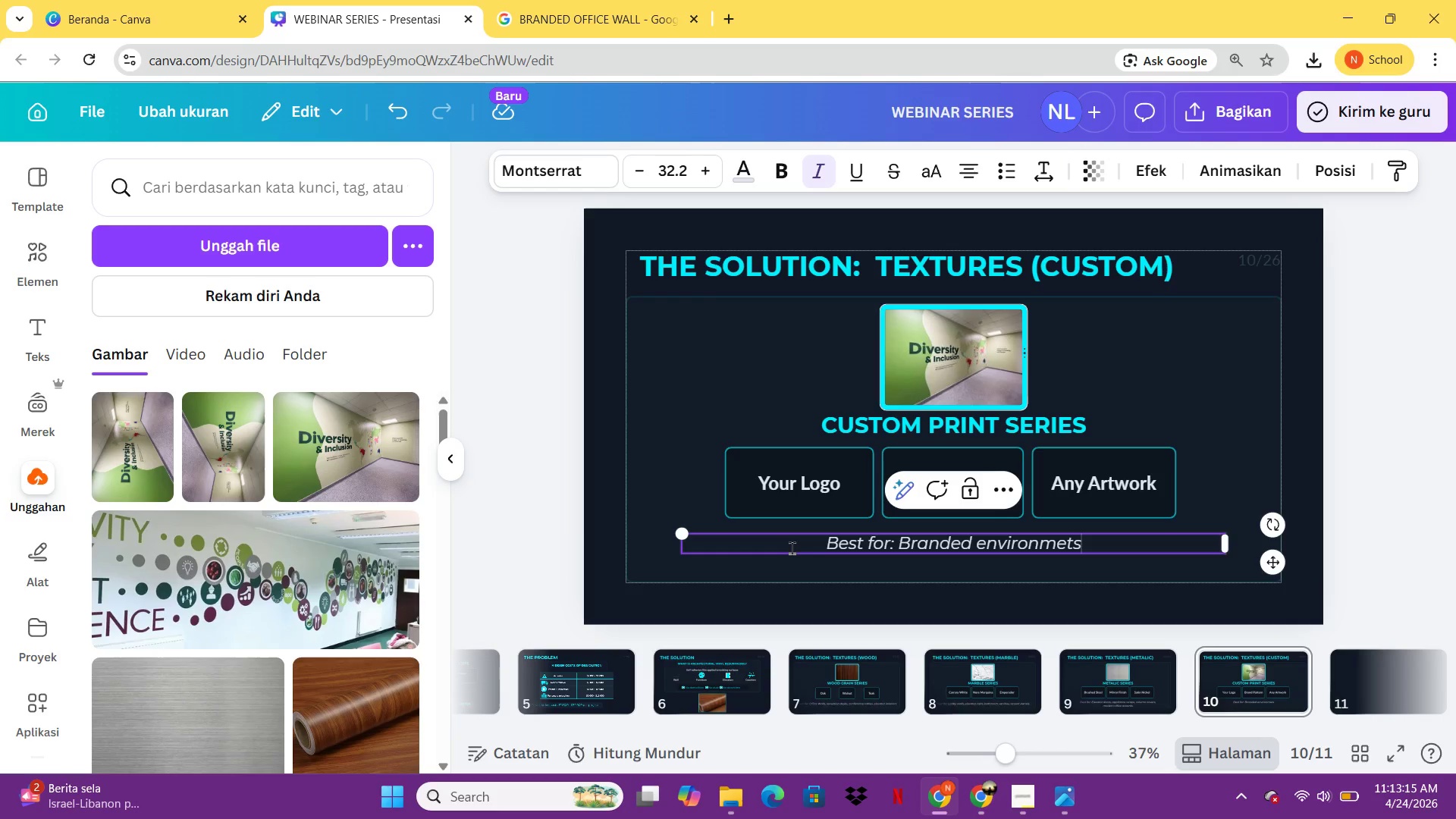 
wait(5.62)
 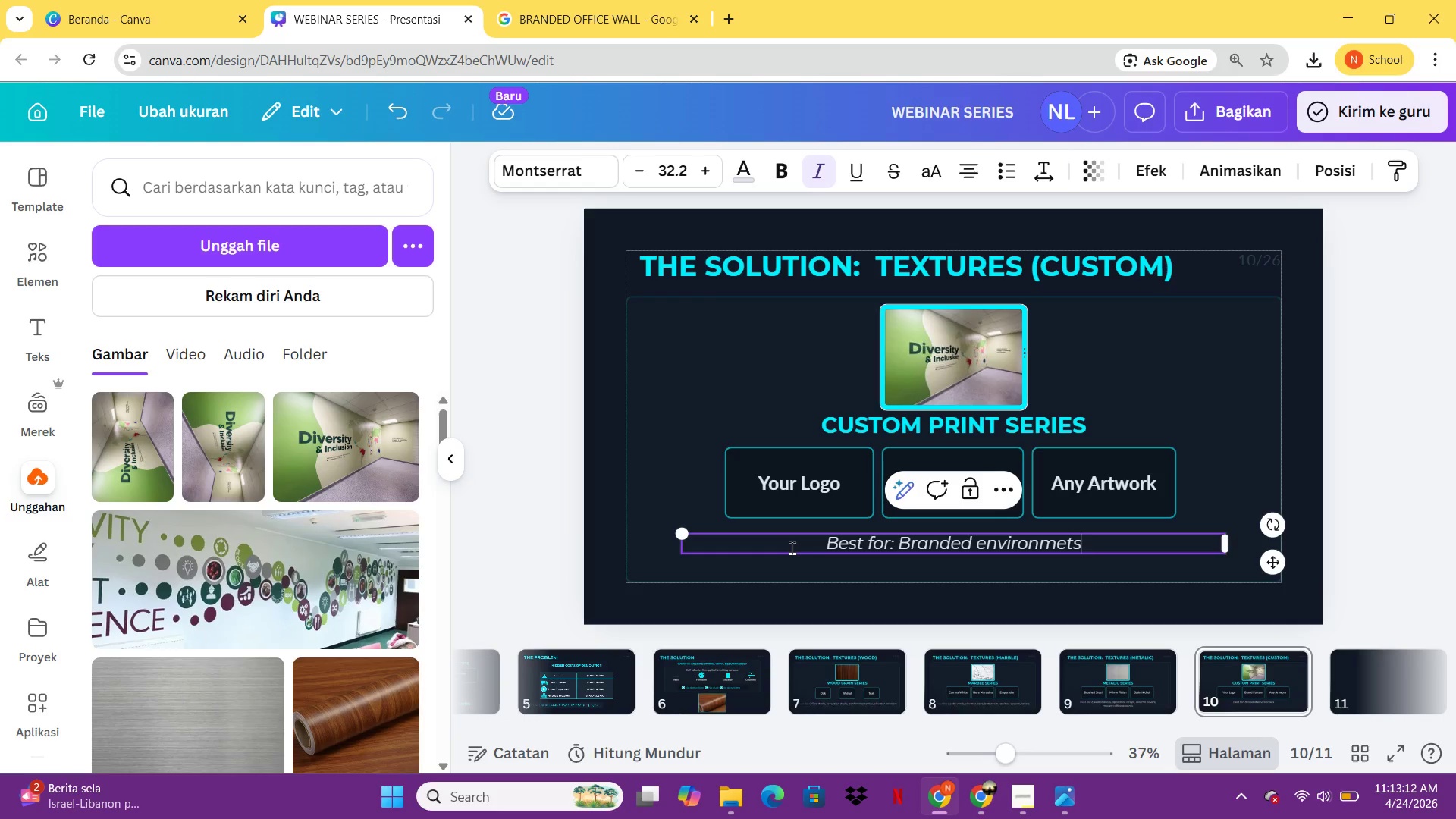 
key(ArrowLeft)
 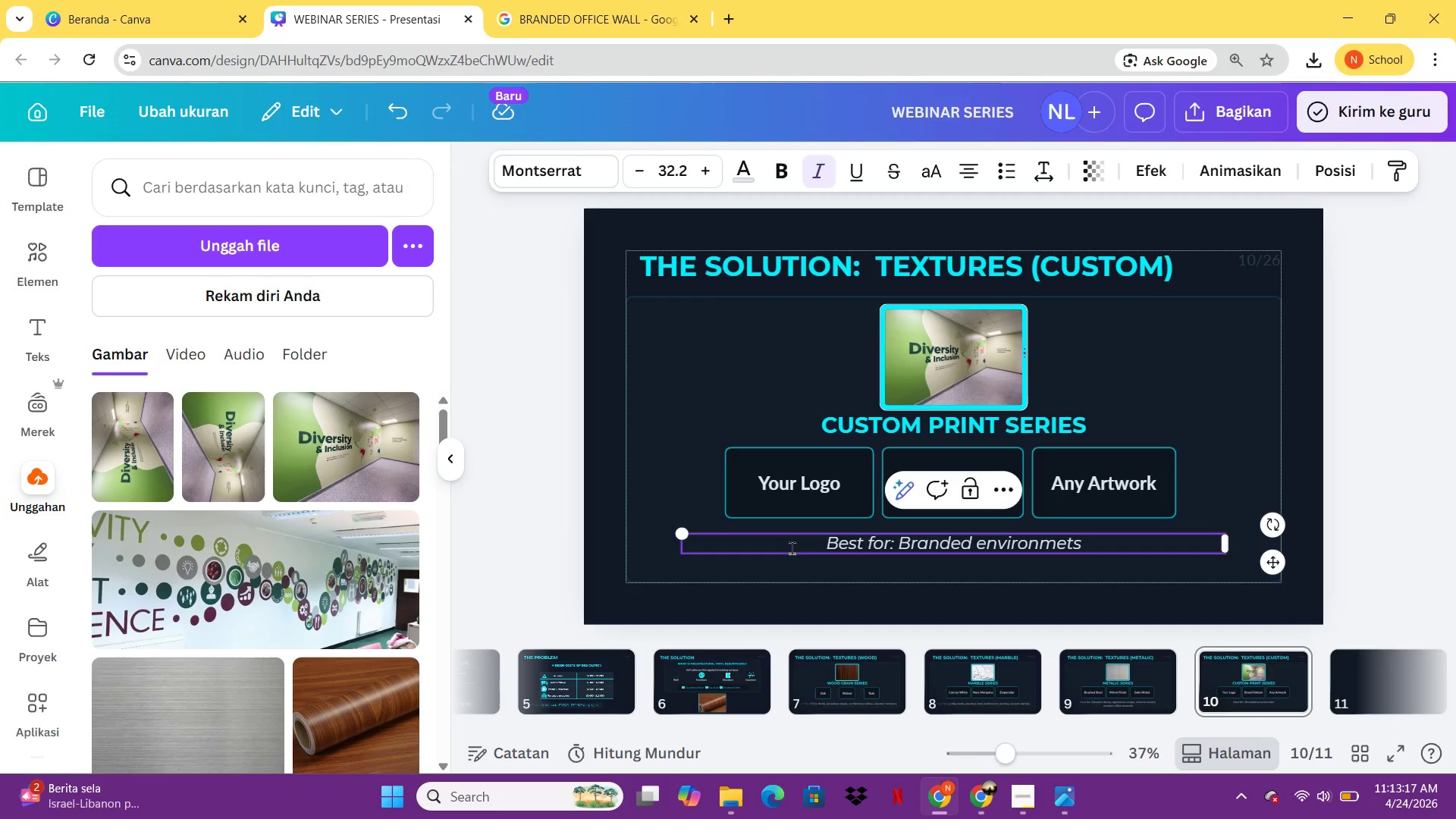 
key(ArrowLeft)
 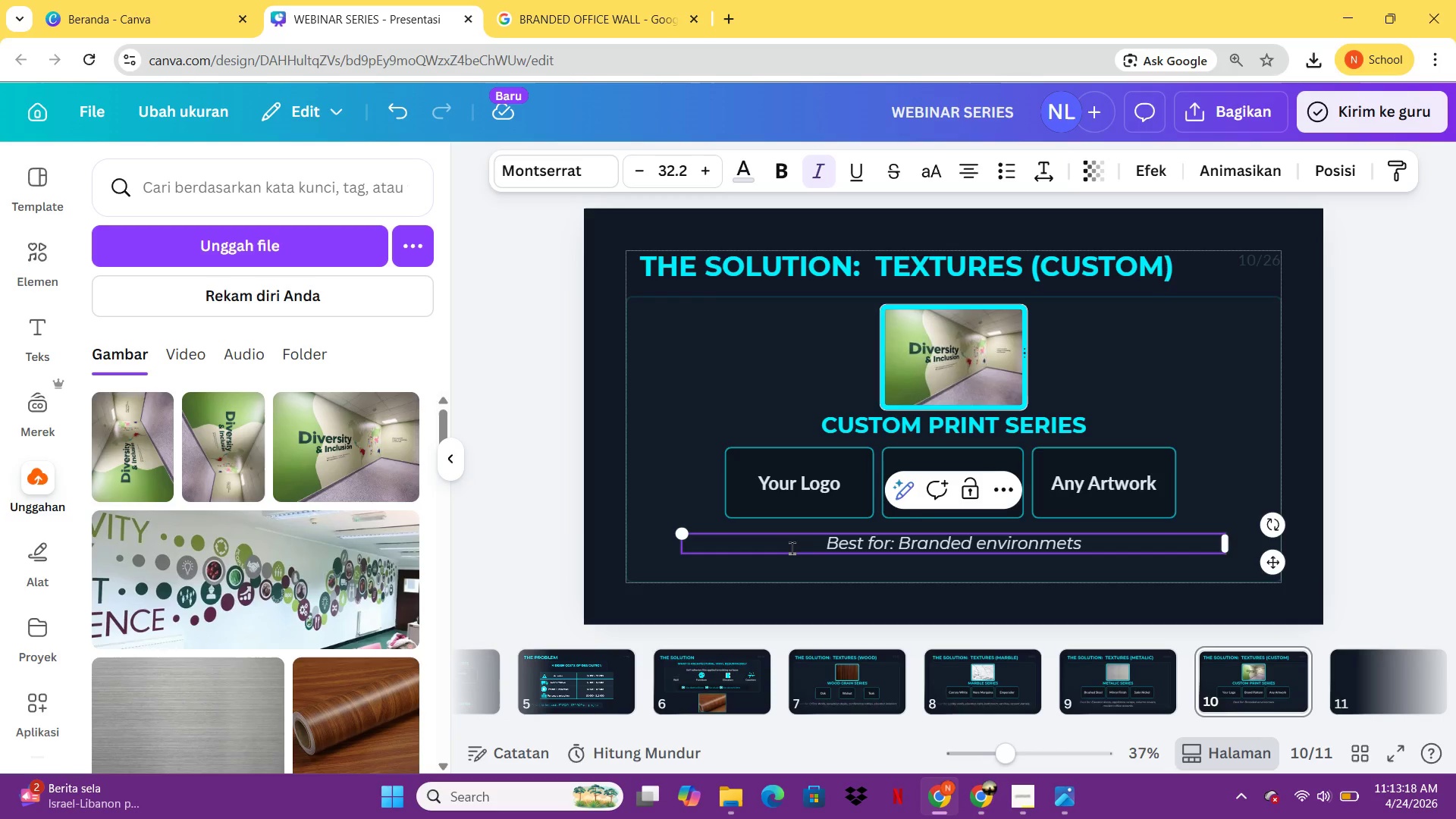 
key(N)
 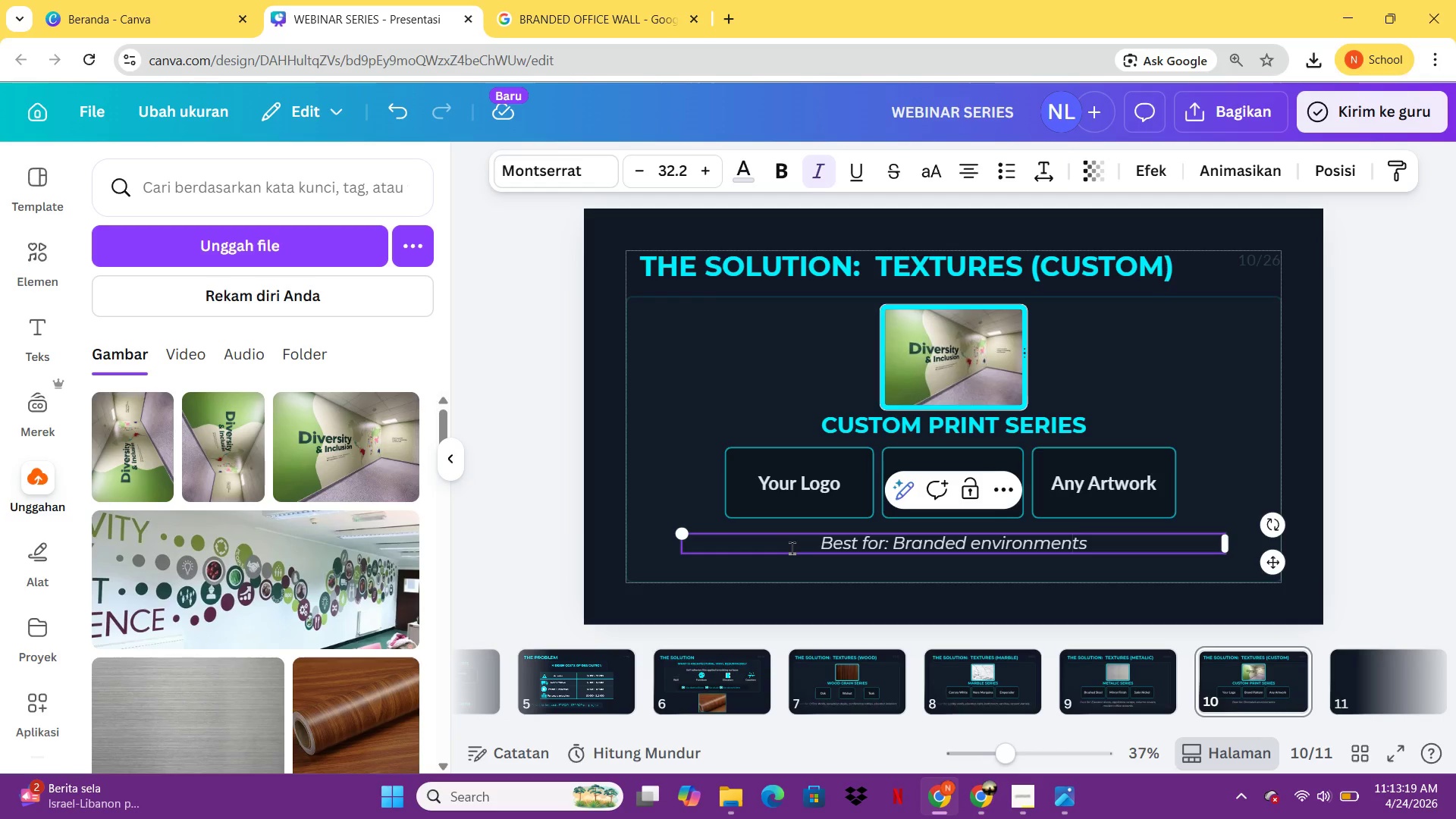 
key(ArrowRight)
 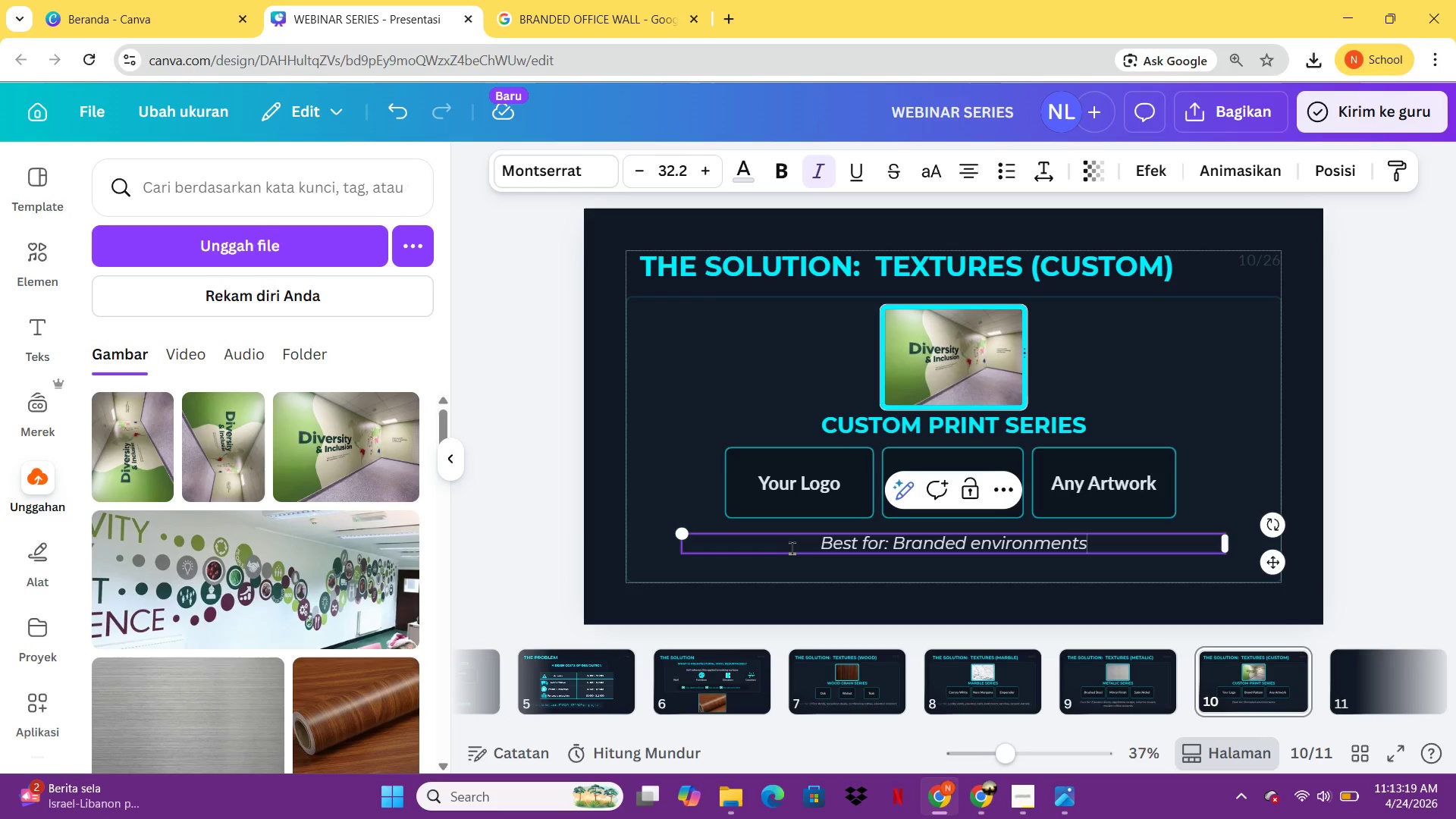 
key(ArrowRight)
 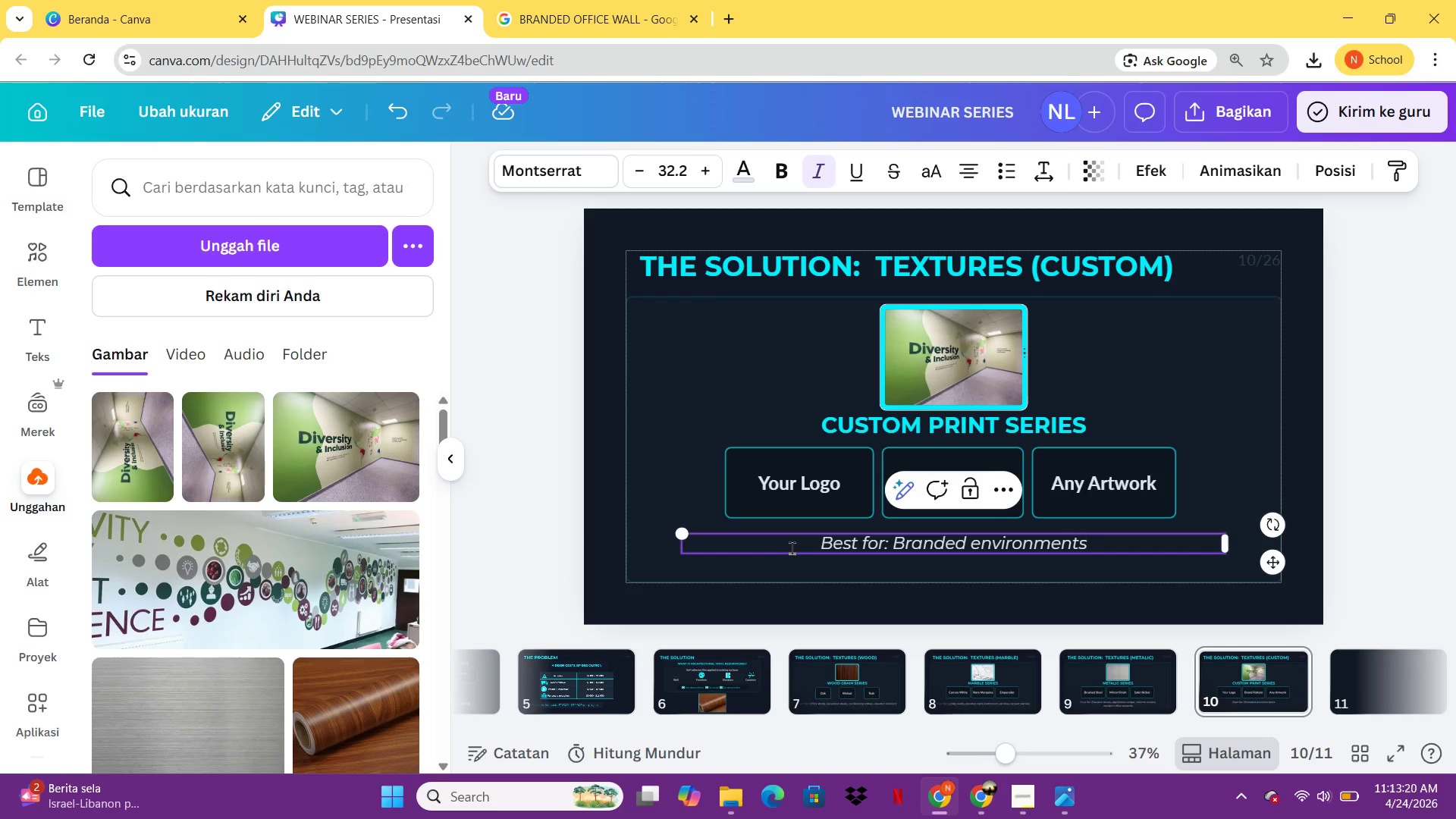 
type(, retail spaces, feature walls, trade show booths)
 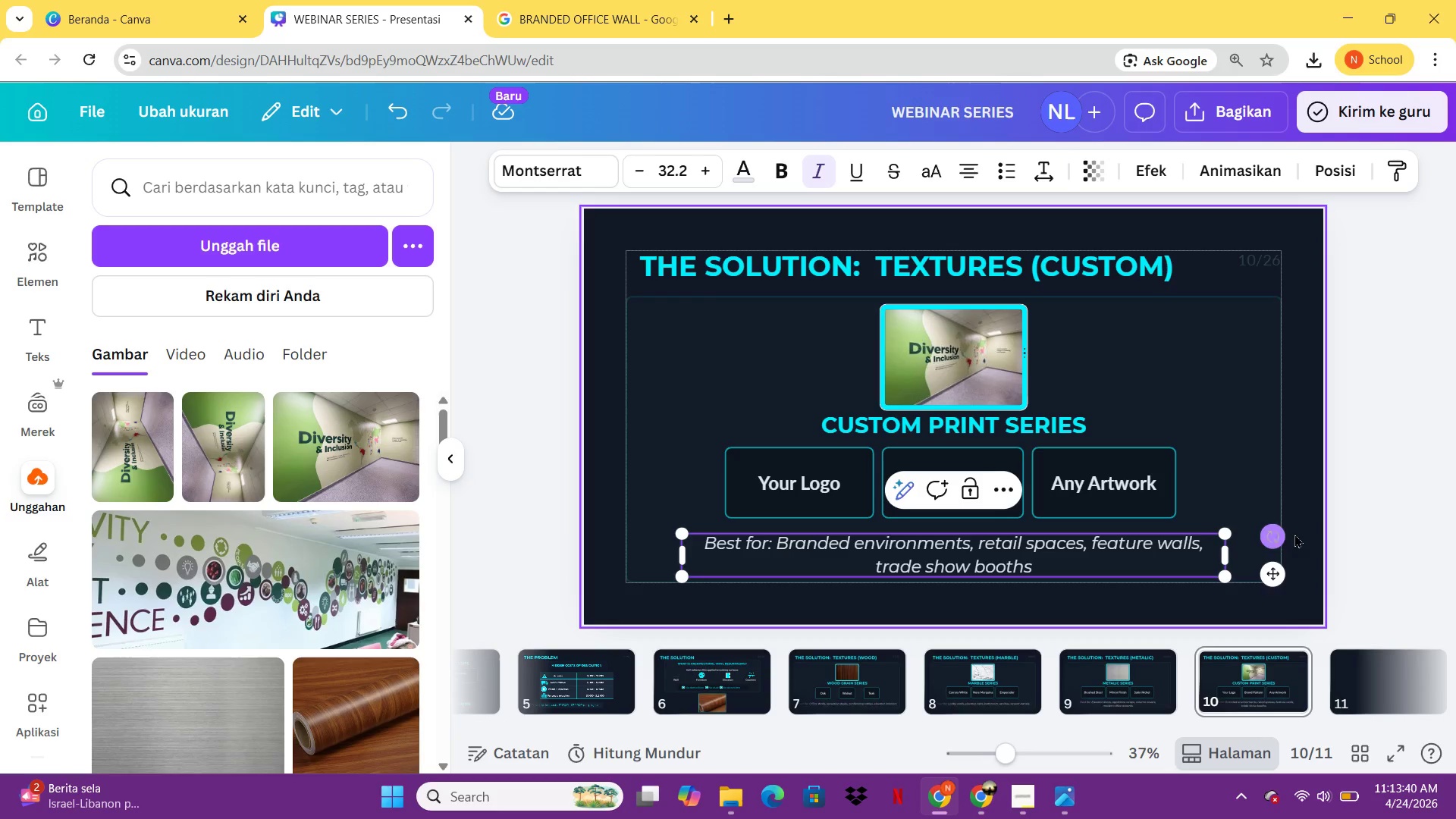 
left_click([1308, 532])
 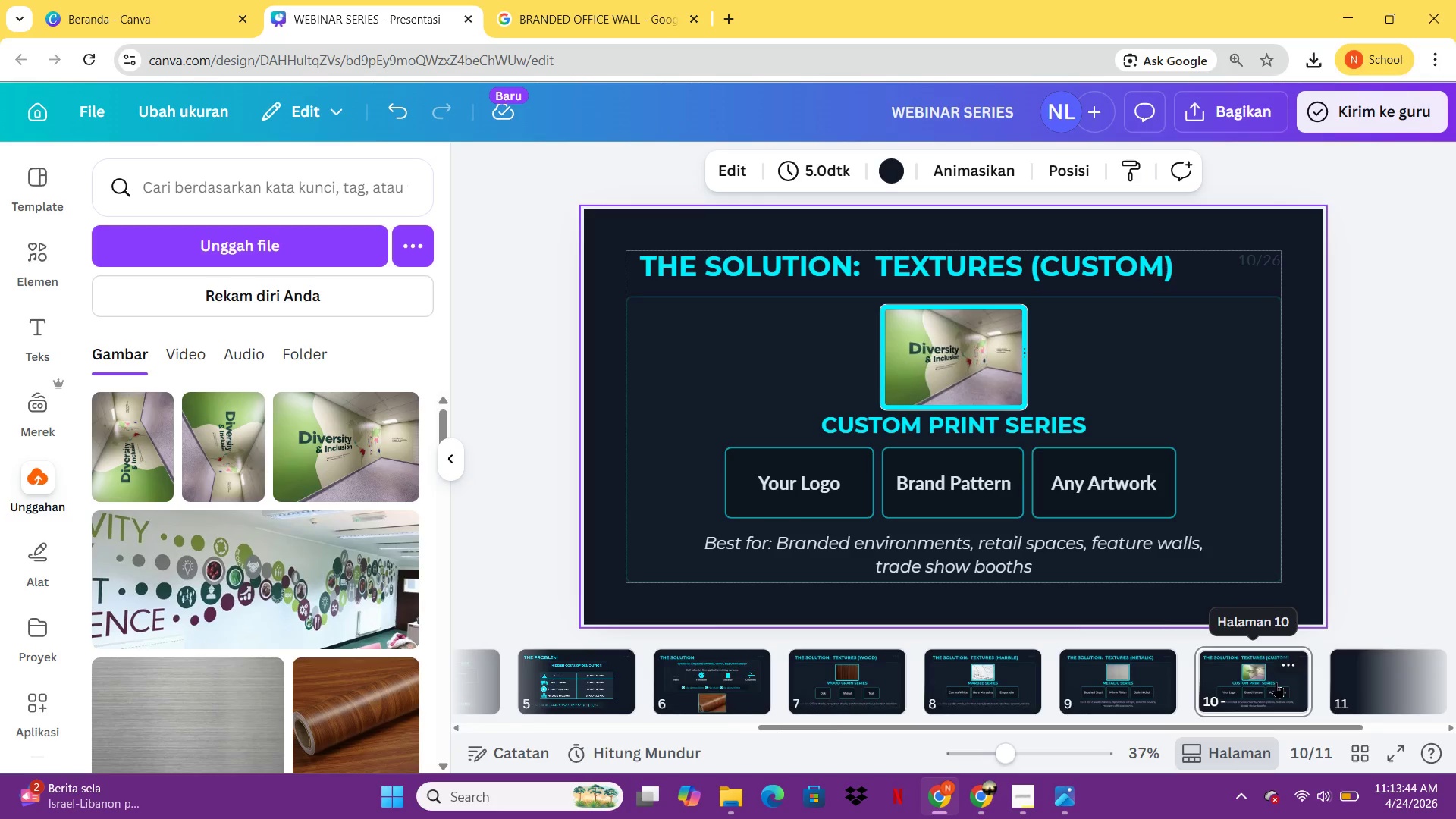 
left_click([981, 673])
 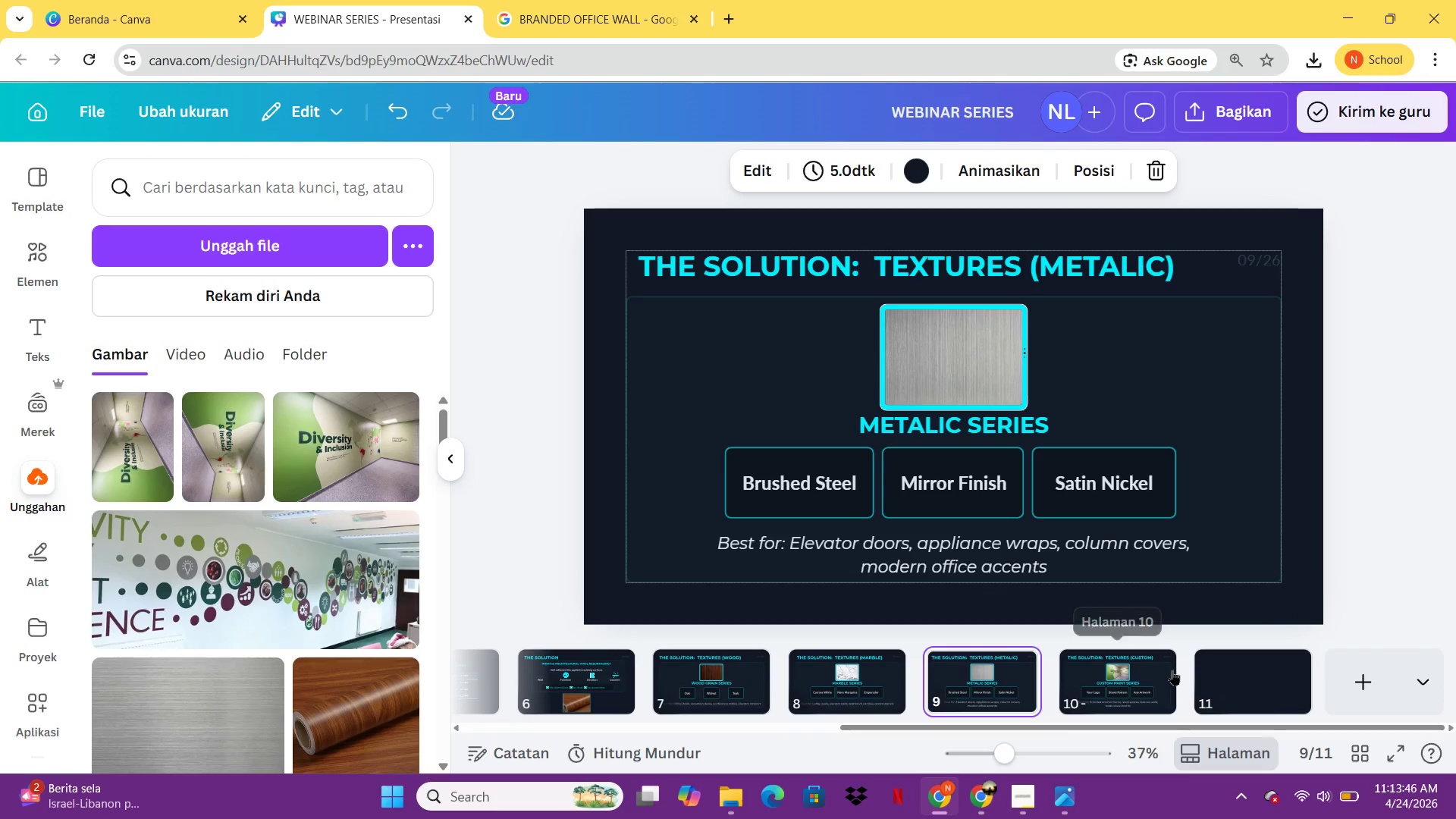 
left_click([1172, 670])
 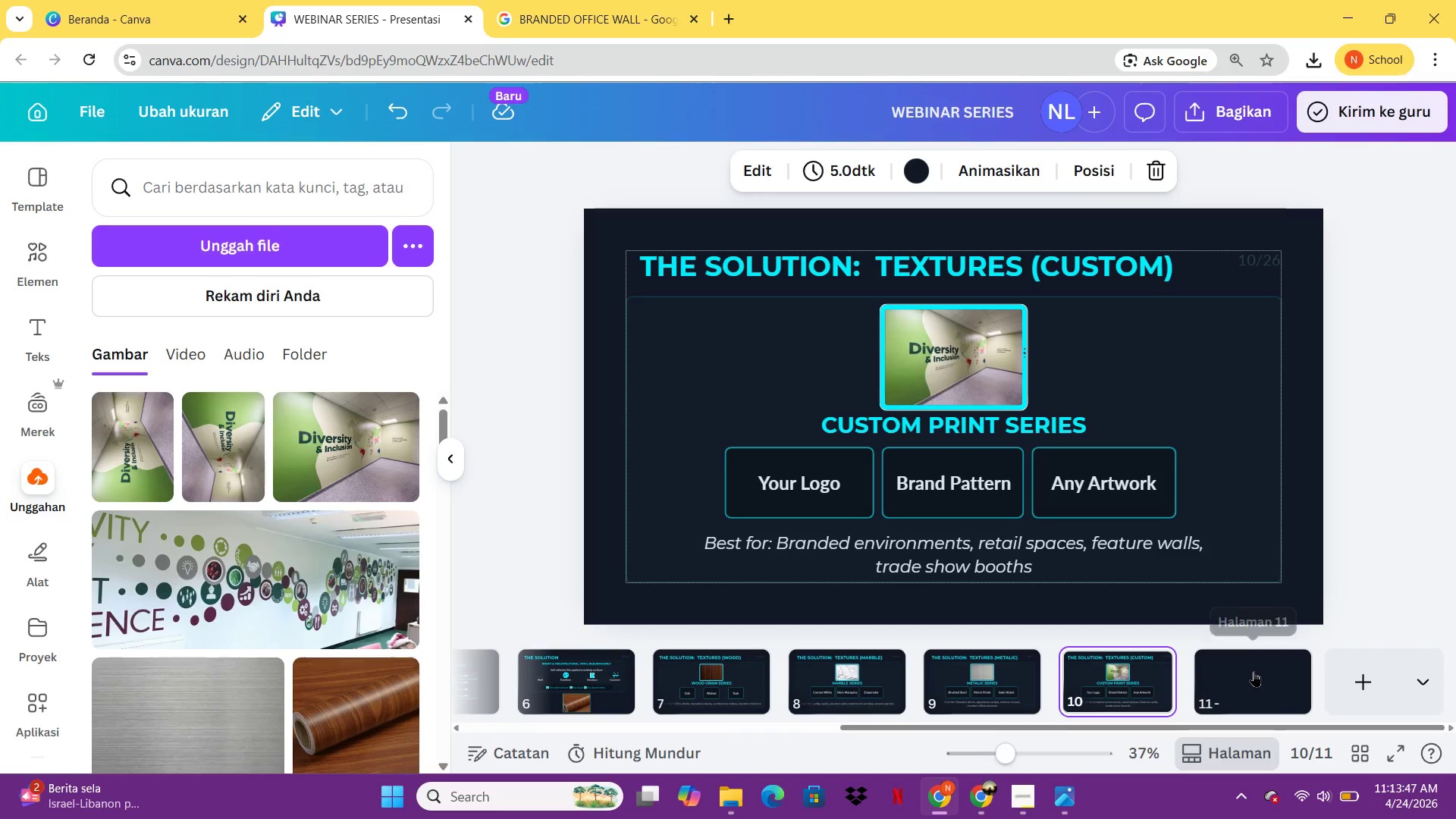 
left_click([1254, 671])
 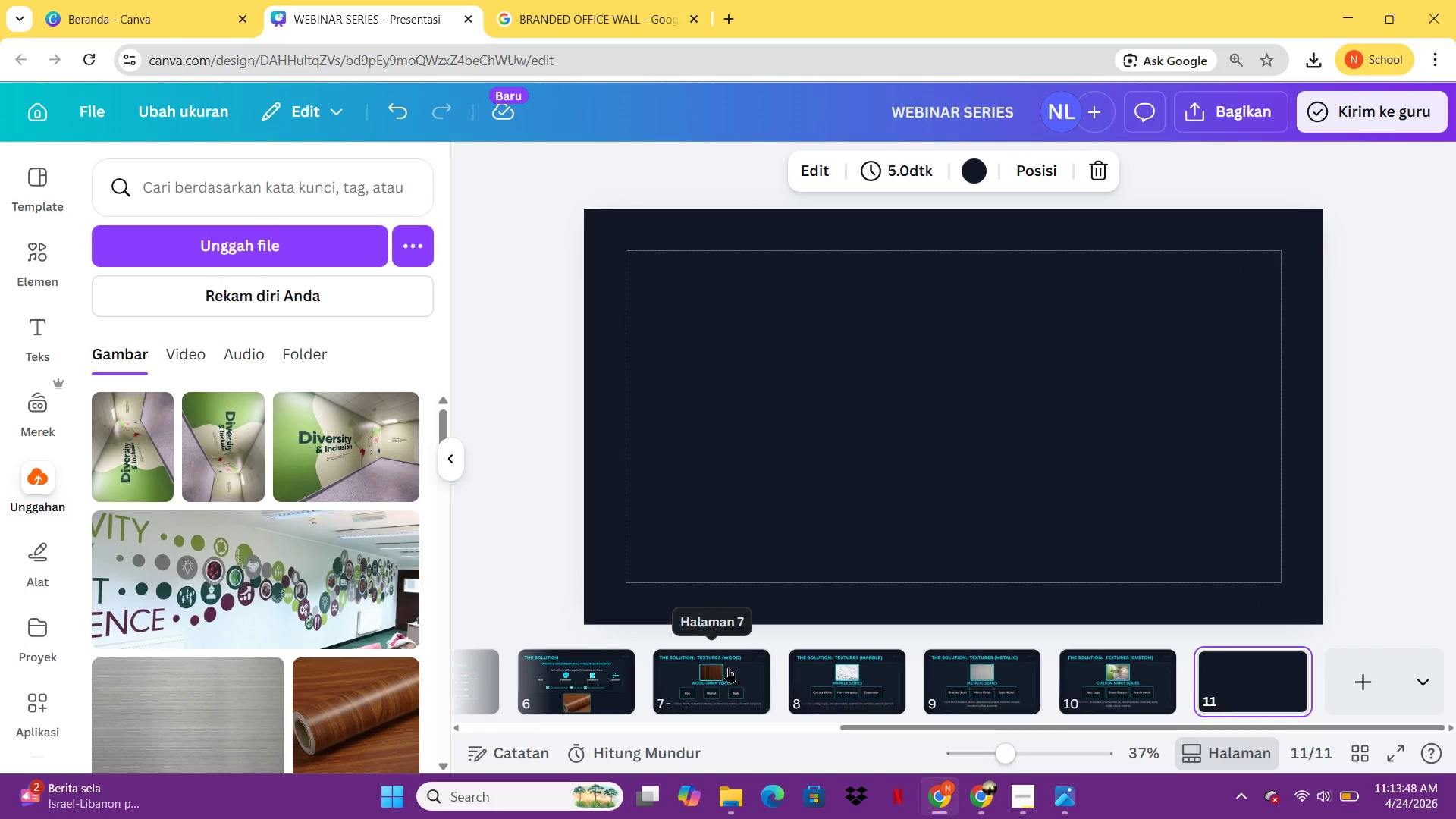 
left_click([731, 667])
 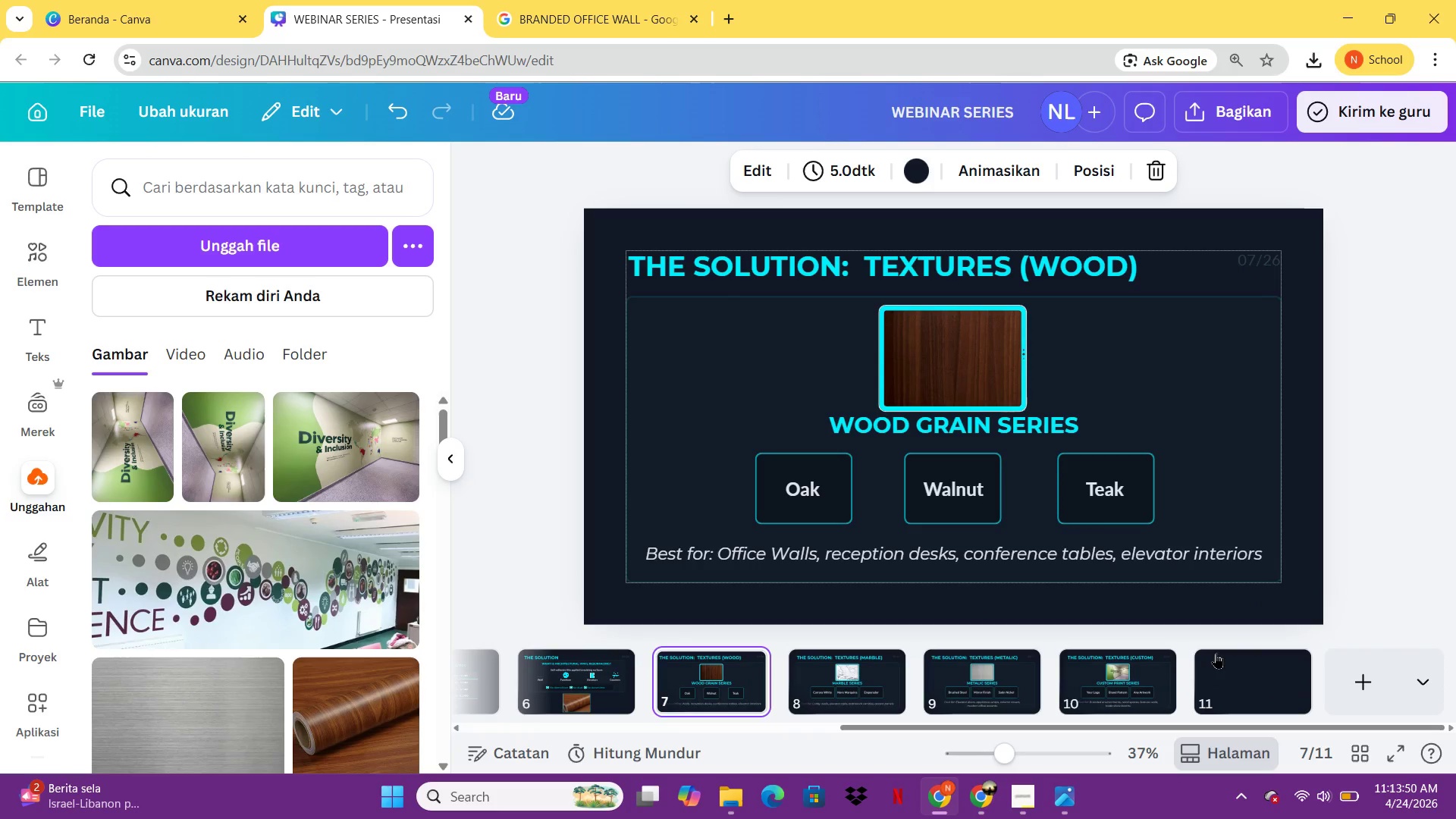 
left_click([1224, 653])
 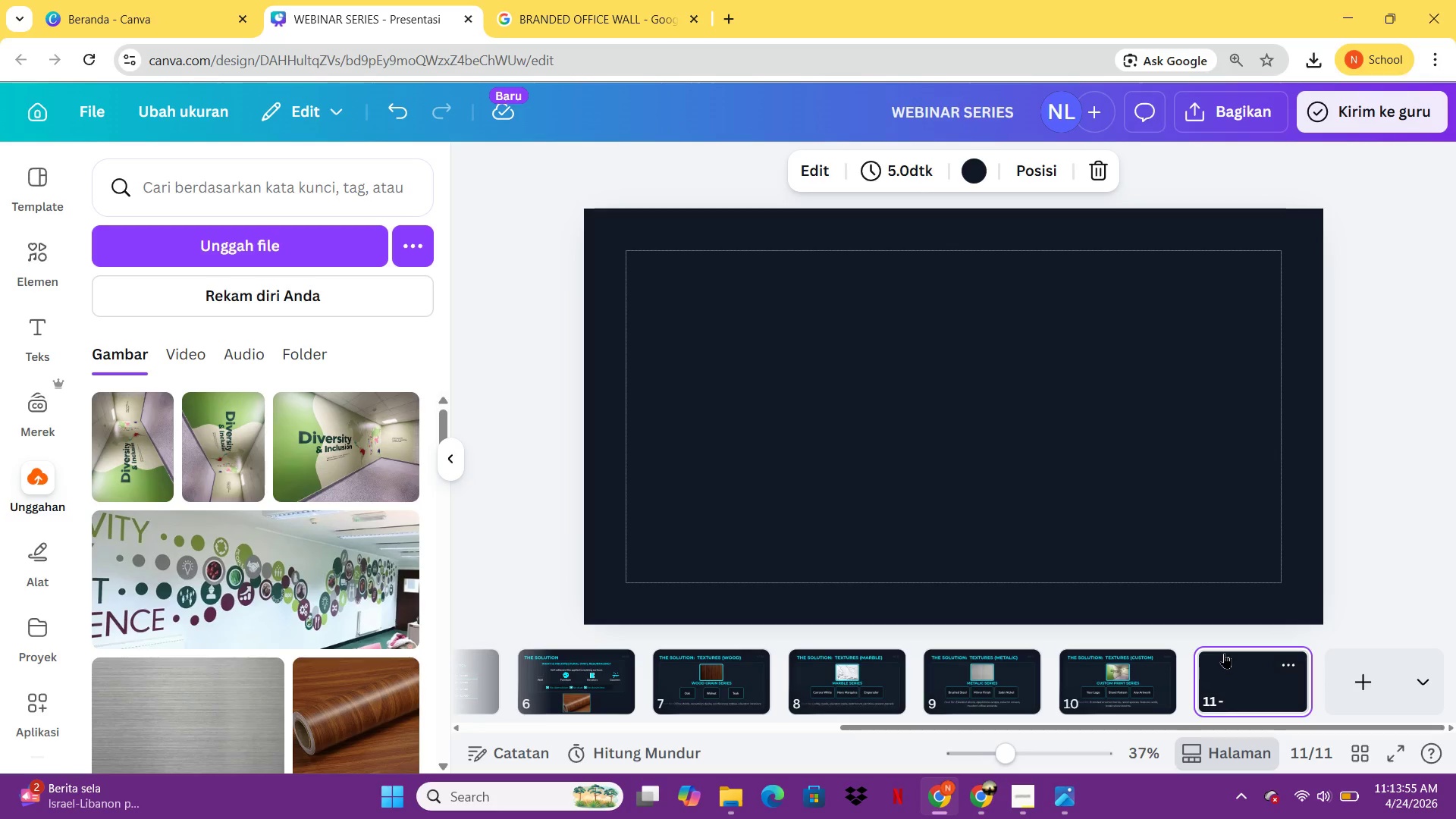 
wait(9.61)
 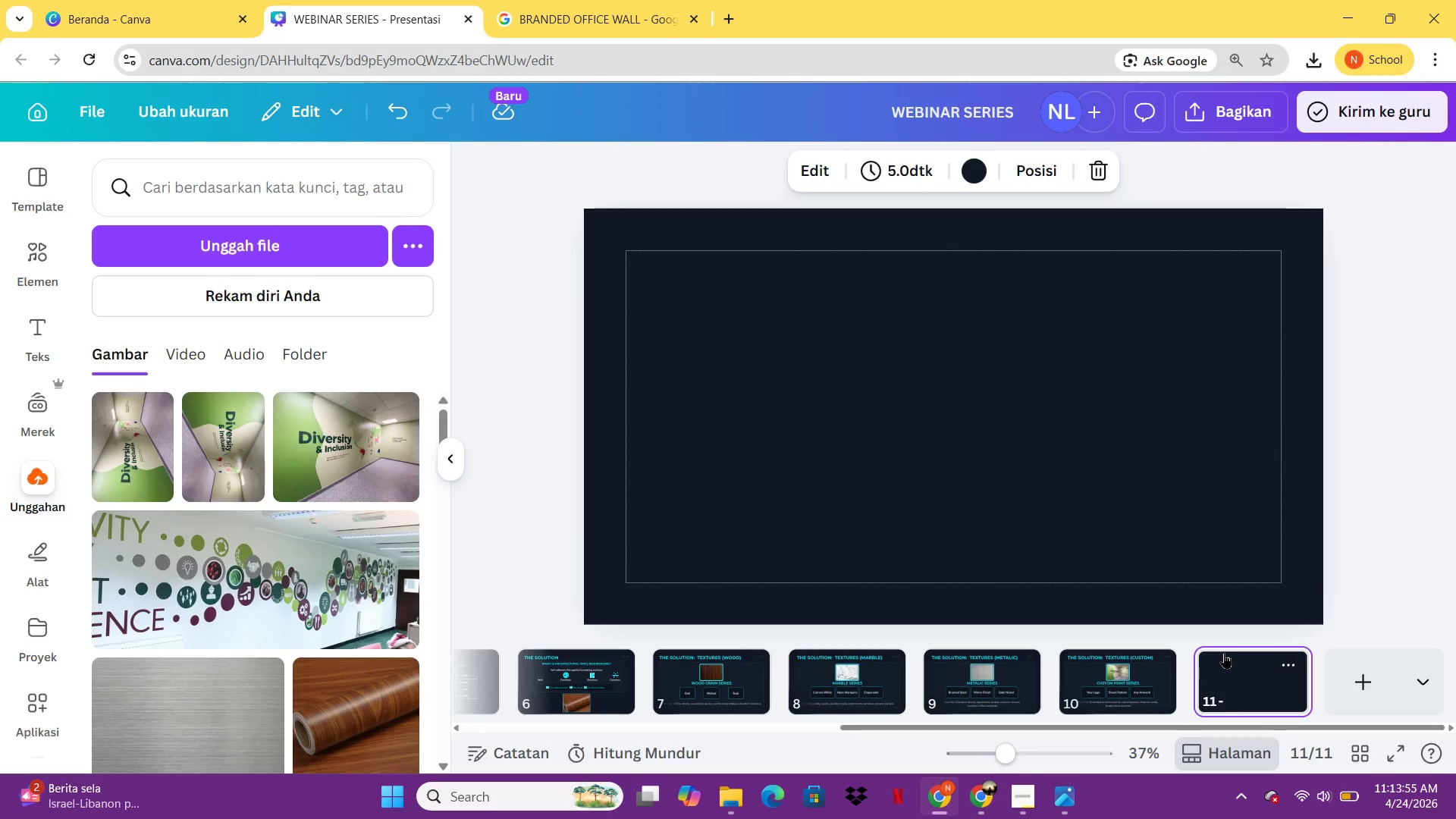 
left_click([1153, 666])
 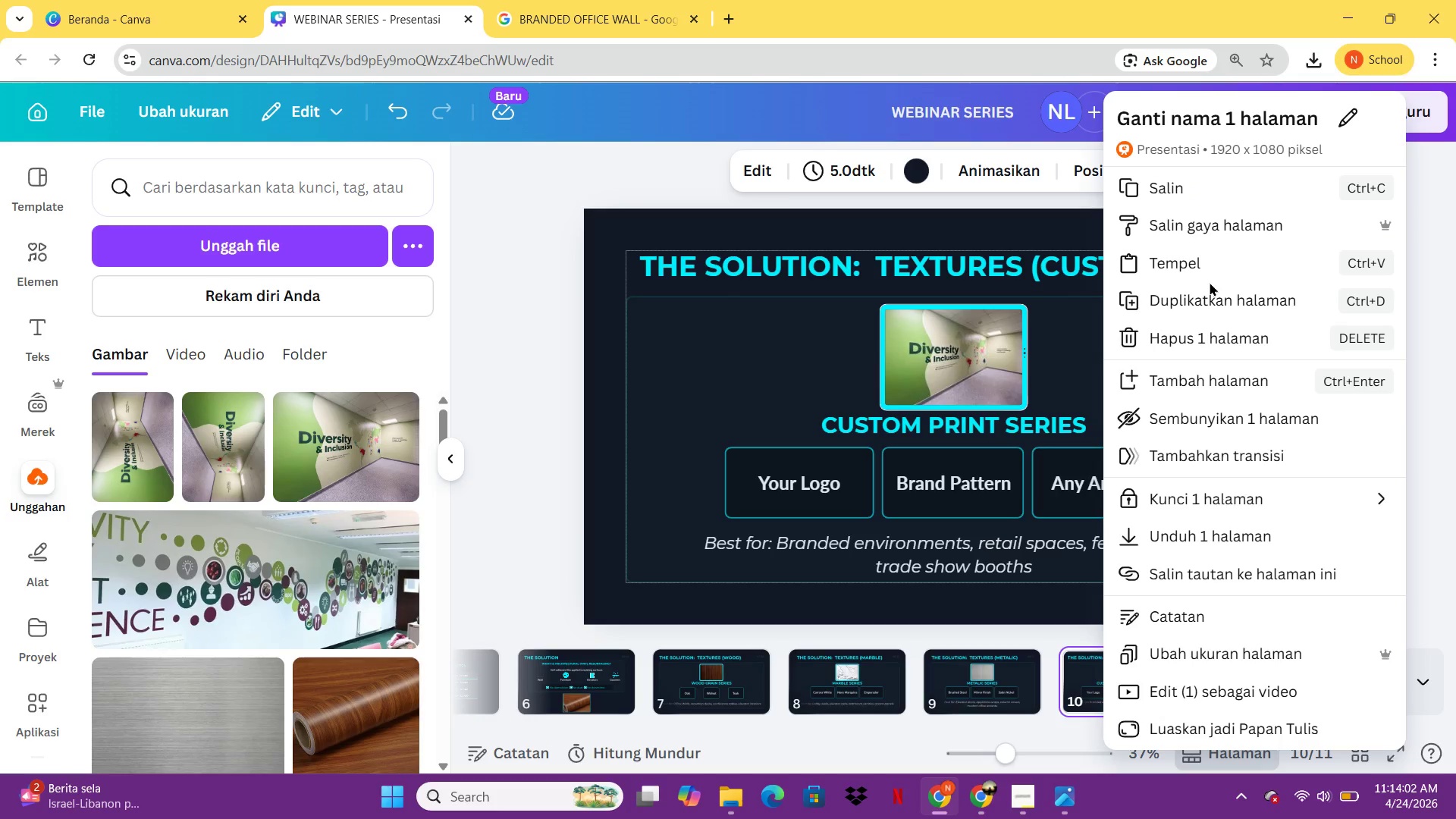 
double_click([1210, 290])
 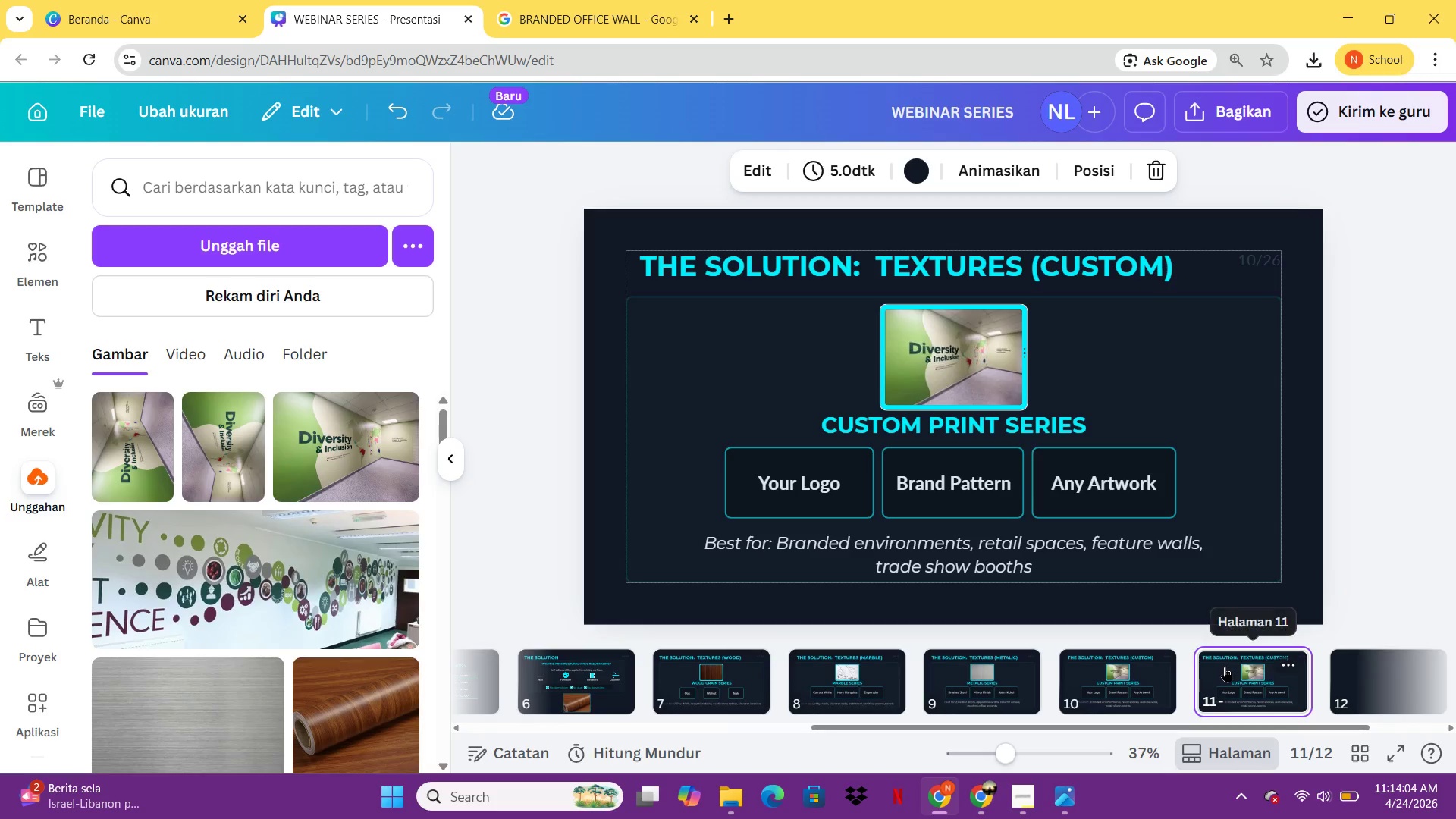 
left_click([1225, 667])
 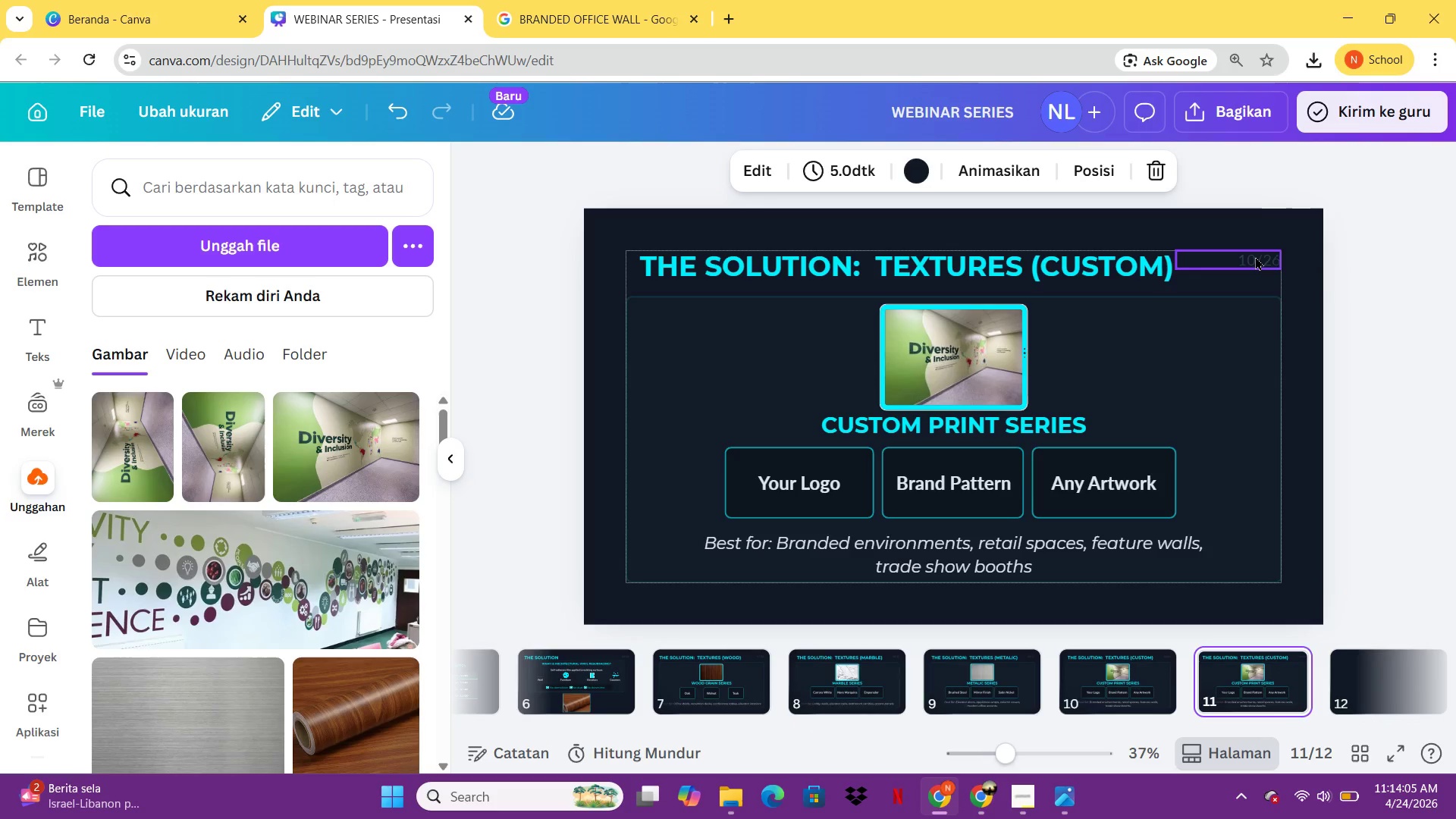 
double_click([1255, 256])
 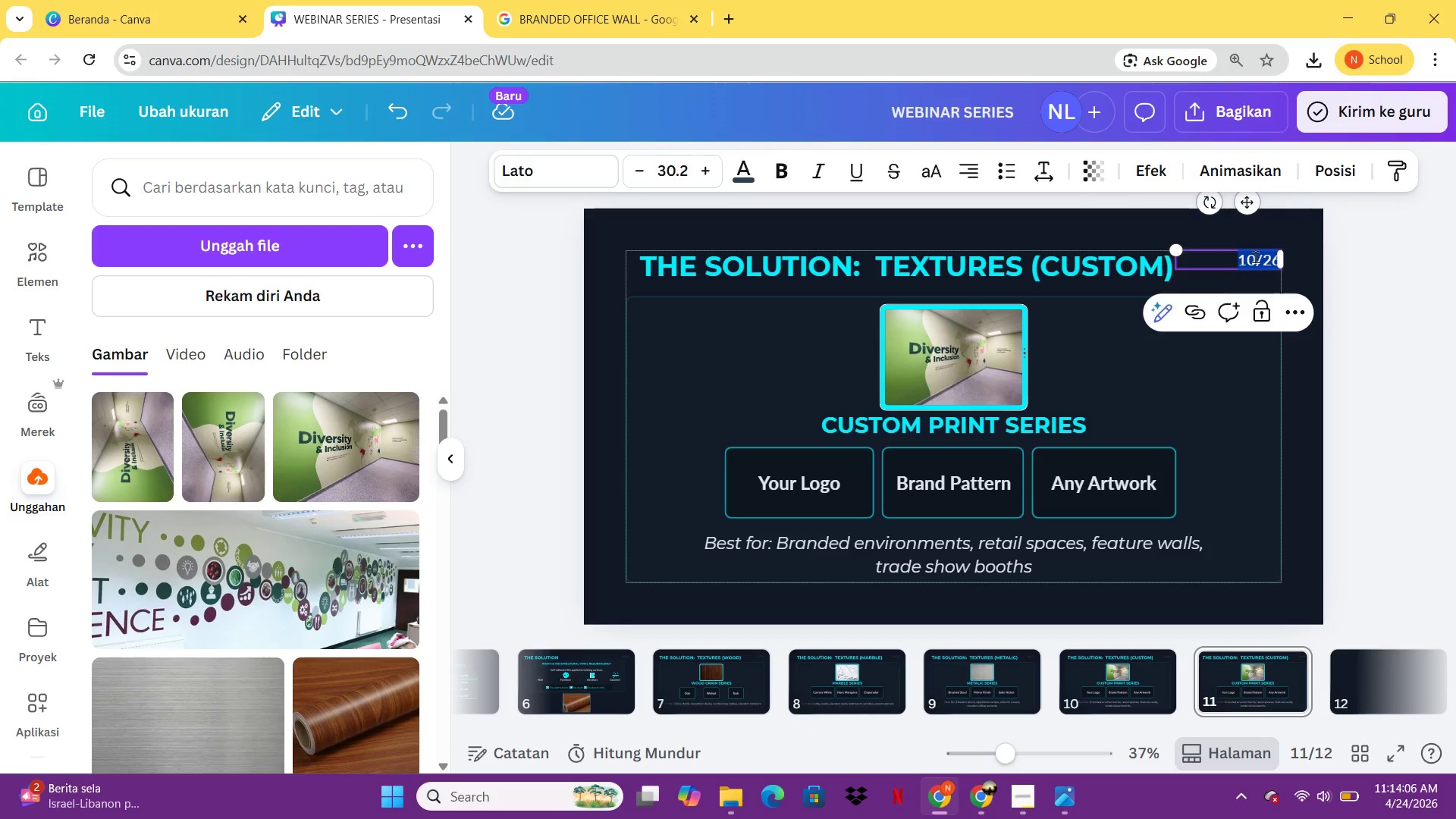 
triple_click([1255, 256])
 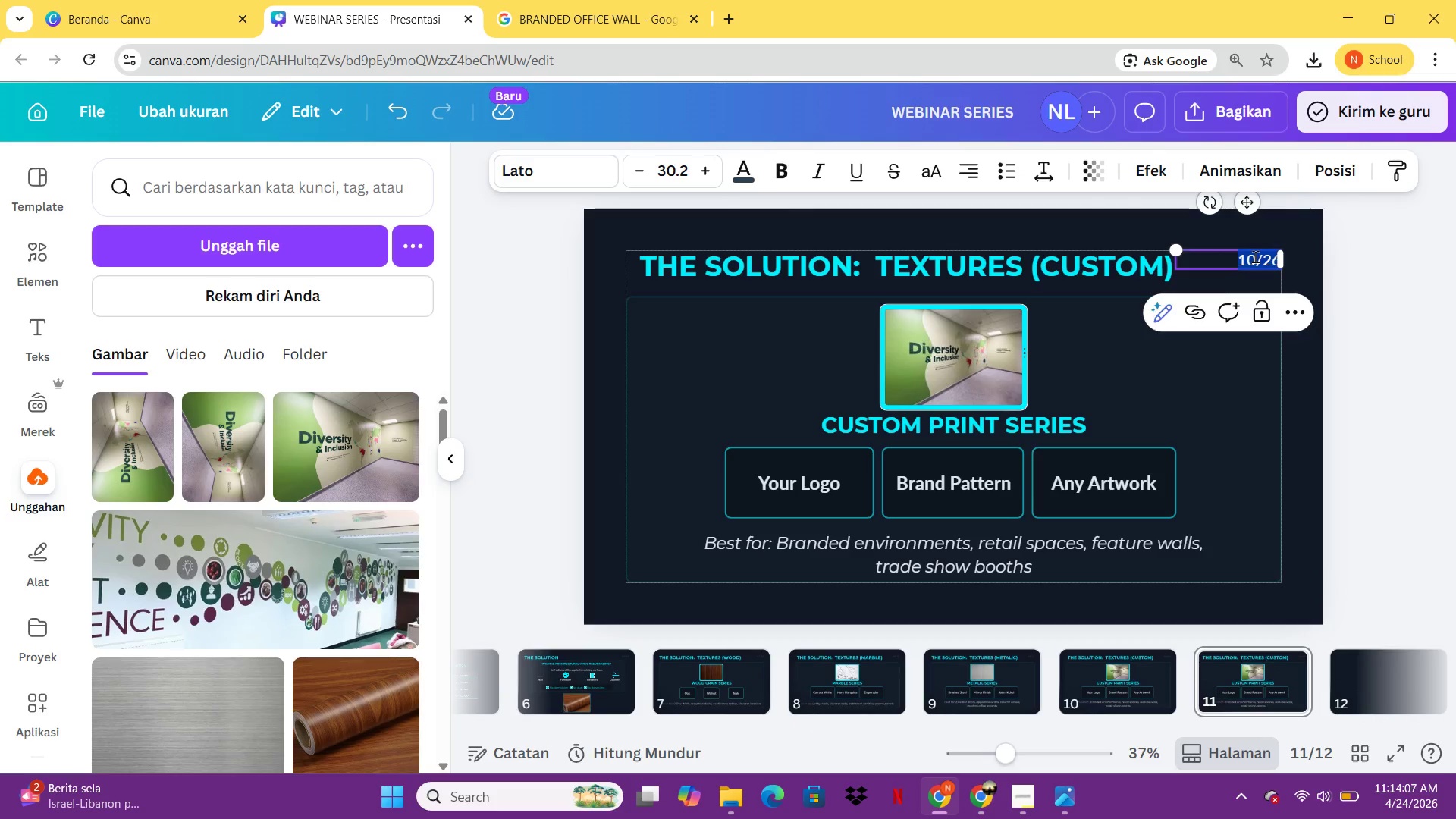 
left_click_drag(start_coordinate=[1255, 256], to_coordinate=[1228, 287])
 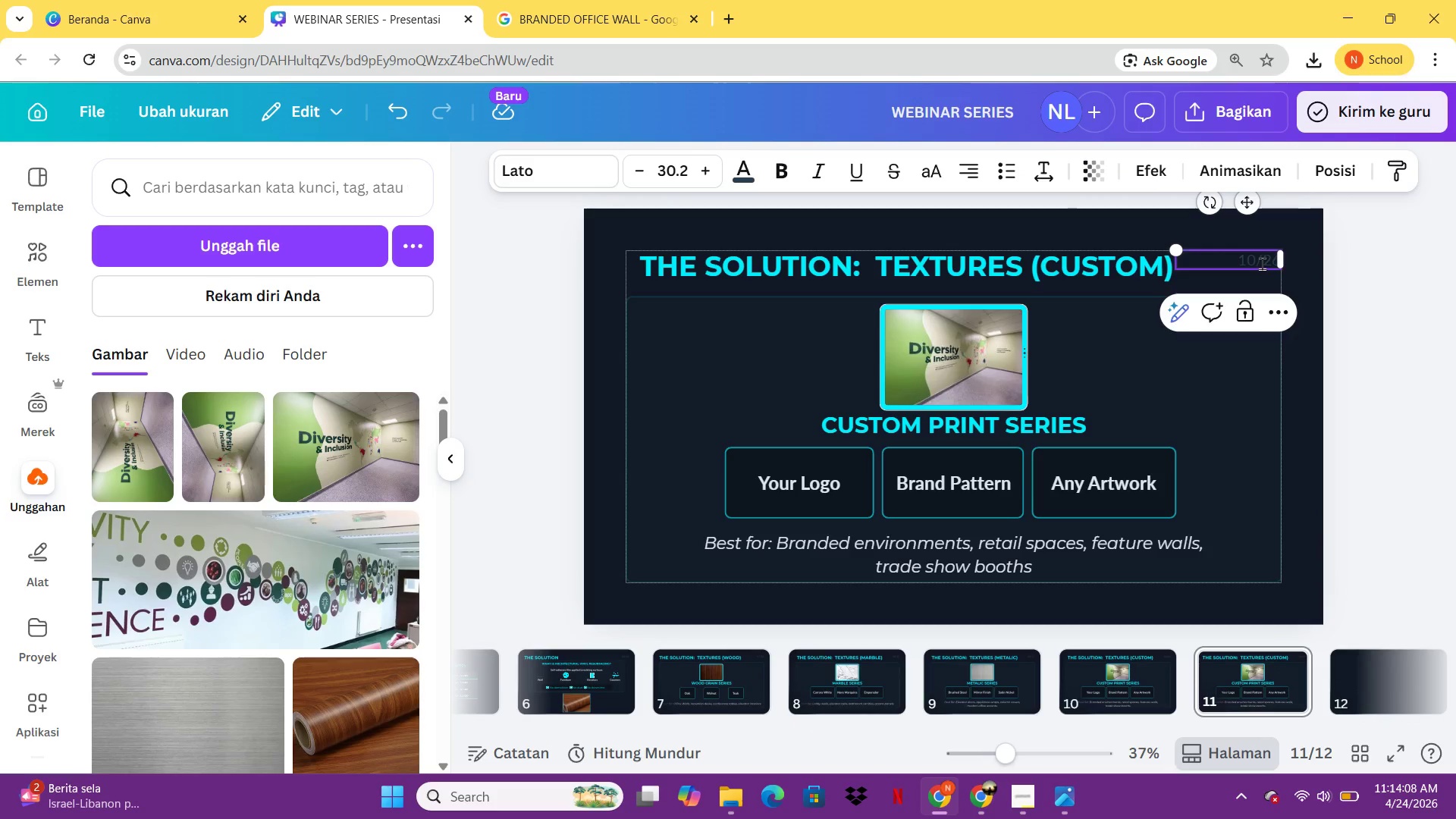 
left_click([1262, 263])
 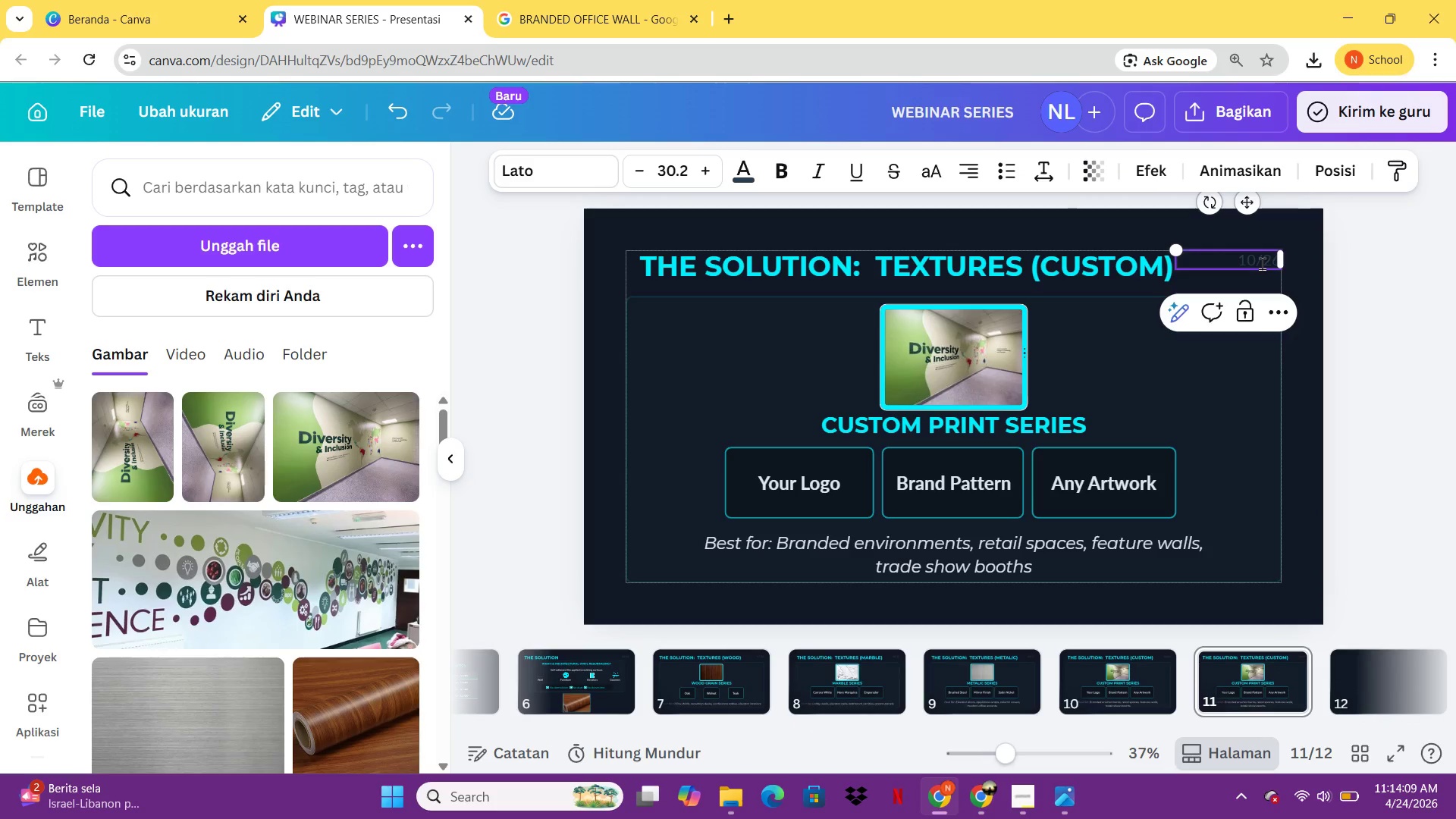 
key(ArrowLeft)
 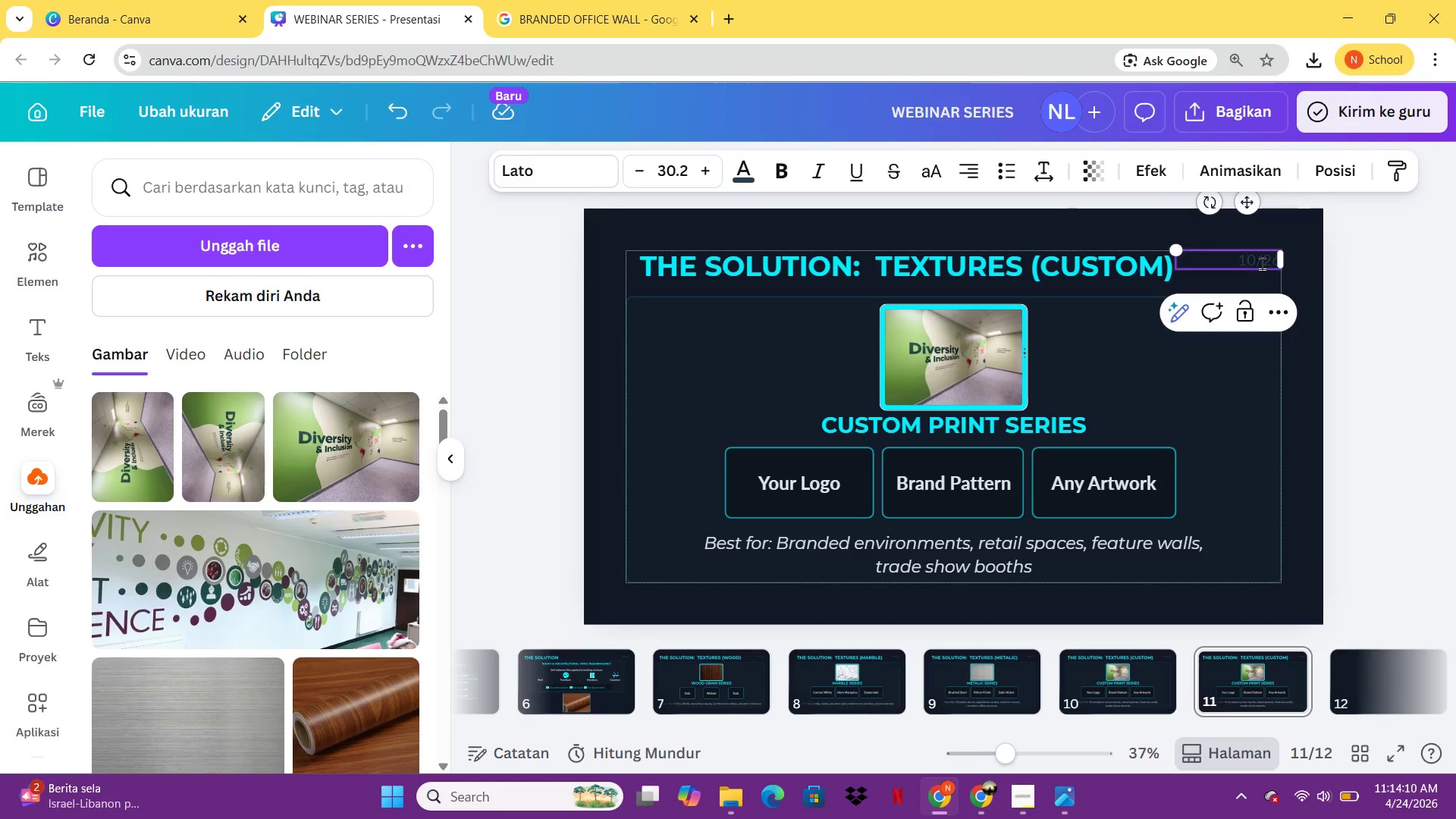 
key(ArrowLeft)
 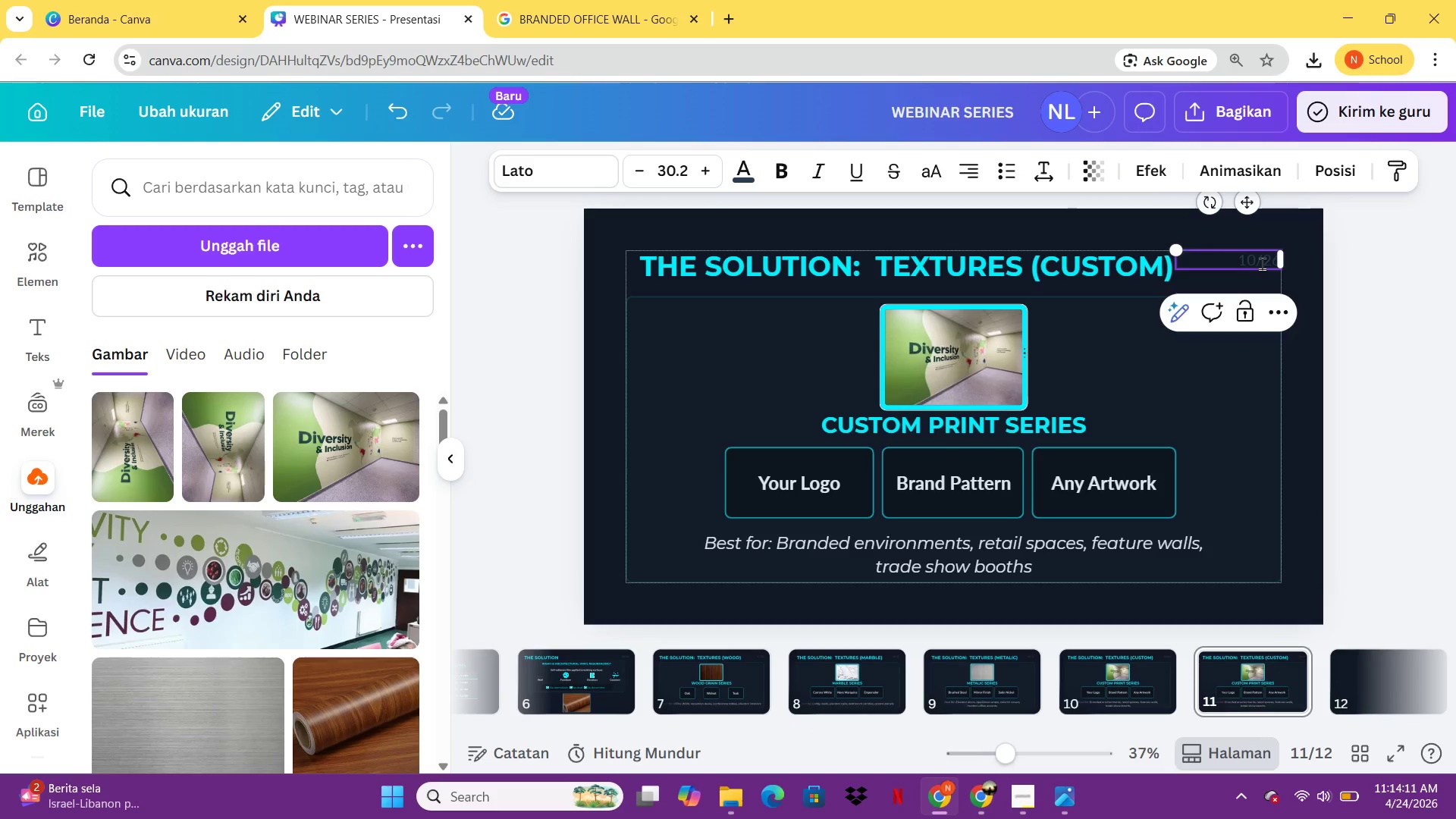 
key(Backspace)
 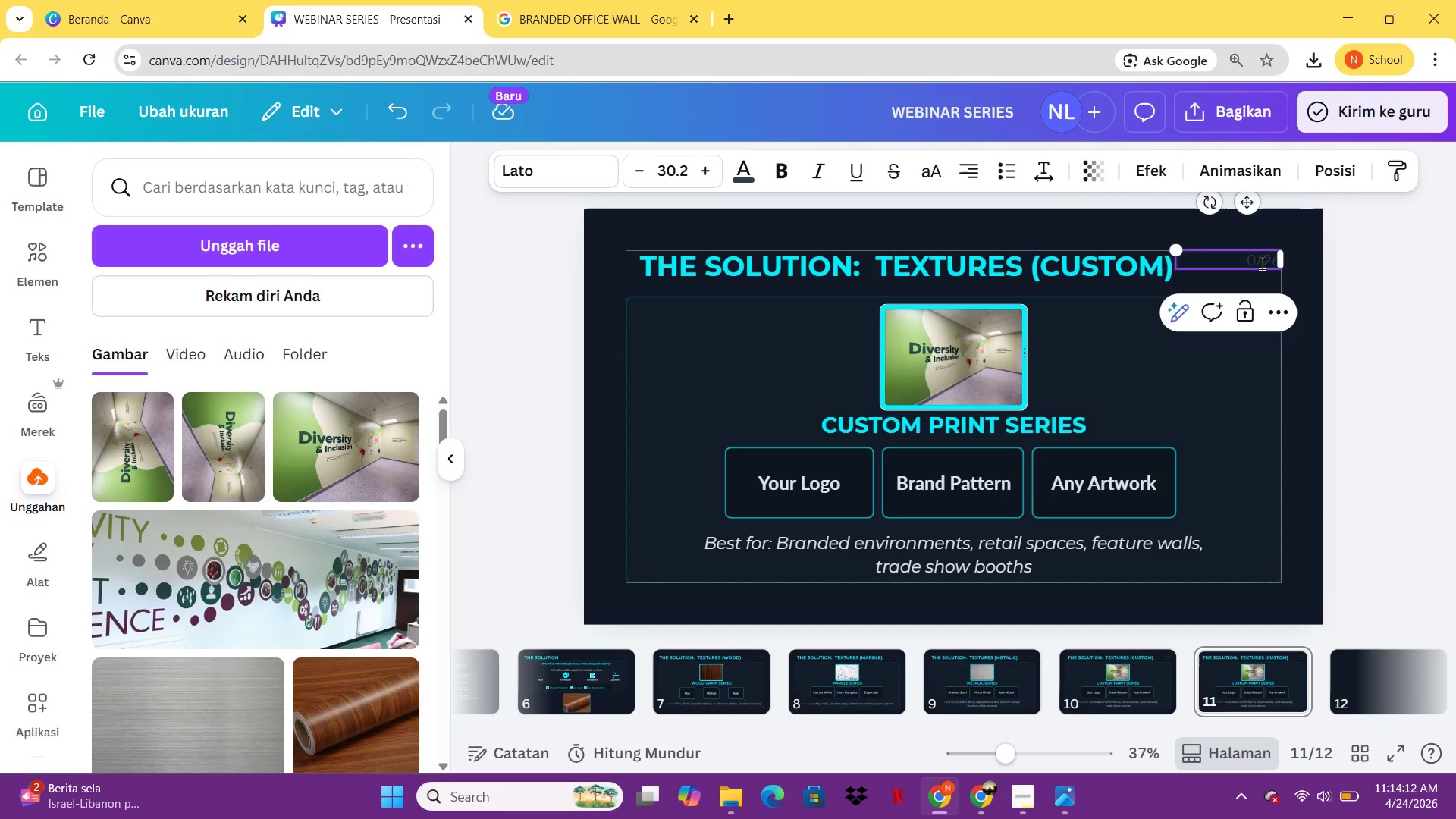 
key(ArrowRight)
 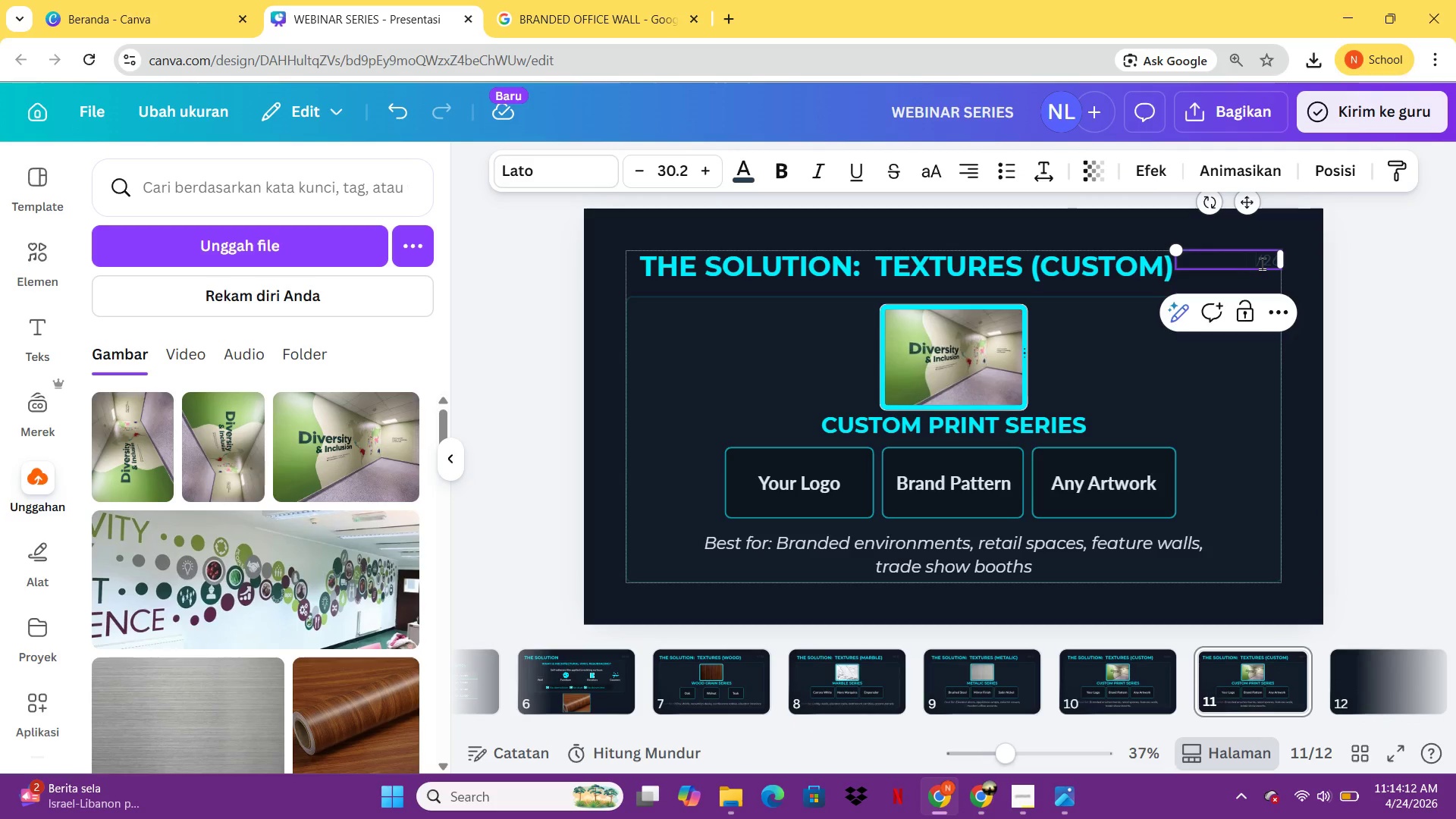 
key(Backspace)
type(11)
 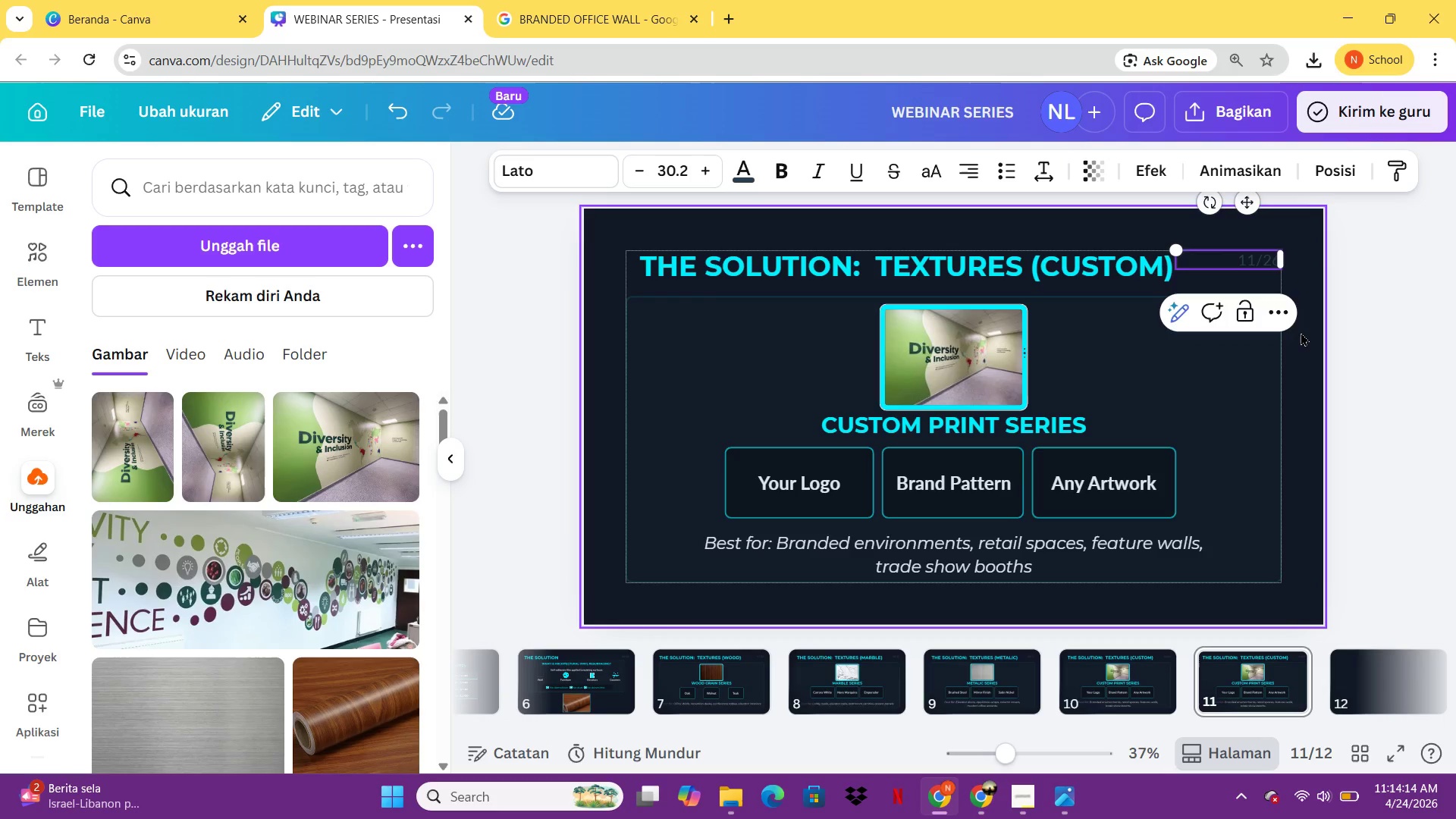 
left_click([1301, 332])
 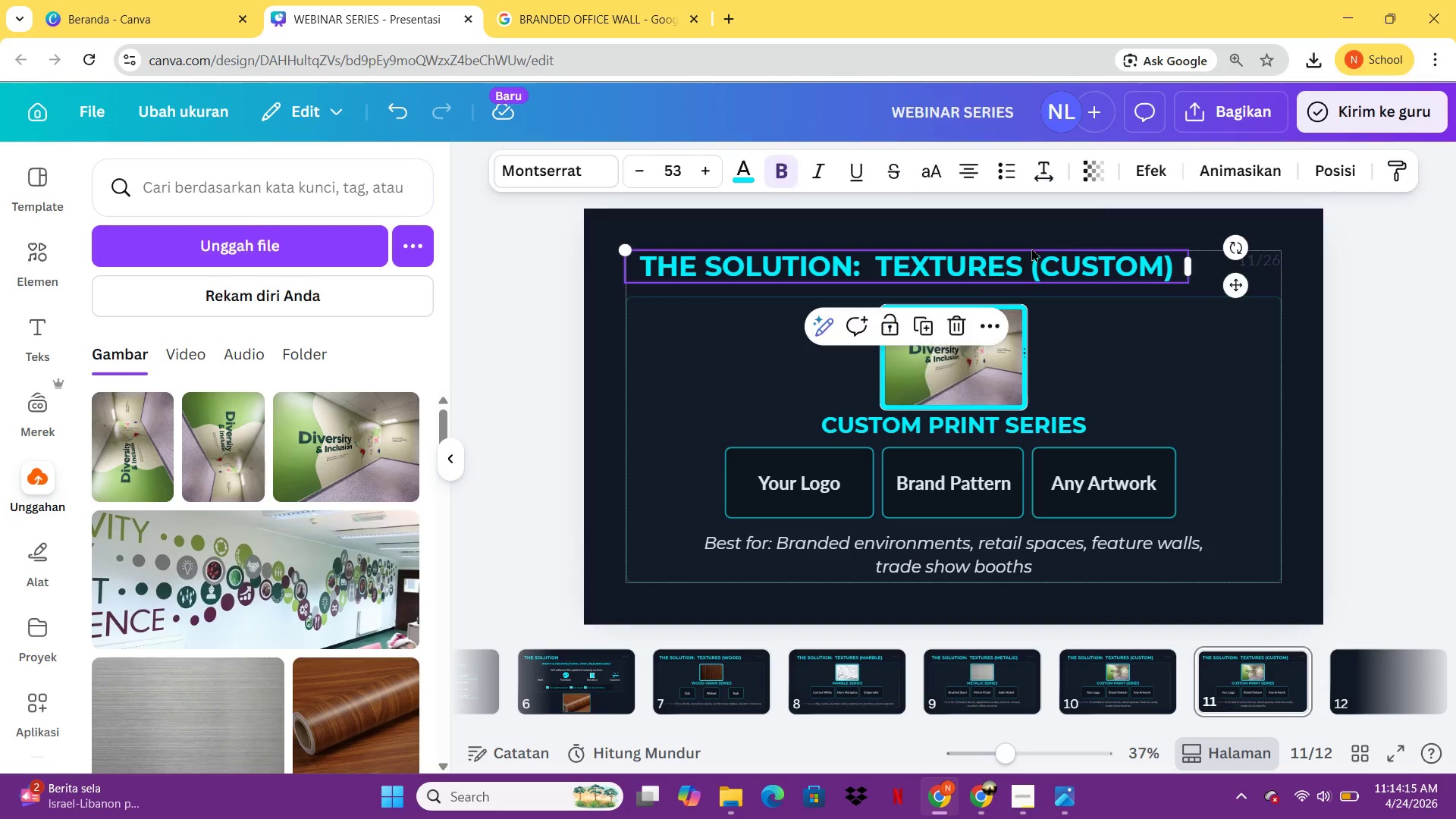 
double_click([1031, 248])
 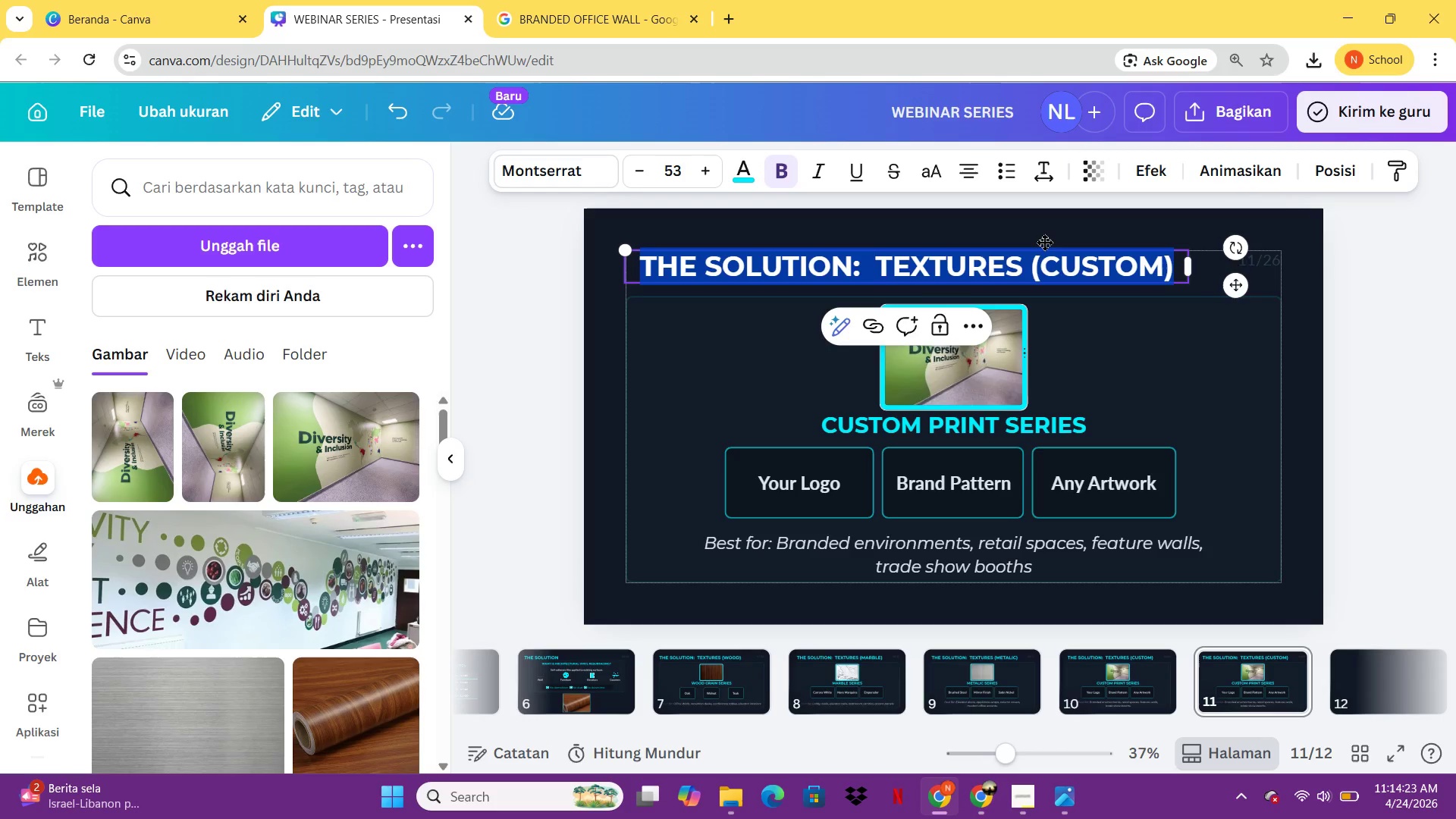 
wait(13.45)
 